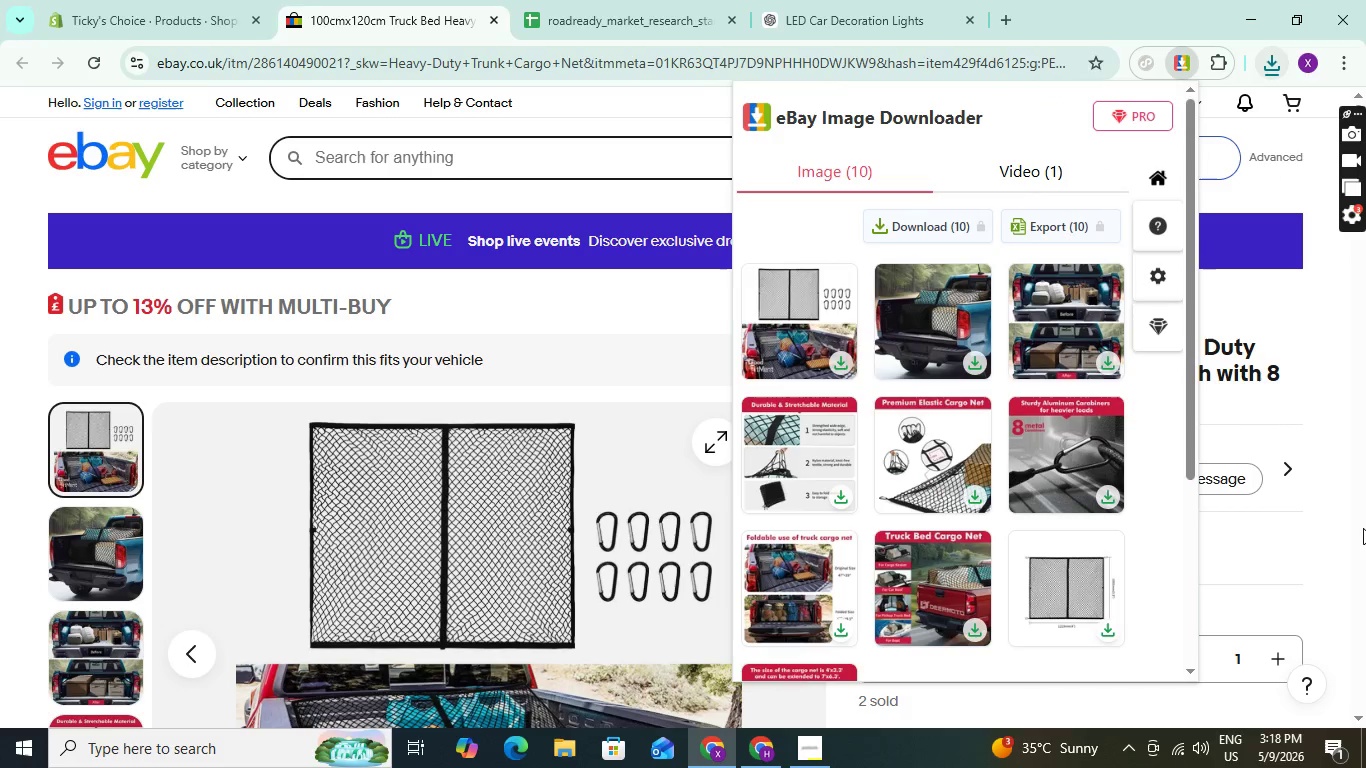 
wait(5.51)
 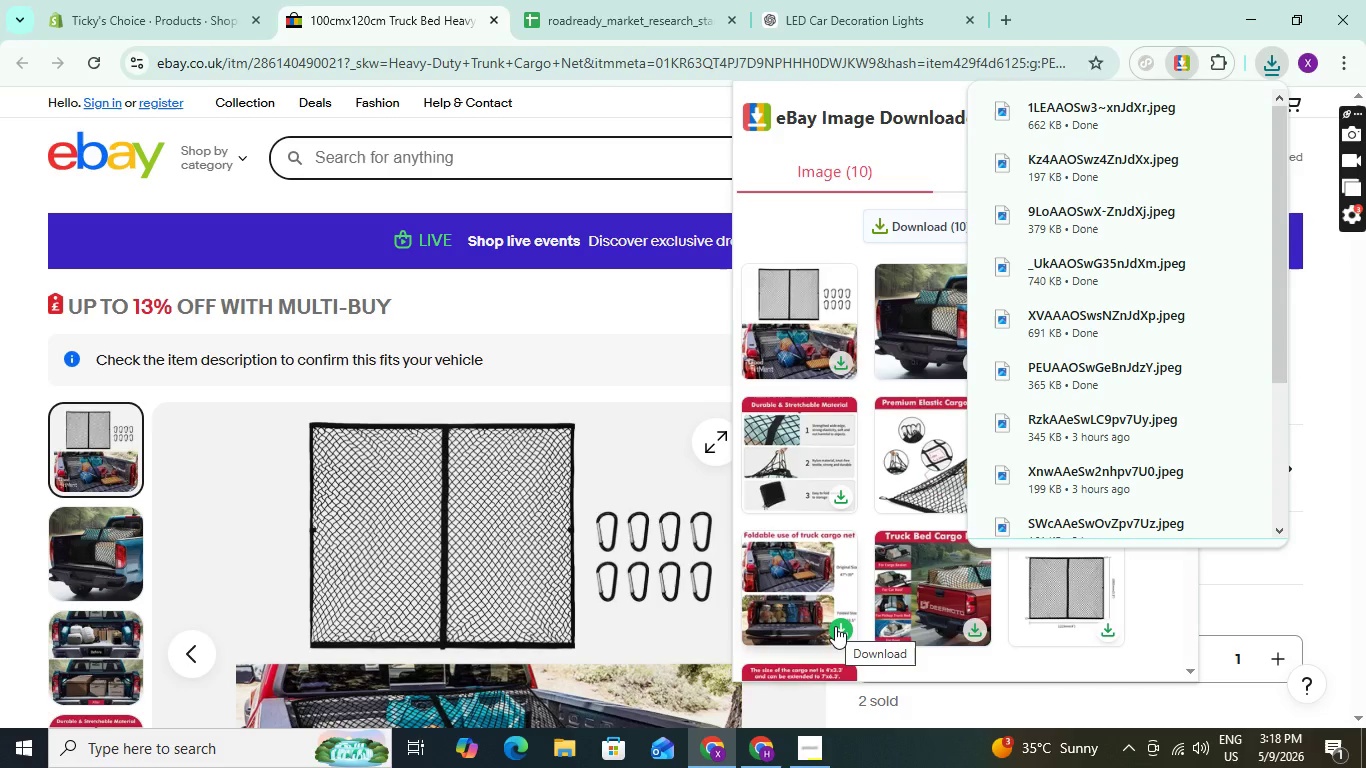 
left_click([1114, 629])
 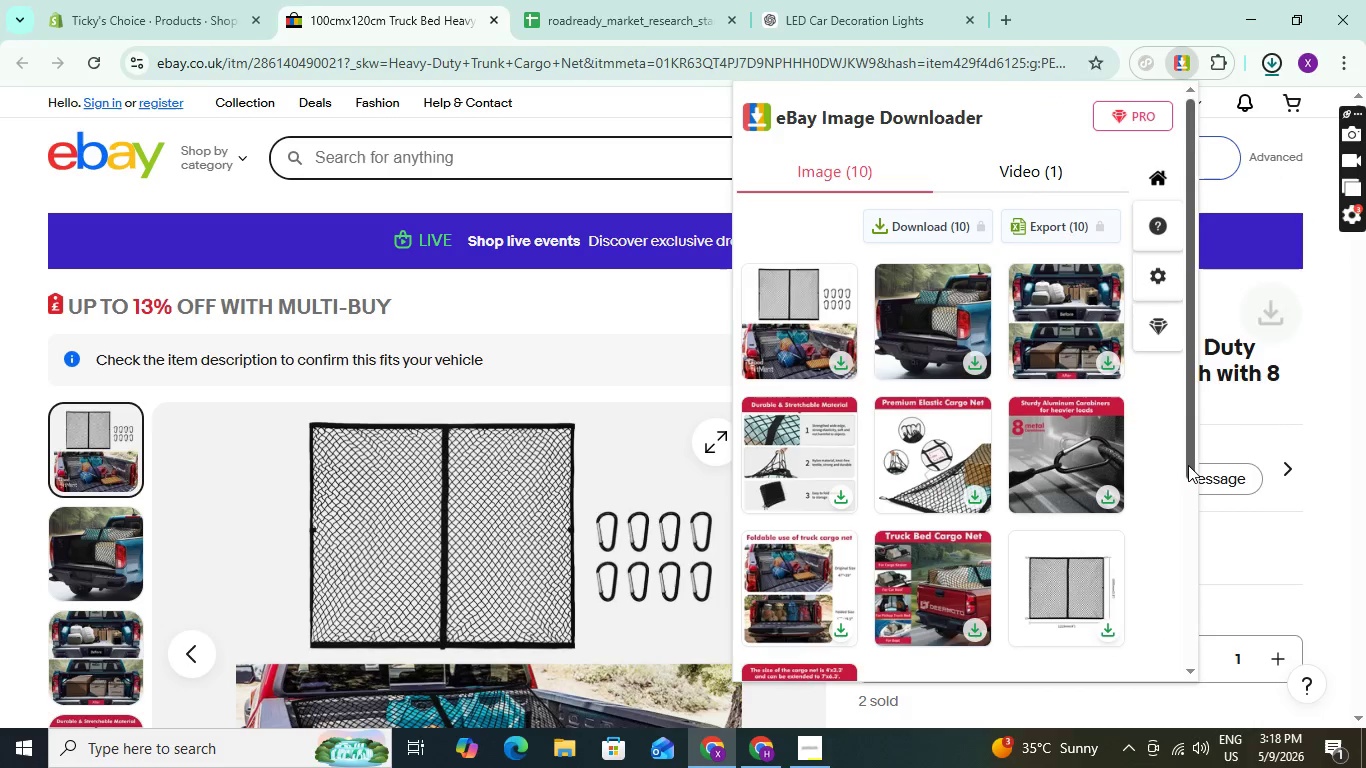 
left_click_drag(start_coordinate=[1188, 465], to_coordinate=[1178, 575])
 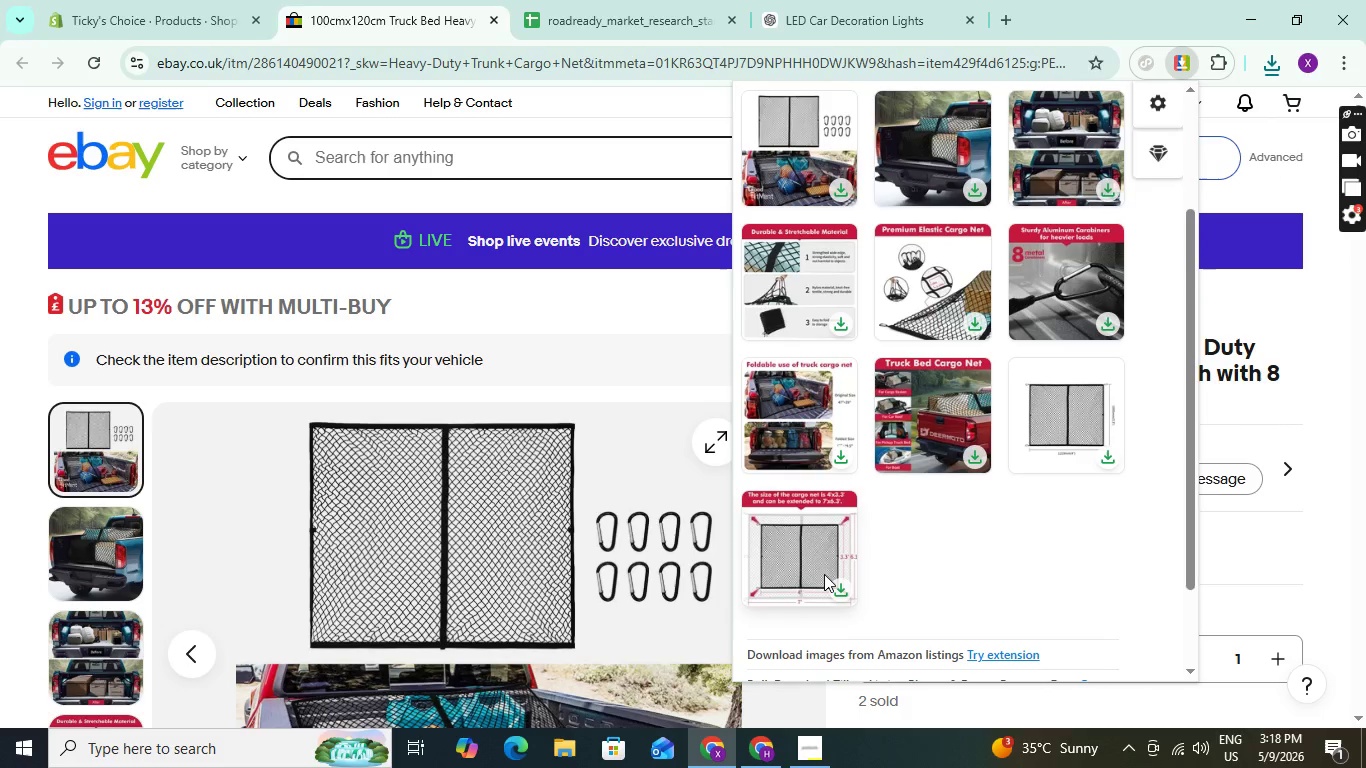 
left_click([823, 574])
 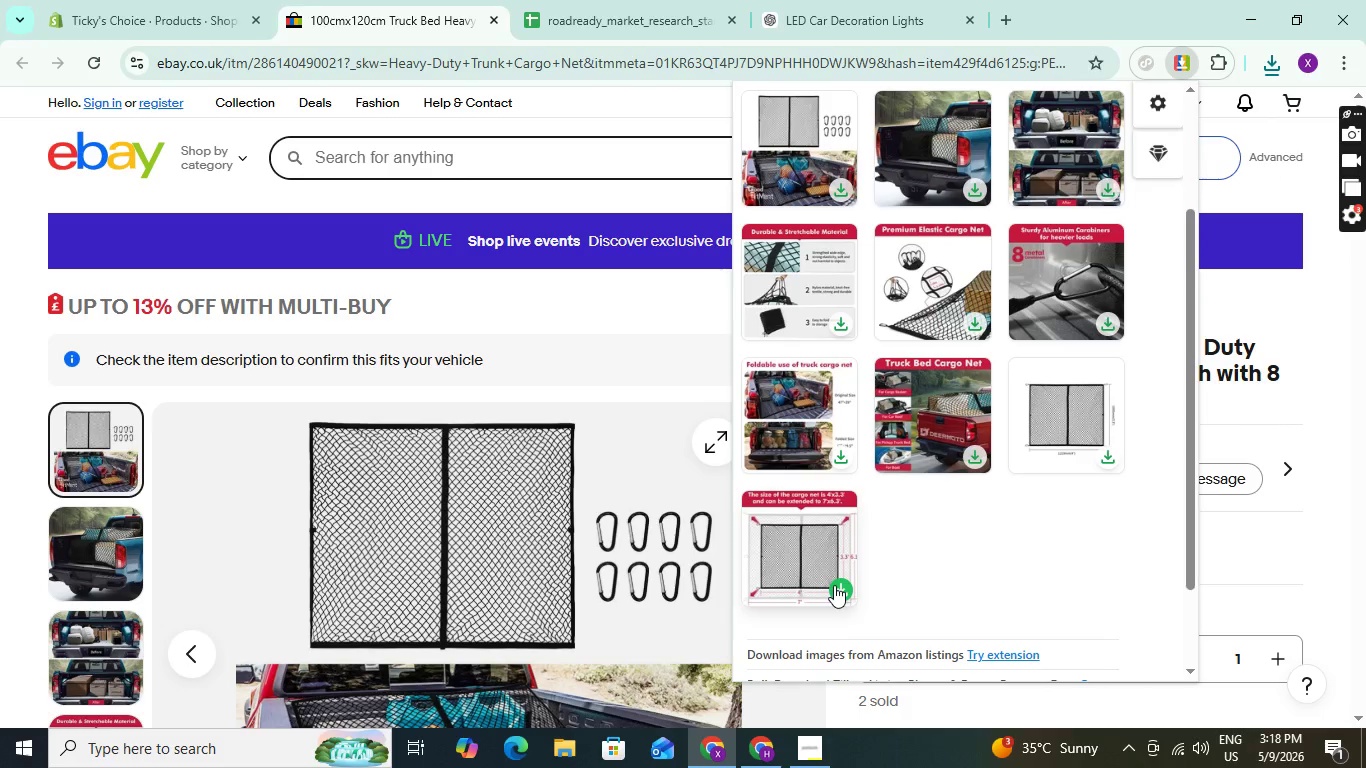 
left_click([834, 585])
 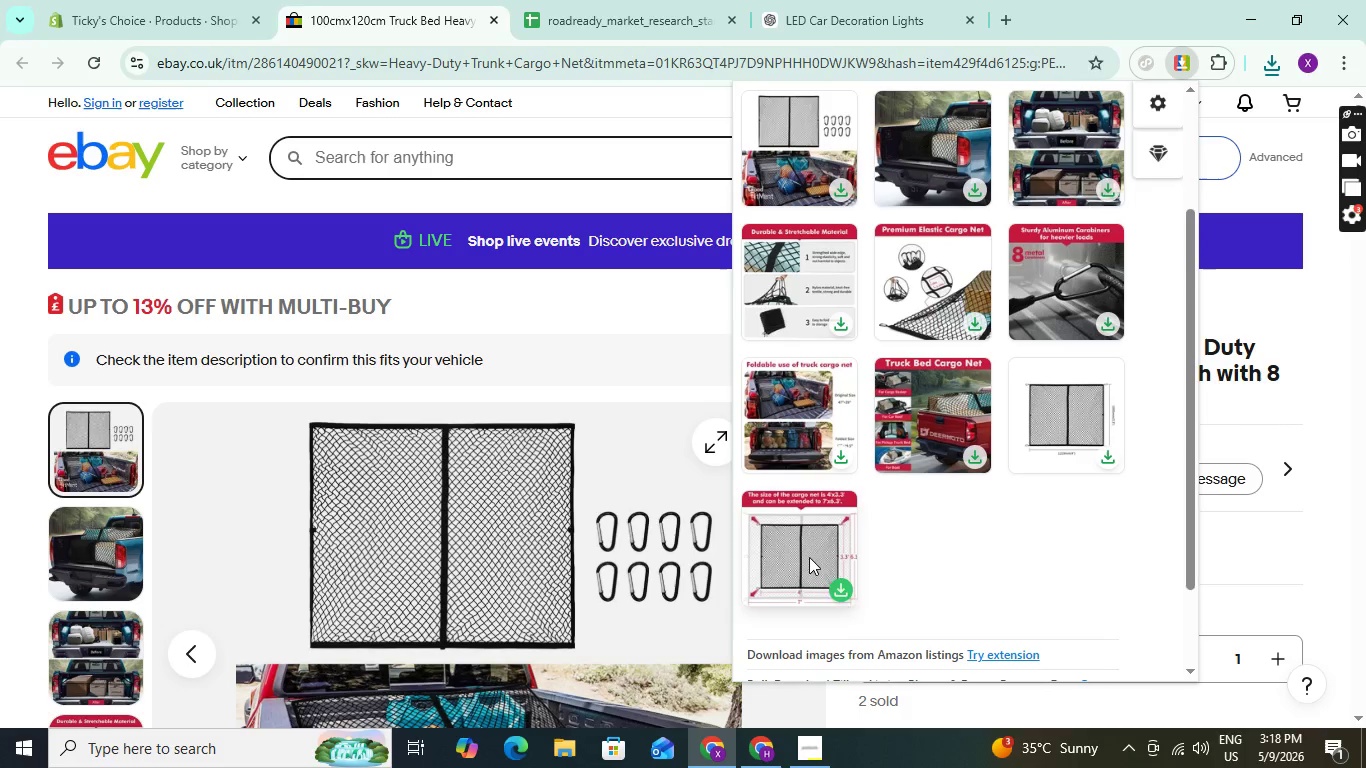 
scroll: coordinate [809, 544], scroll_direction: up, amount: 1.0
 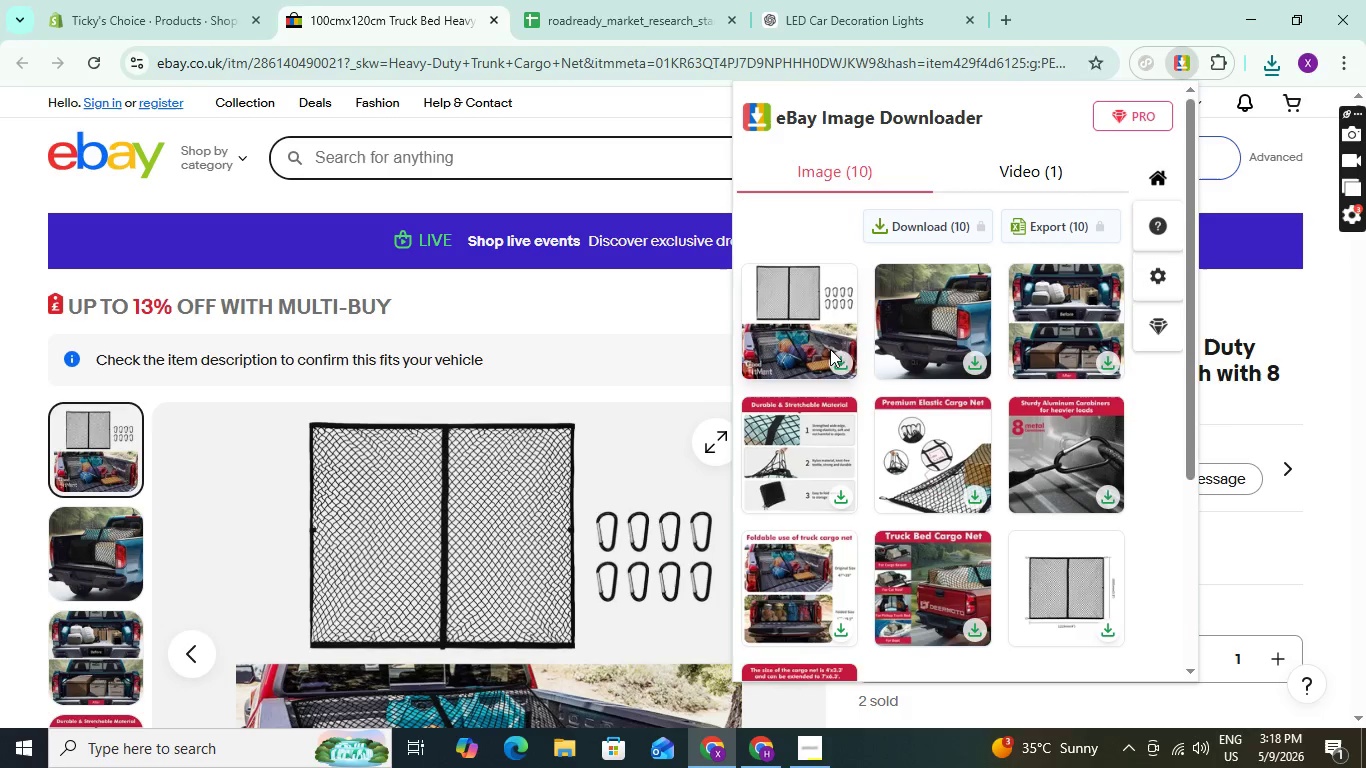 
left_click([838, 359])
 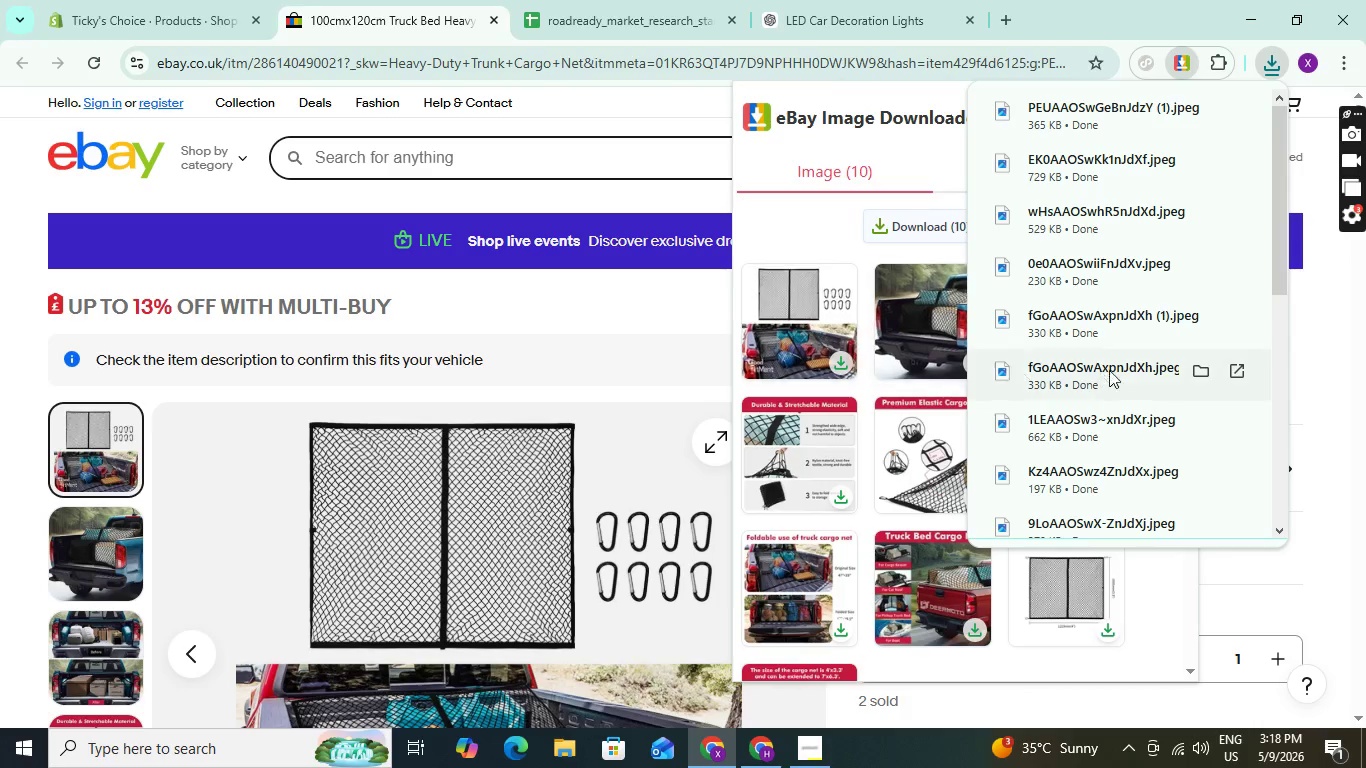 
wait(5.22)
 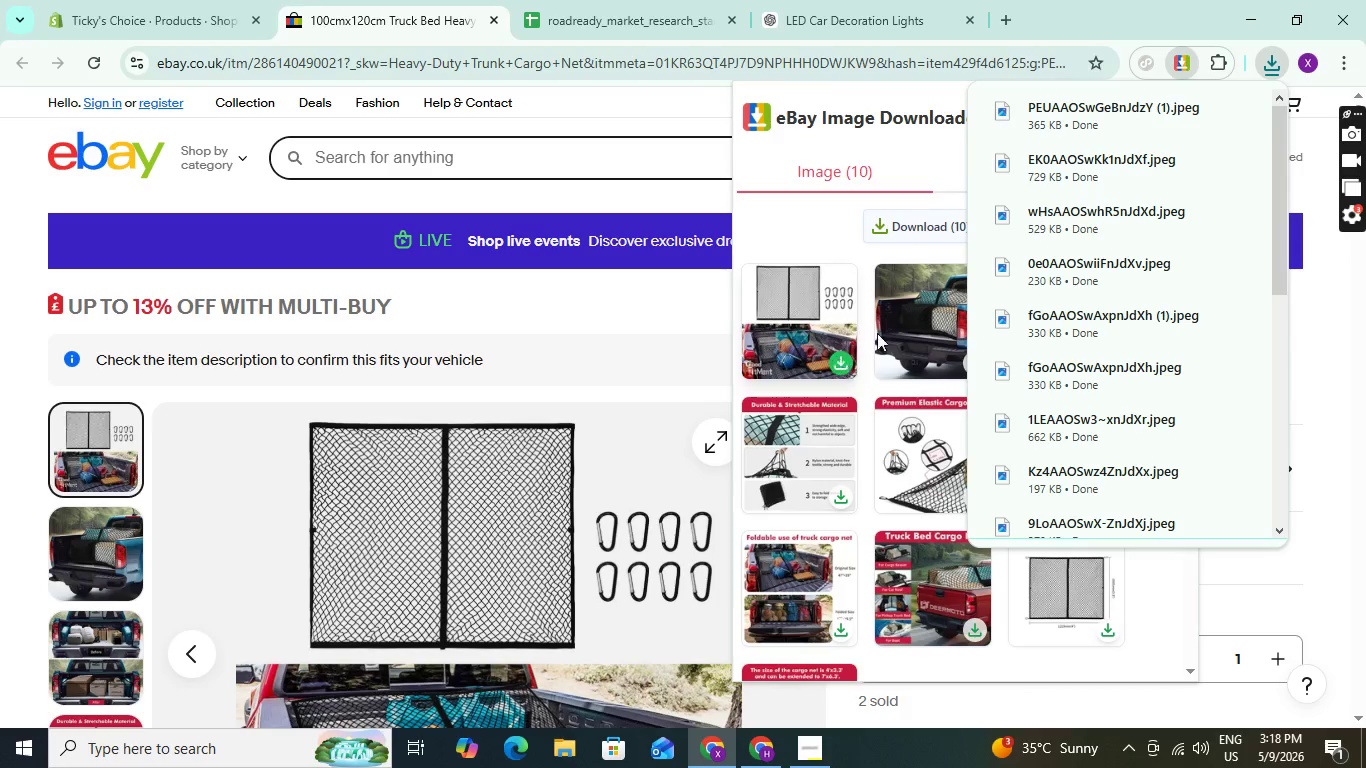 
left_click([1324, 362])
 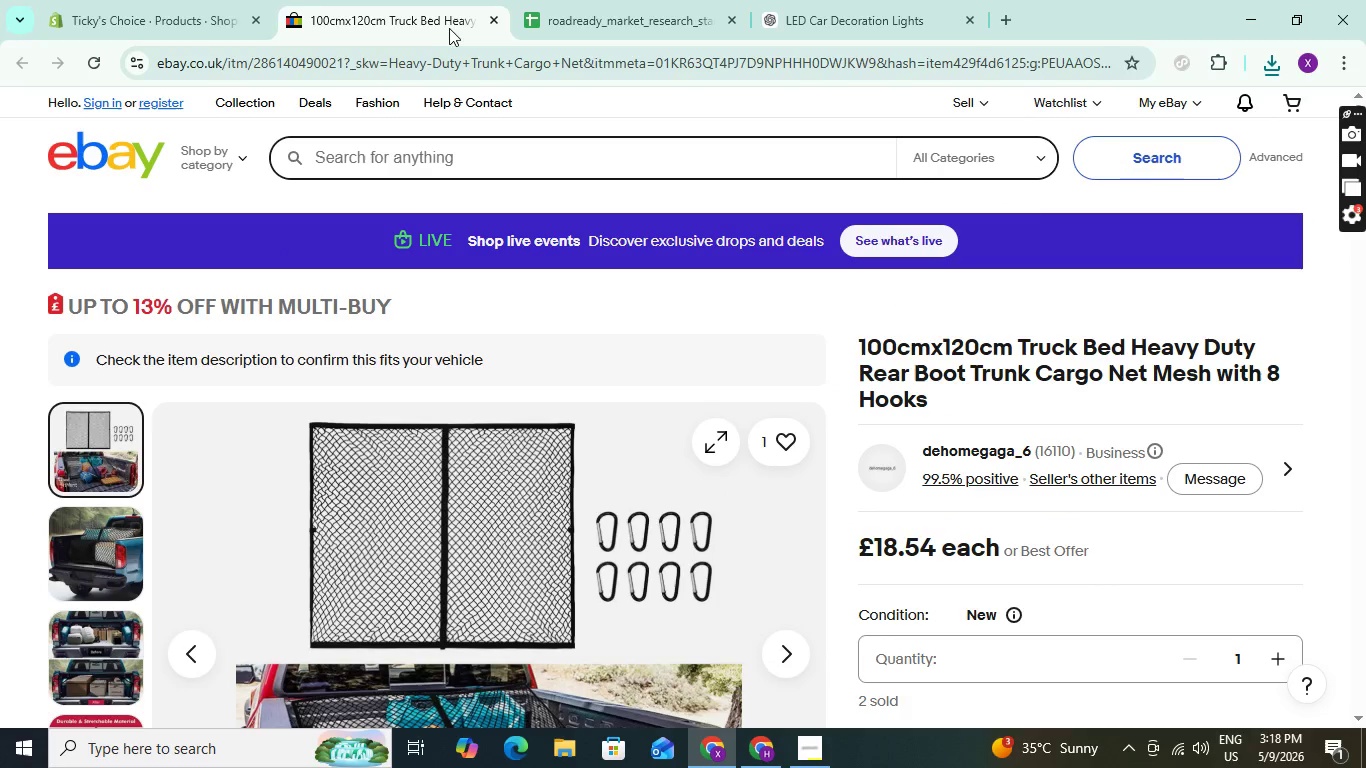 
left_click([435, 31])
 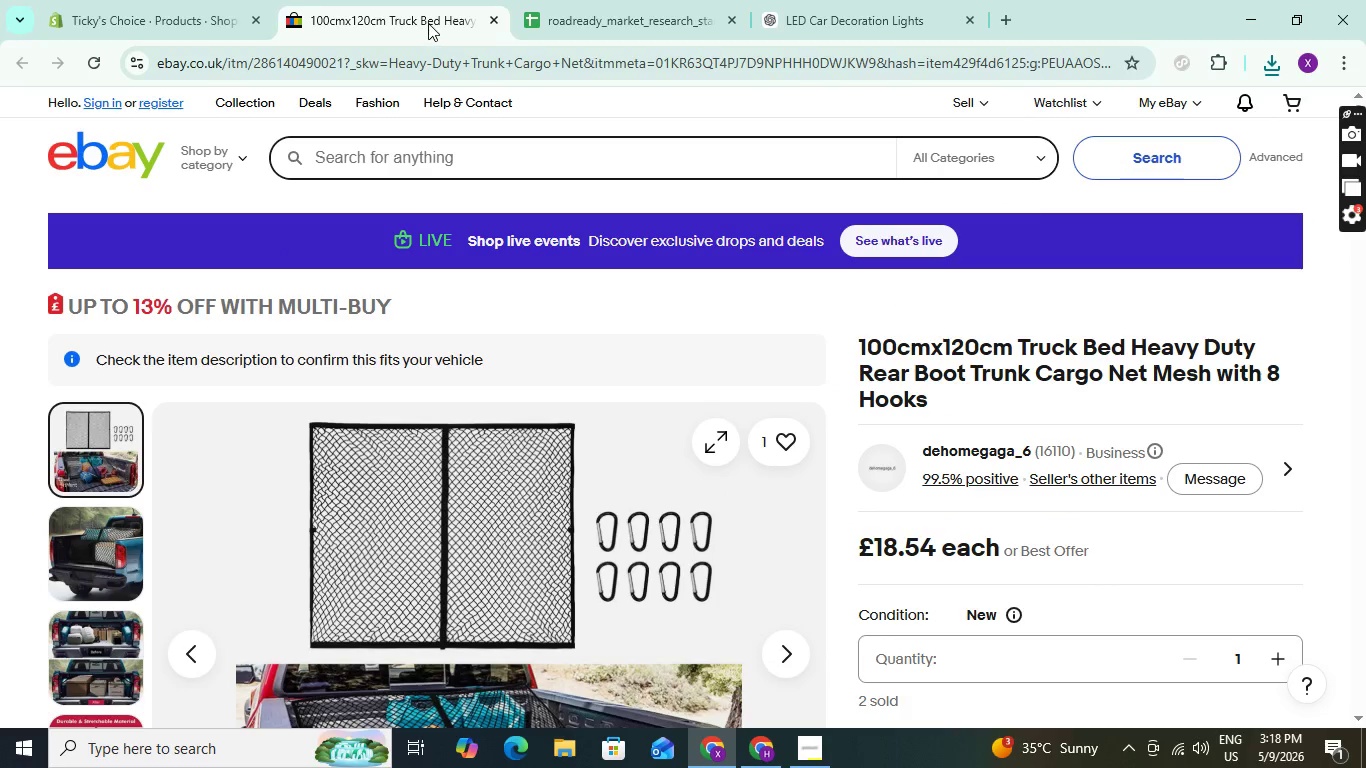 
left_click([428, 23])
 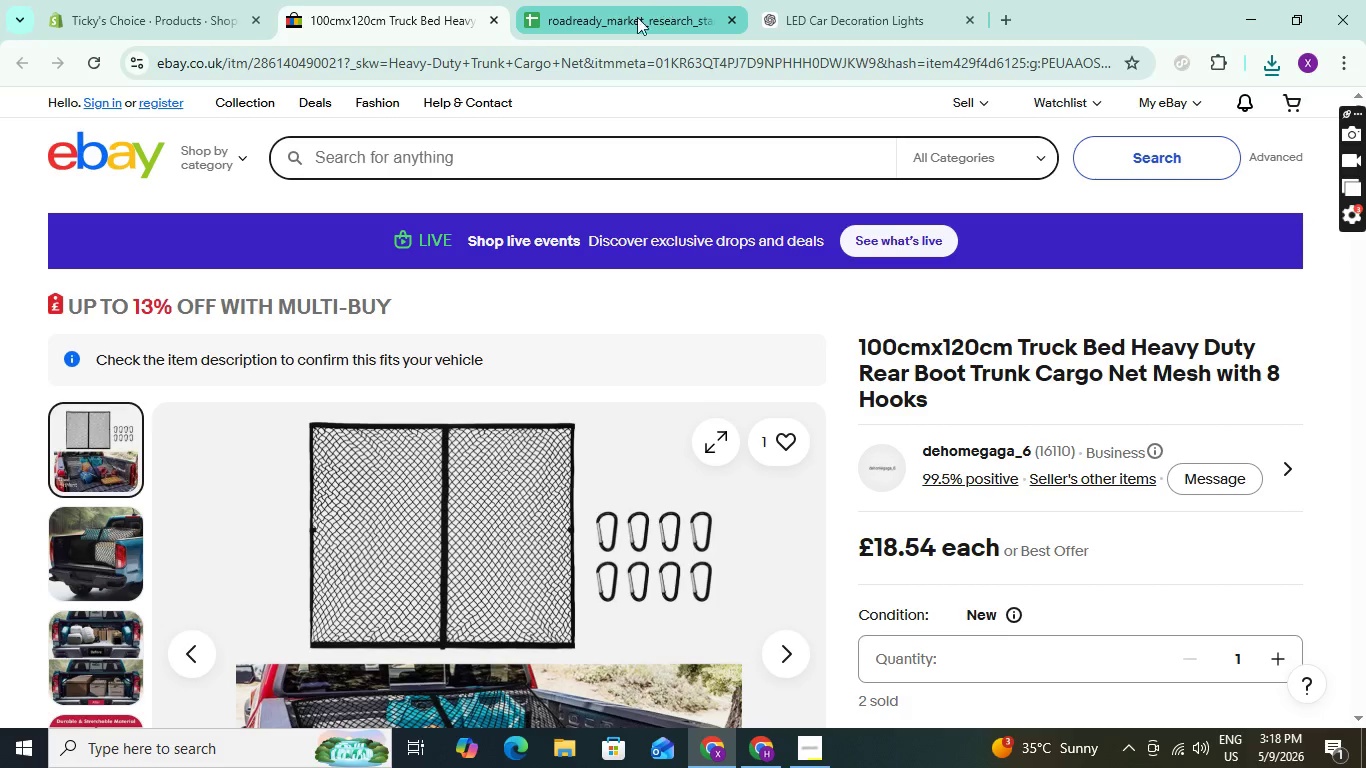 
left_click([636, 21])
 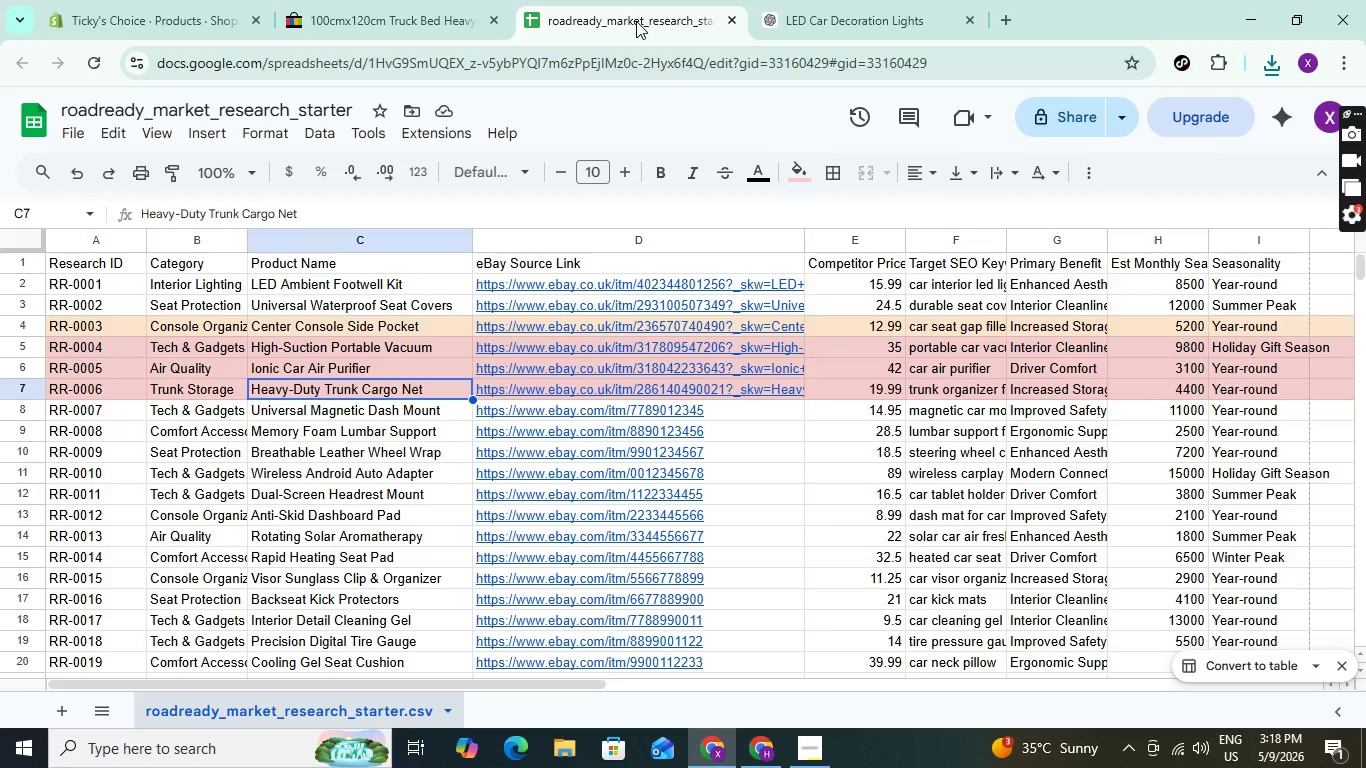 
left_click([636, 21])
 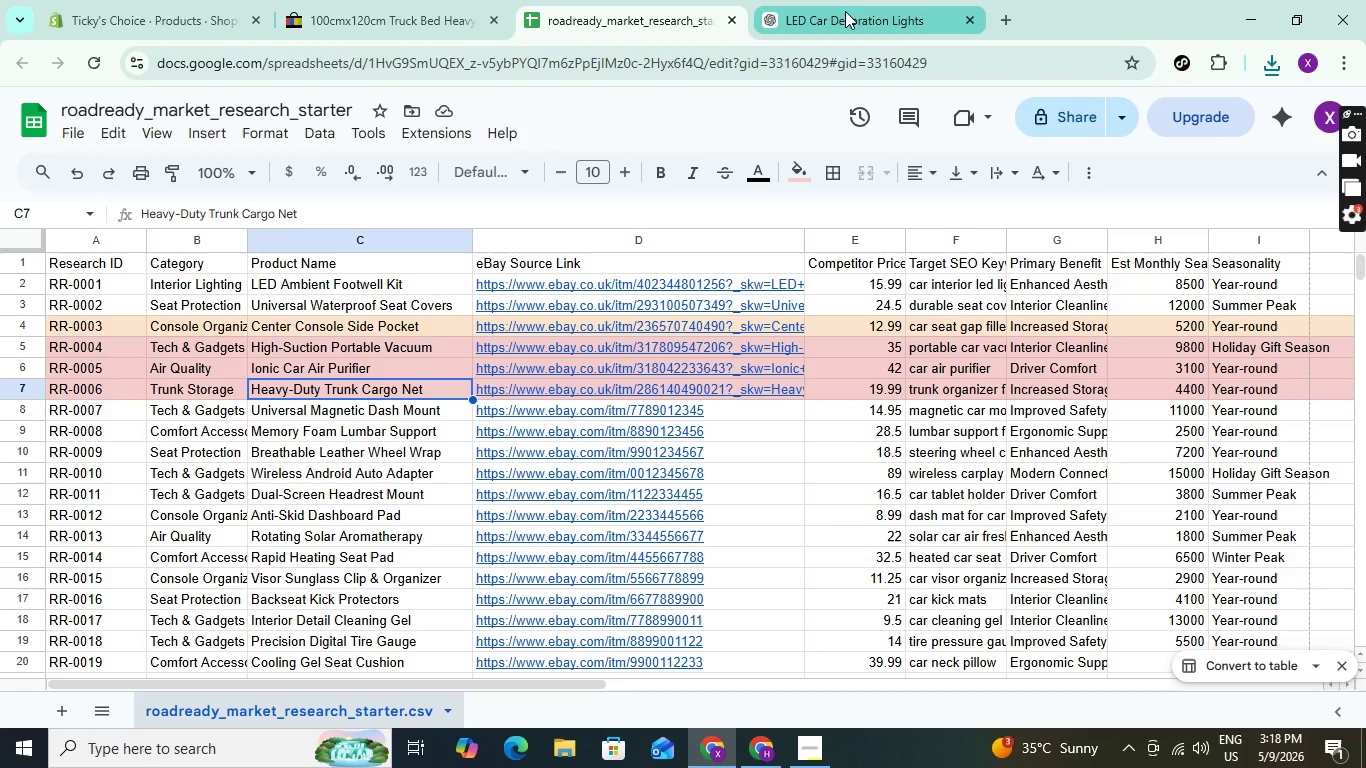 
left_click([846, 12])
 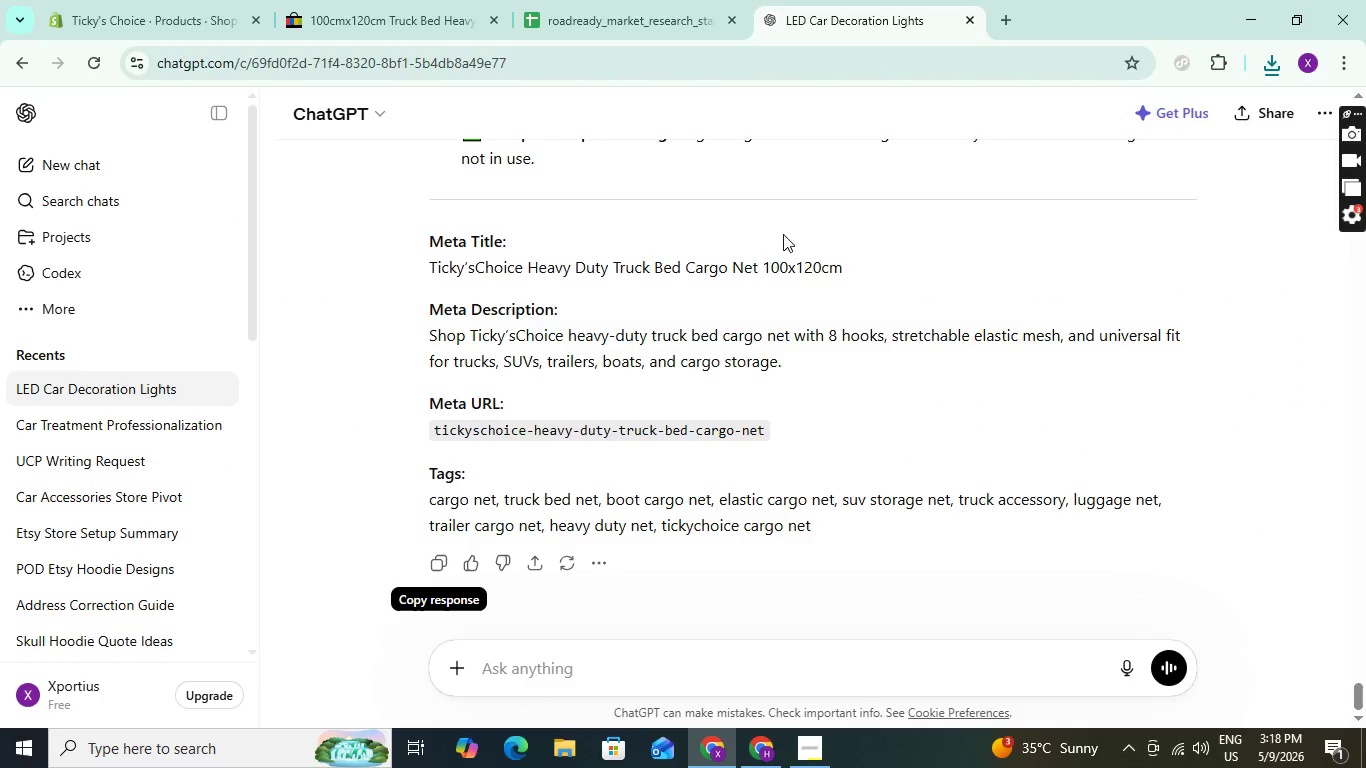 
scroll: coordinate [772, 234], scroll_direction: up, amount: 6.0
 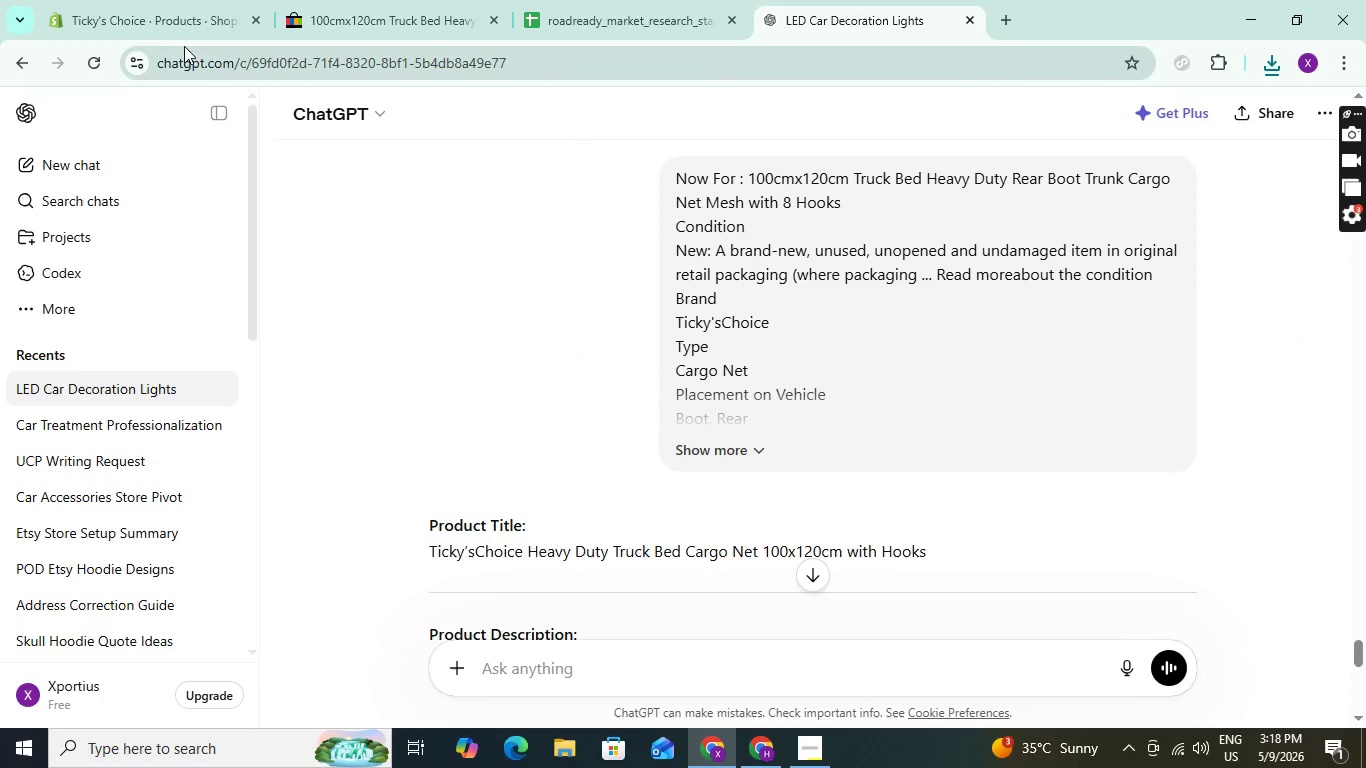 
left_click([186, 20])
 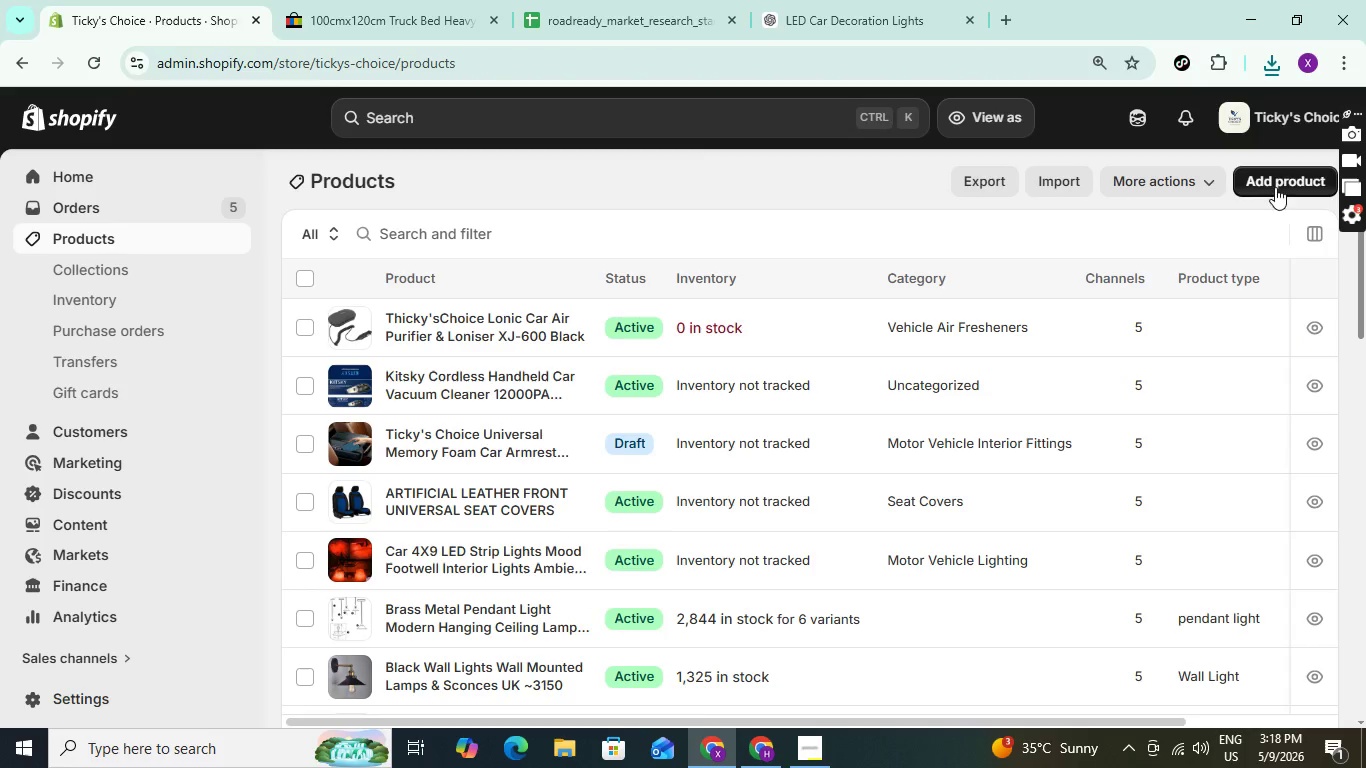 
left_click([1273, 179])
 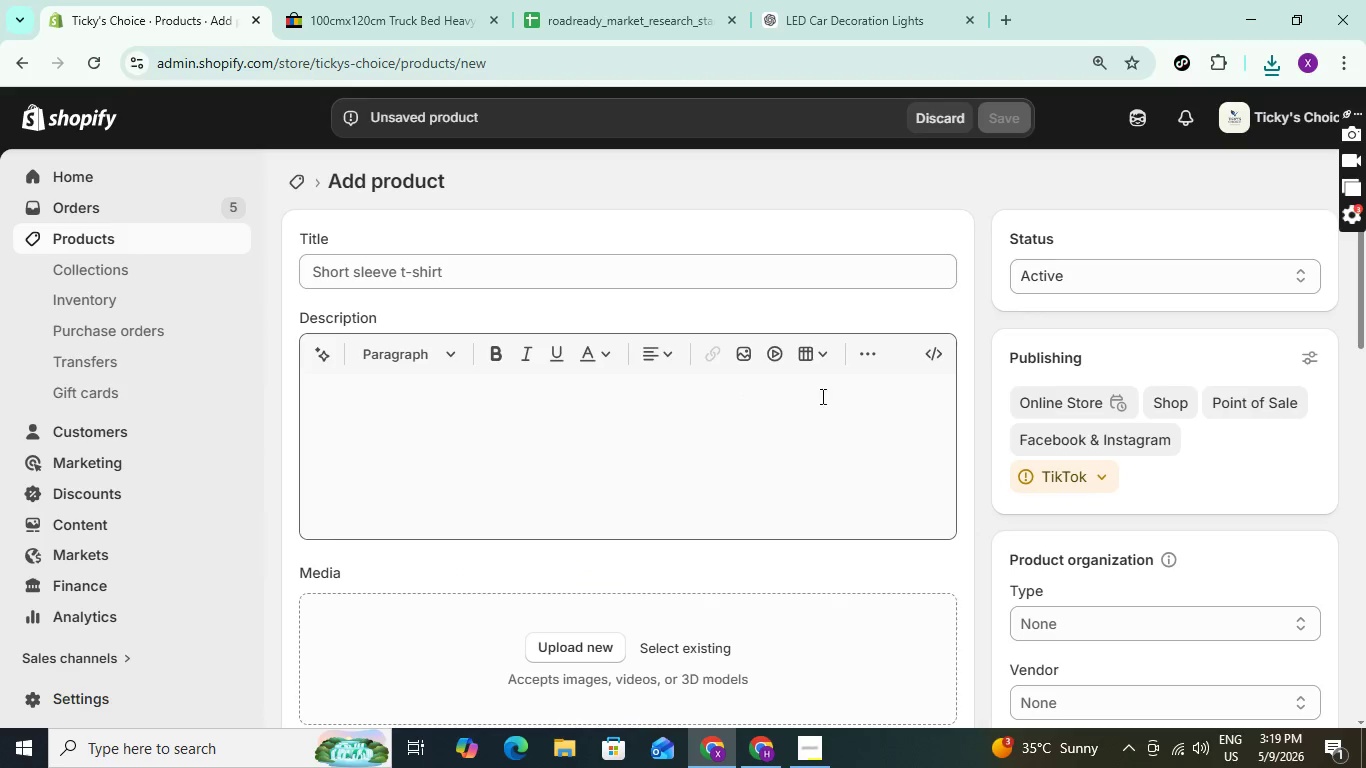 
wait(6.72)
 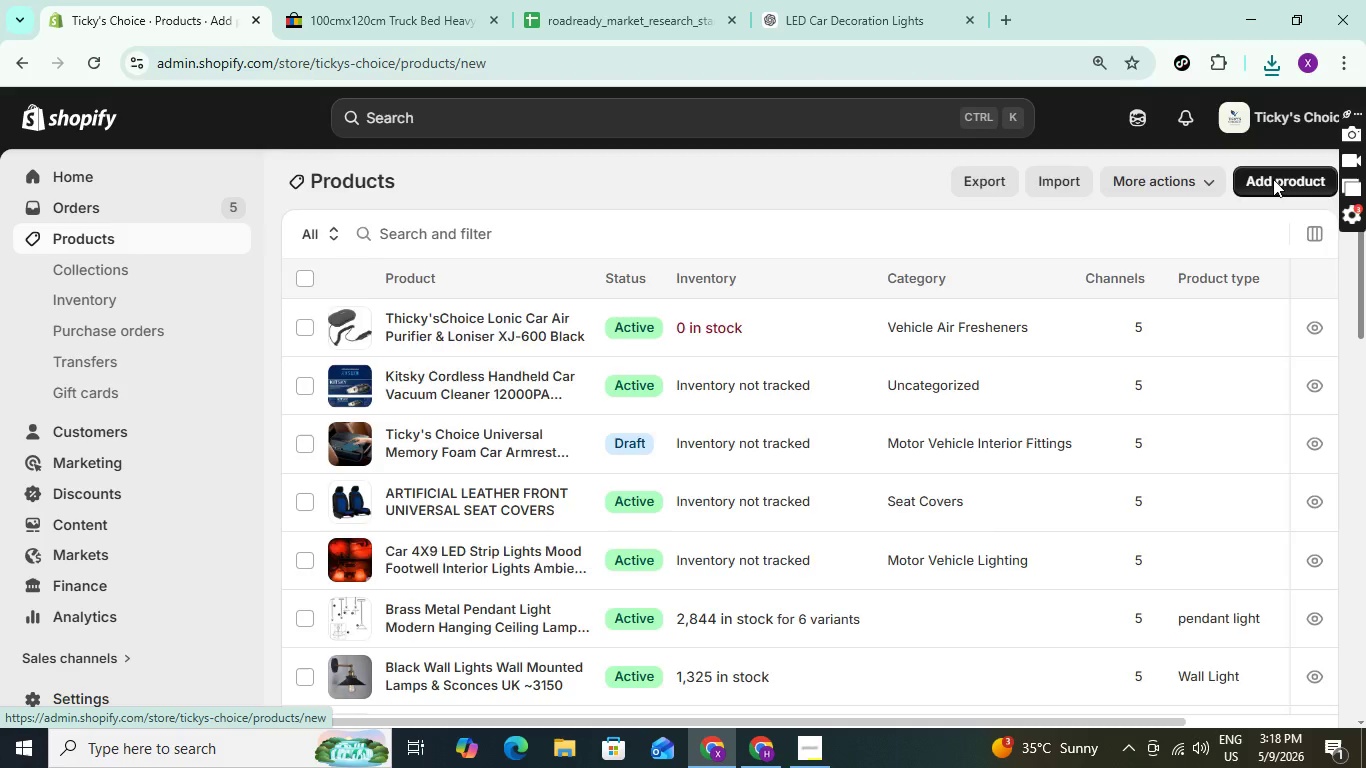 
left_click_drag(start_coordinate=[1359, 288], to_coordinate=[1364, 334])
 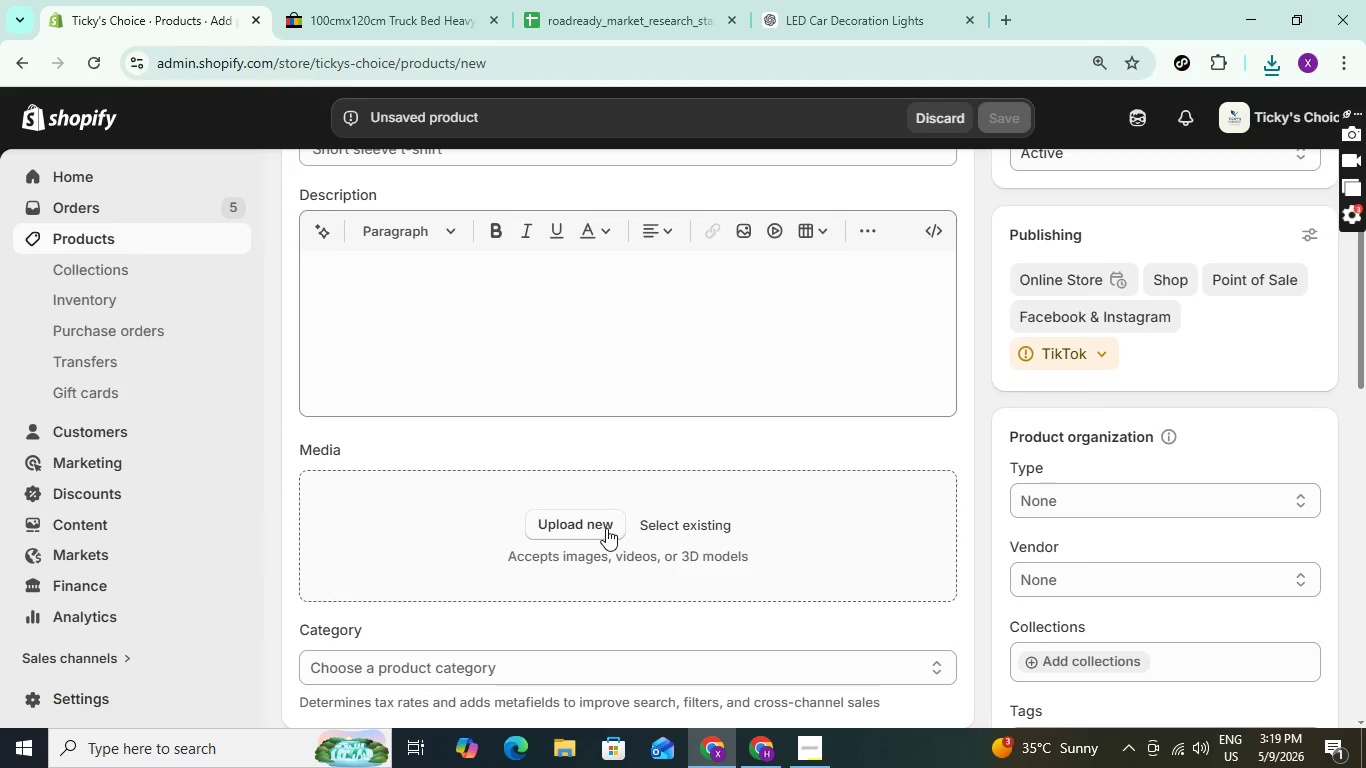 
left_click([606, 528])
 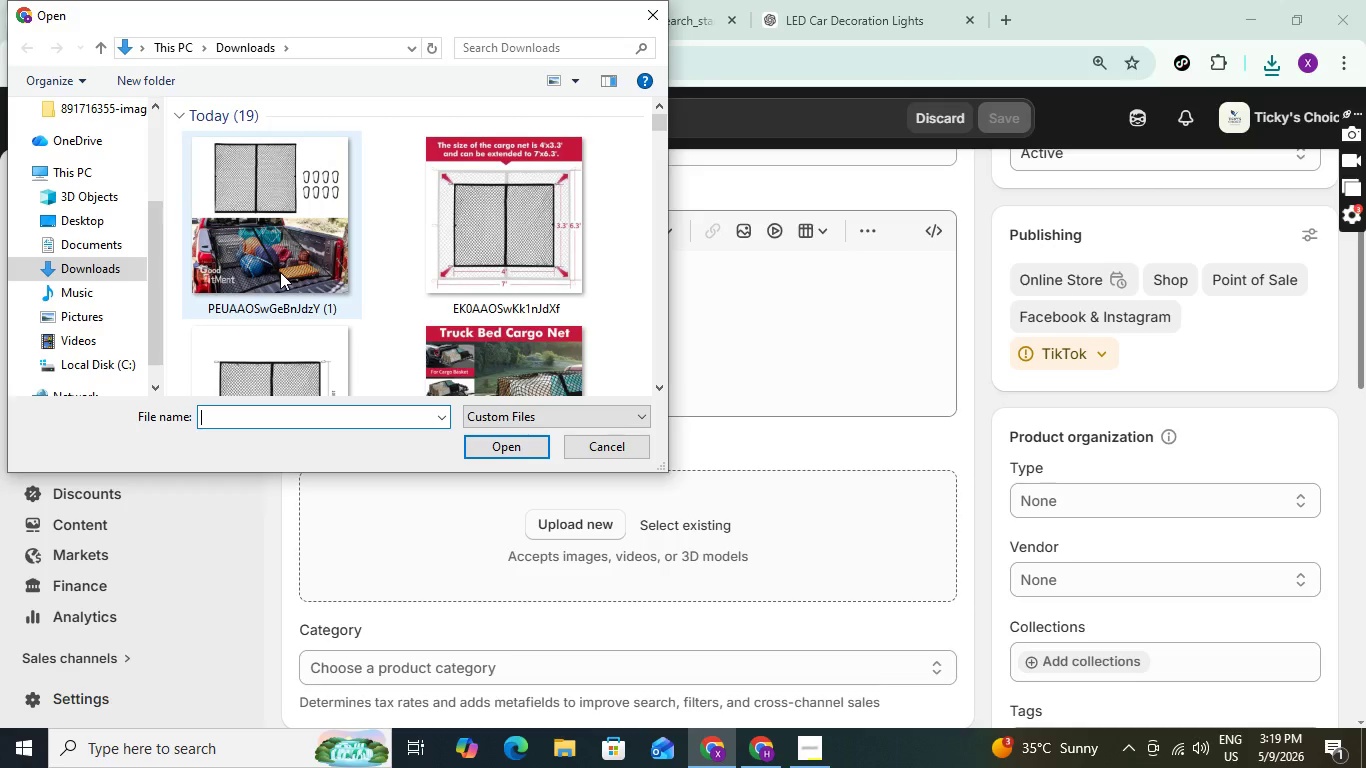 
hold_key(key=ControlLeft, duration=1.51)
left_click_drag(start_coordinate=[280, 272], to_coordinate=[304, 291])
 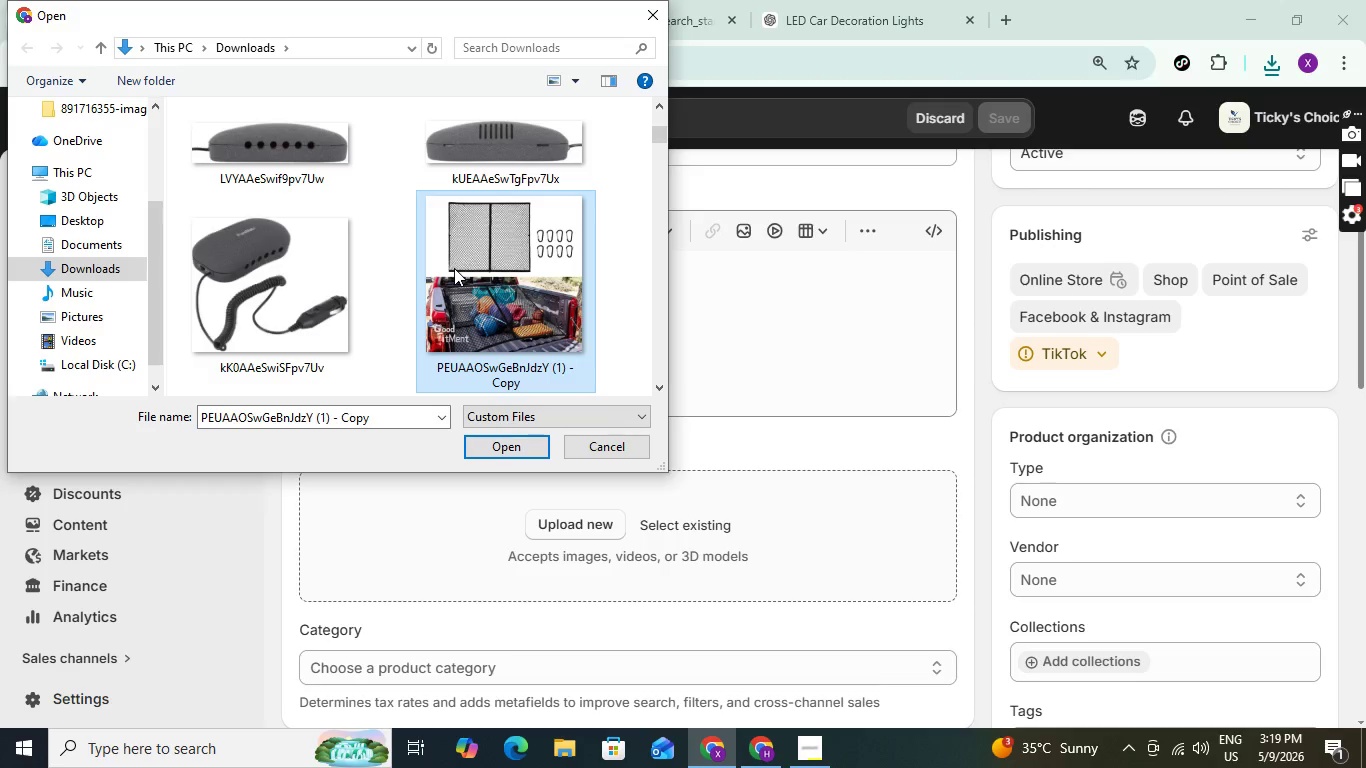 
key(Control+ControlLeft)
 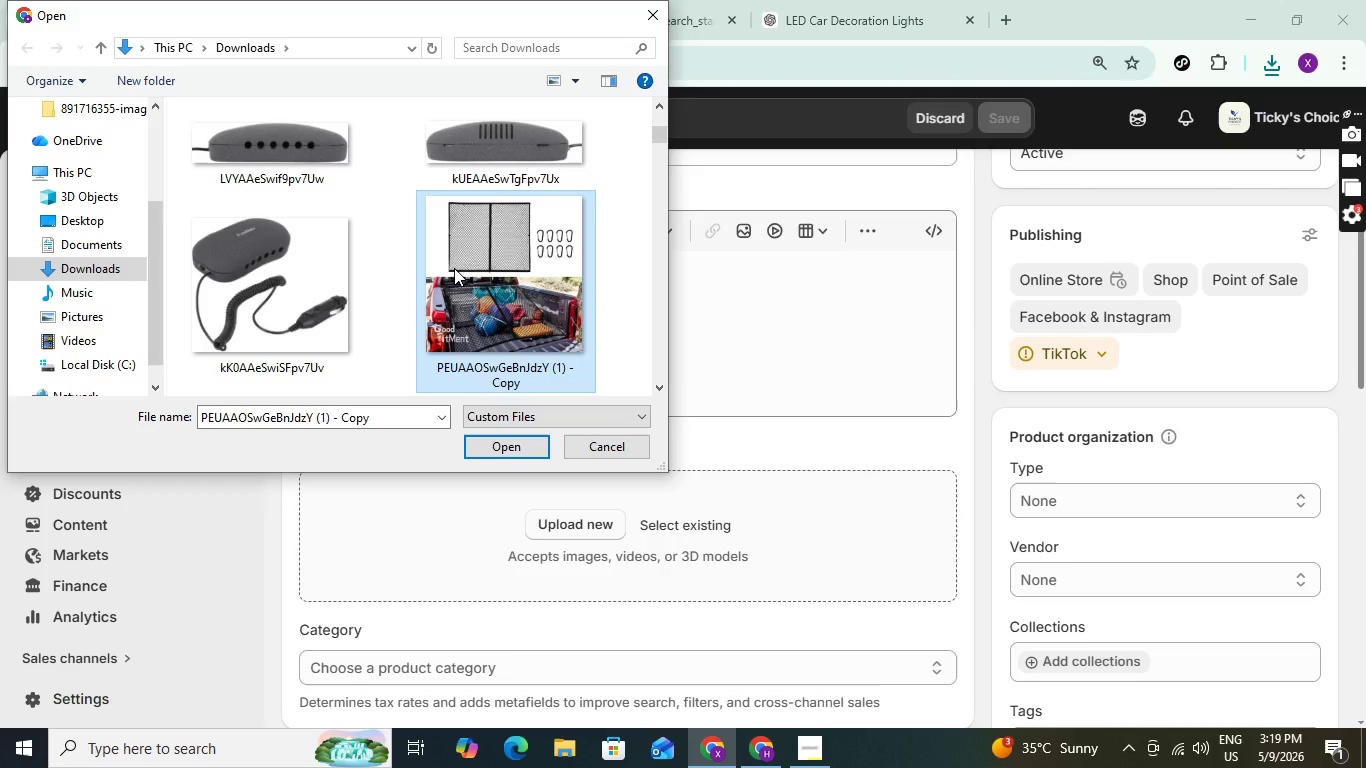 
key(Control+ControlLeft)
 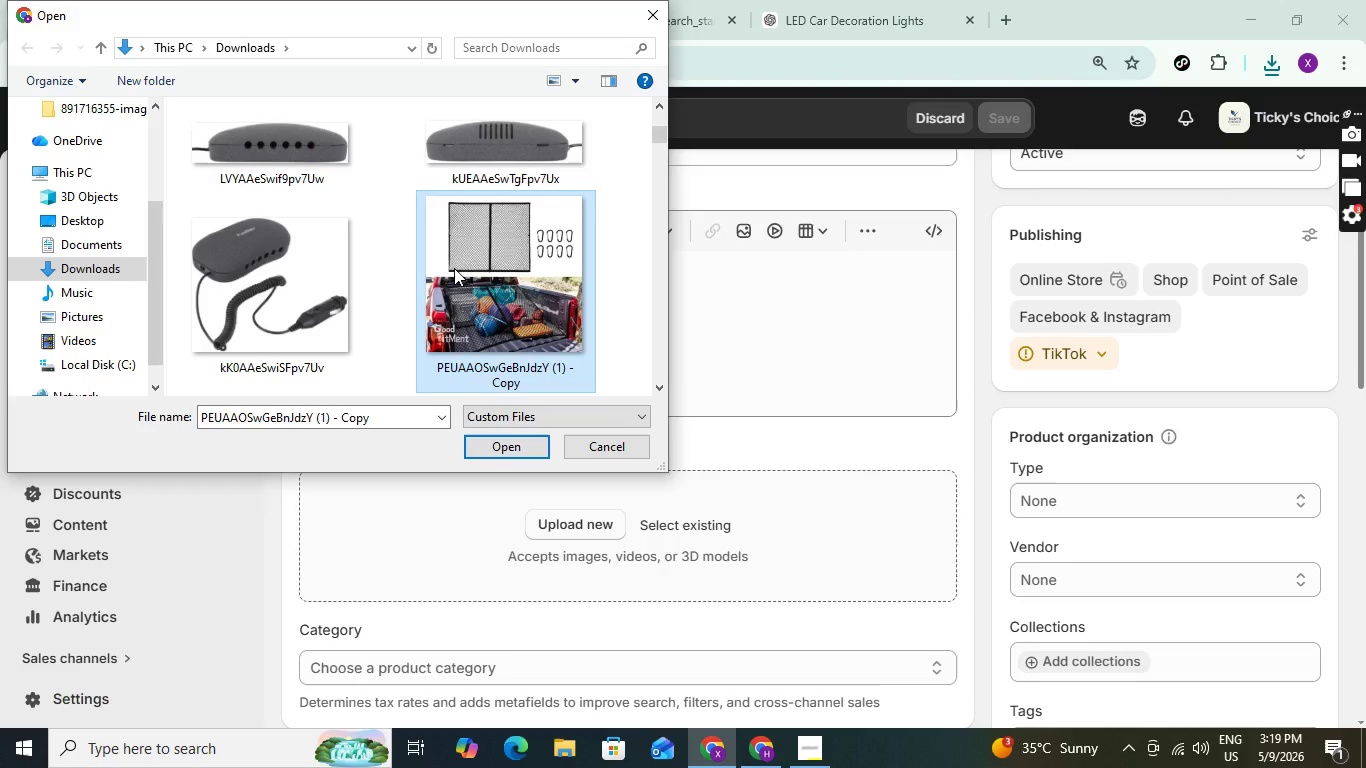 
key(Control+ControlLeft)
 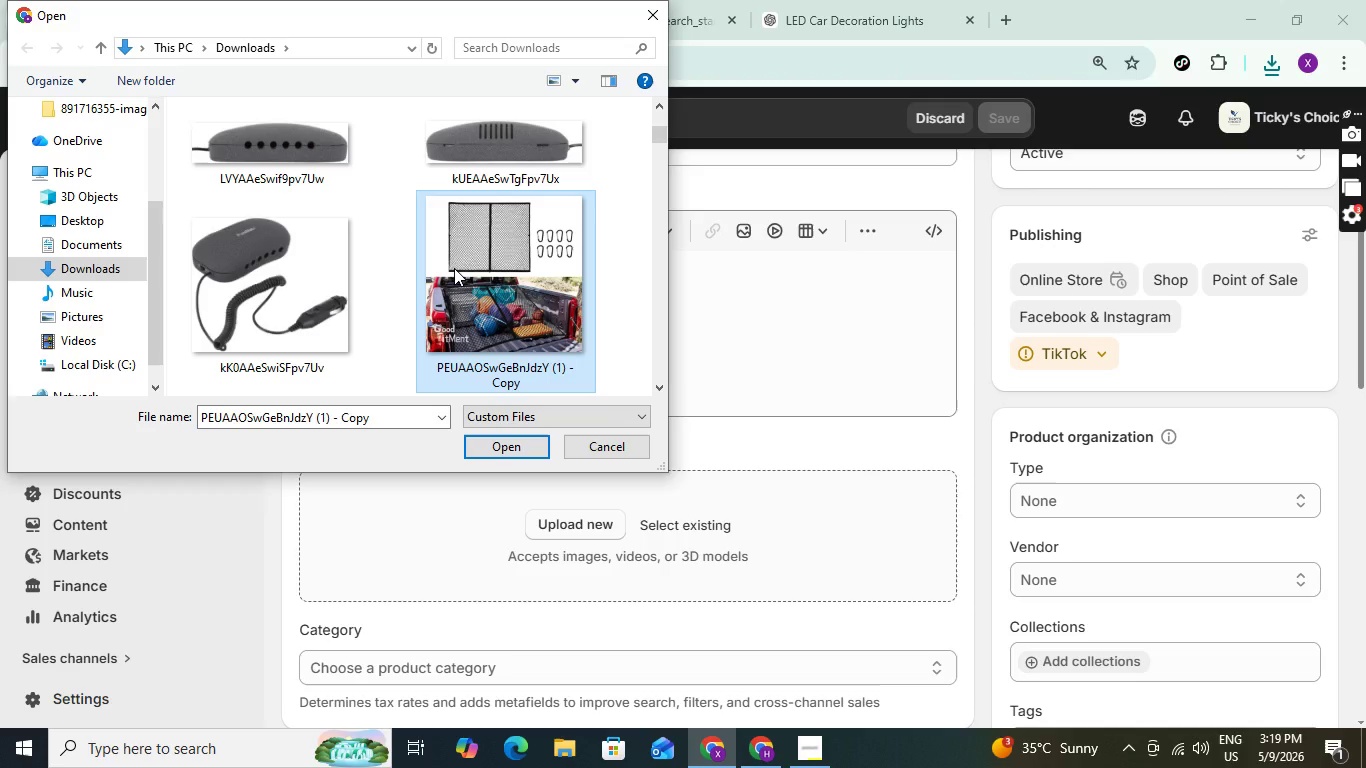 
key(Control+ControlLeft)
 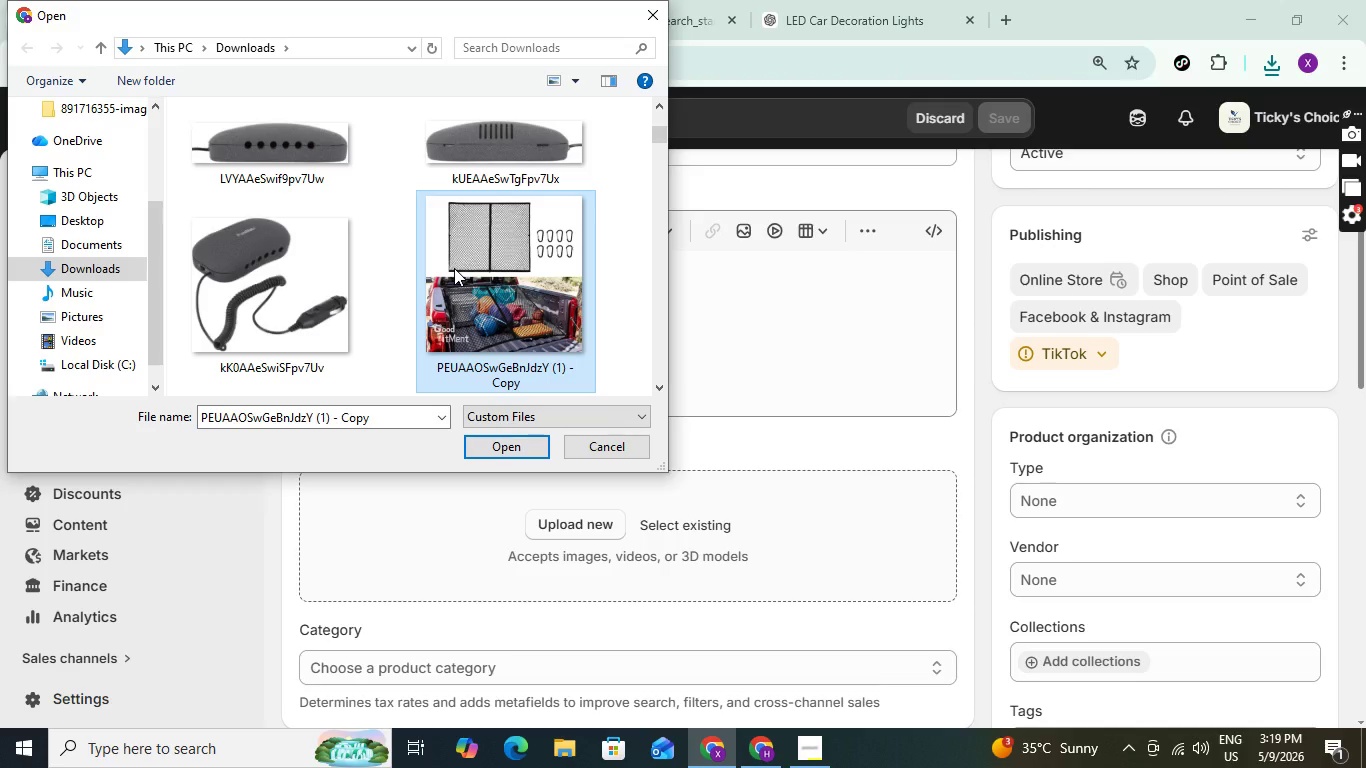 
key(Control+ControlLeft)
 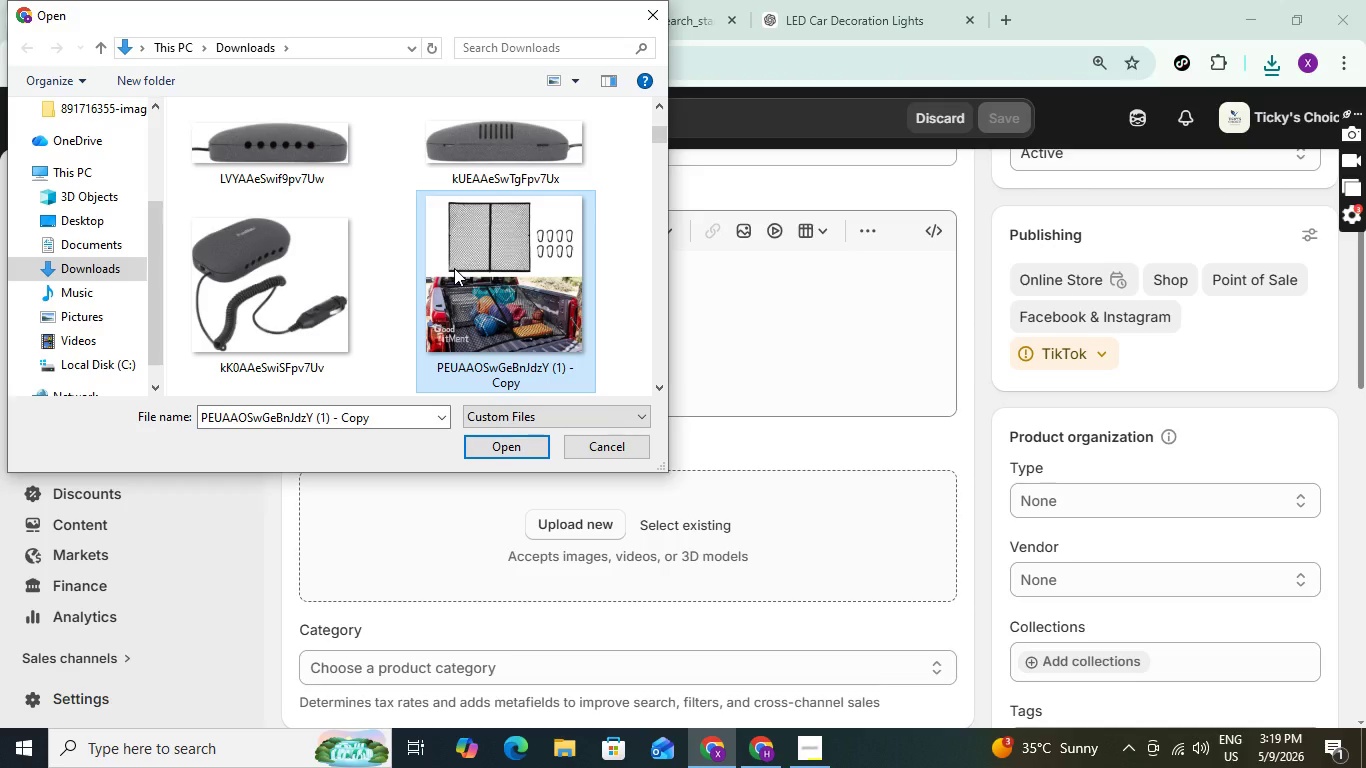 
key(Control+ControlLeft)
 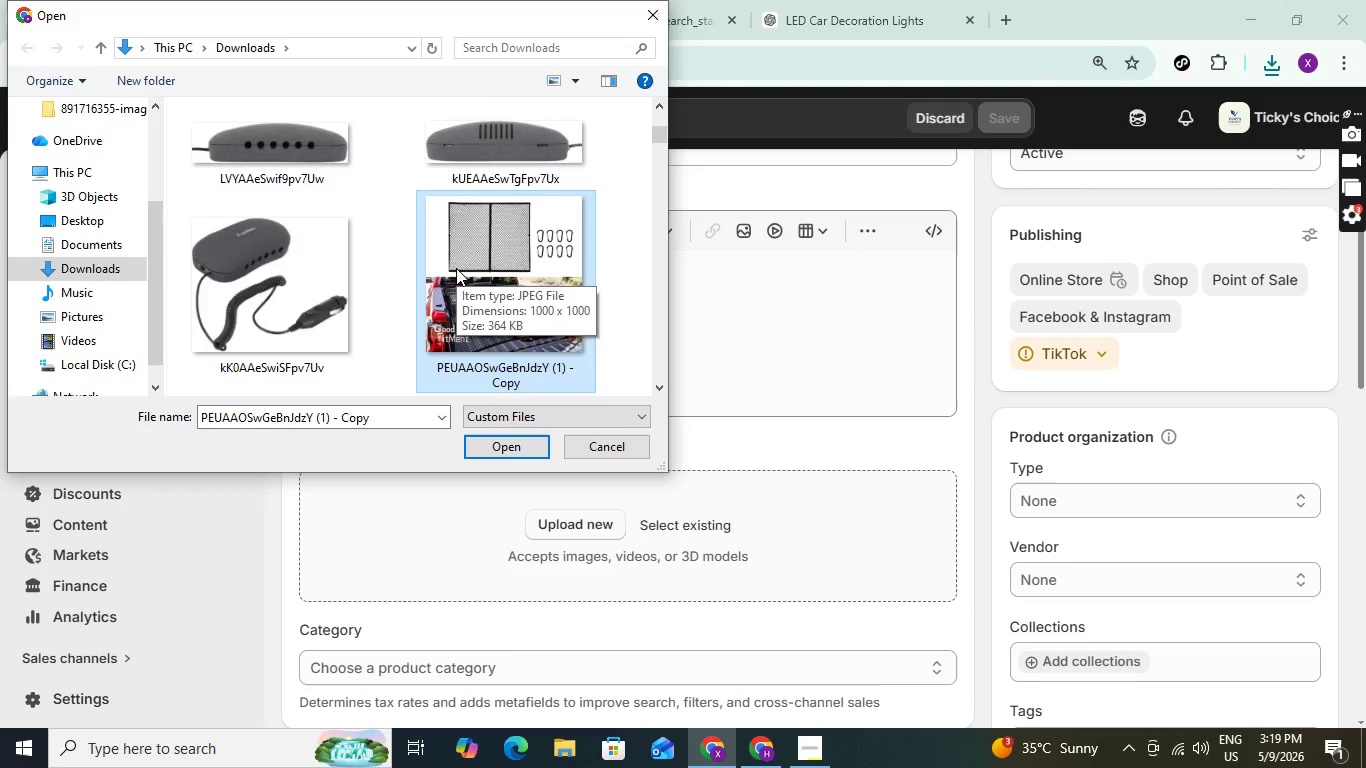 
scroll: coordinate [456, 268], scroll_direction: up, amount: 6.0
 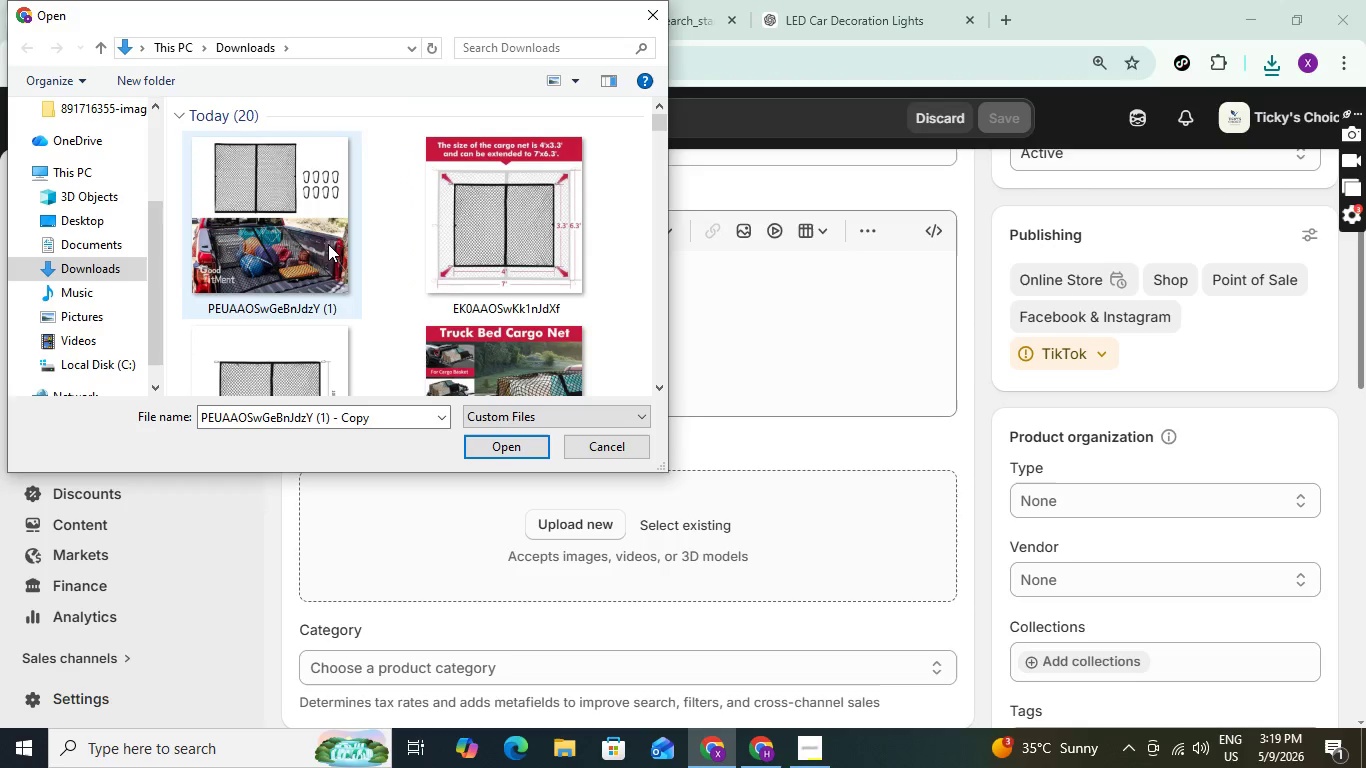 
hold_key(key=ControlLeft, duration=1.52)
left_click([327, 242])
 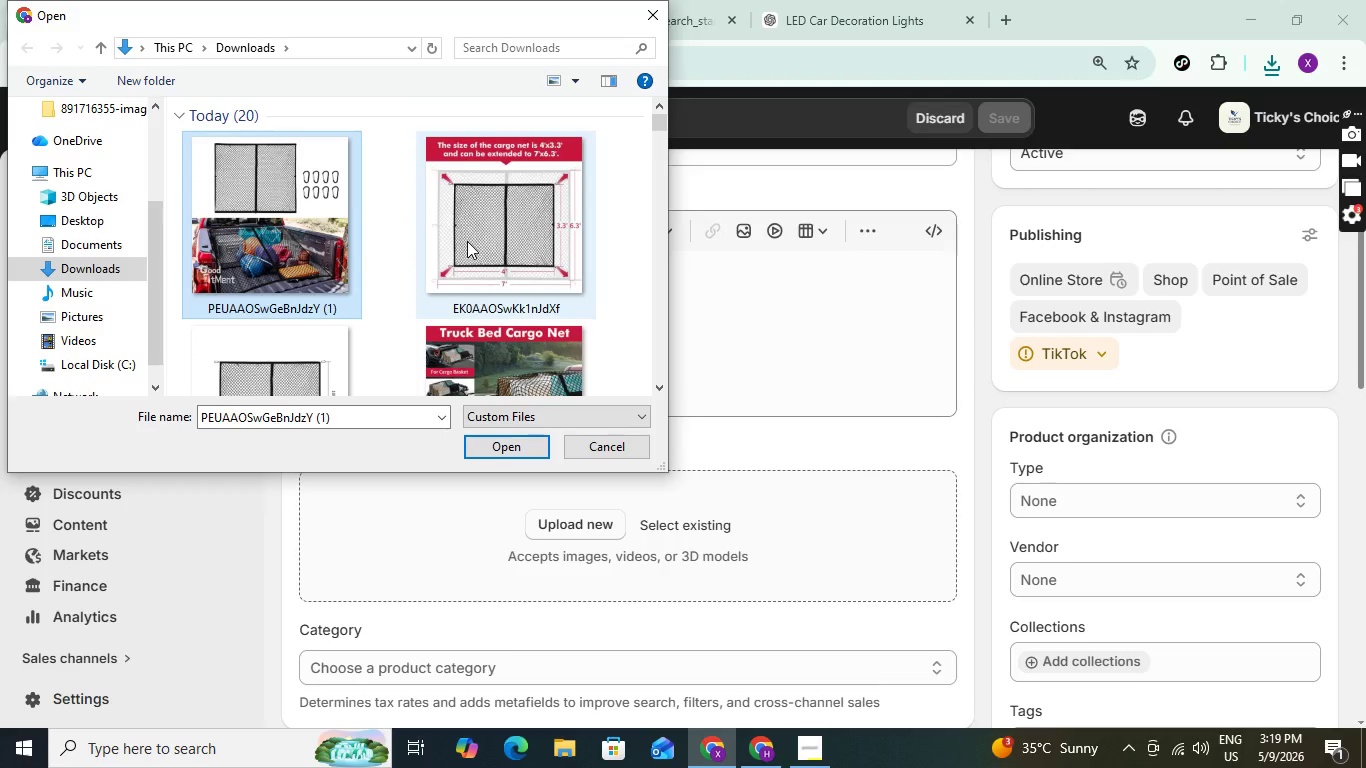 
left_click([467, 241])
 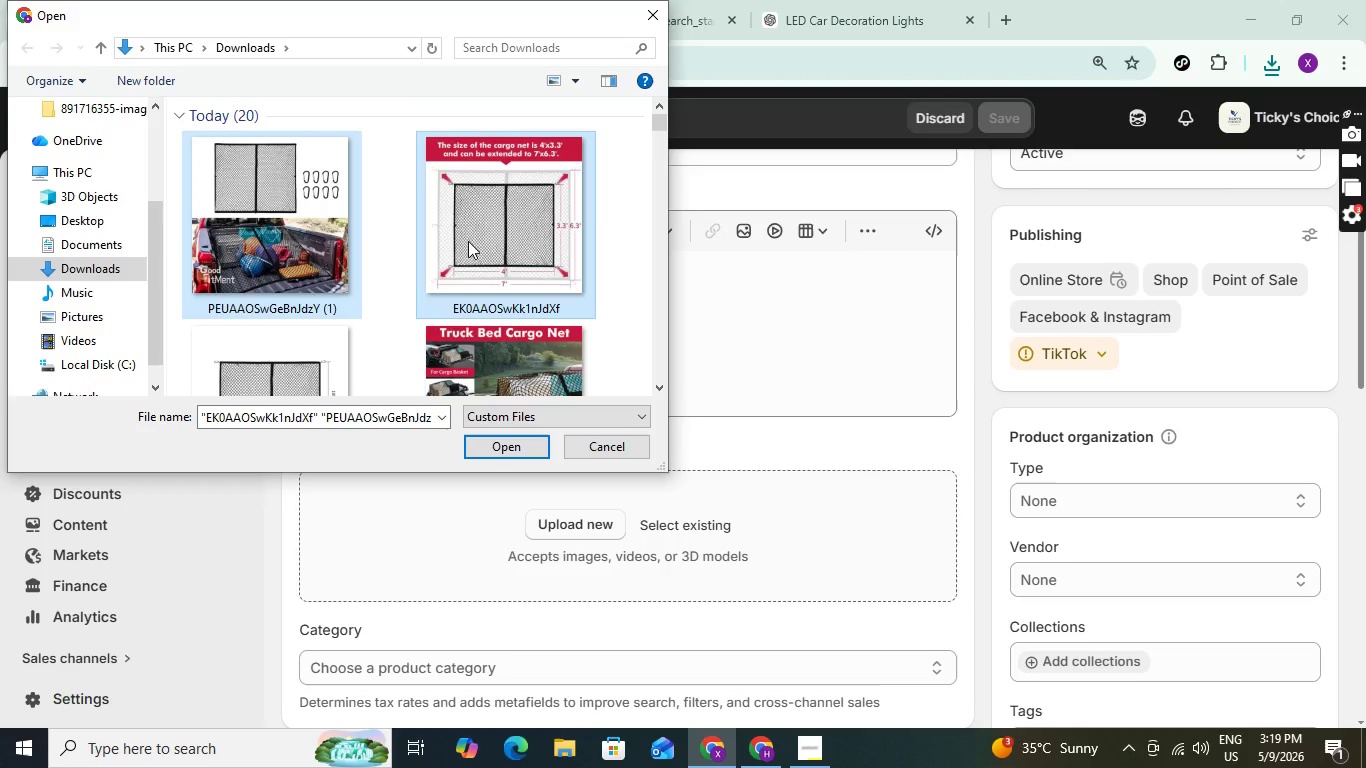 
key(Control+ControlLeft)
 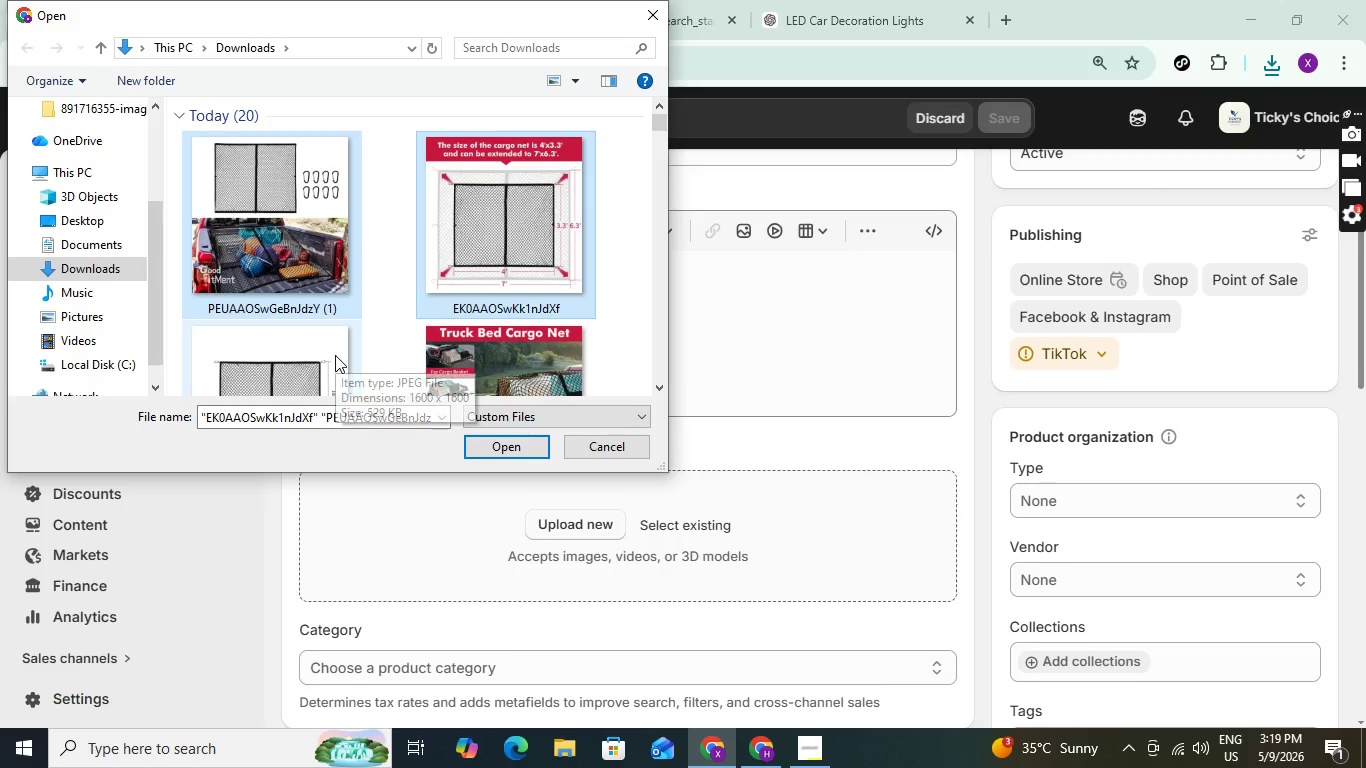 
scroll: coordinate [335, 355], scroll_direction: up, amount: 1.0
 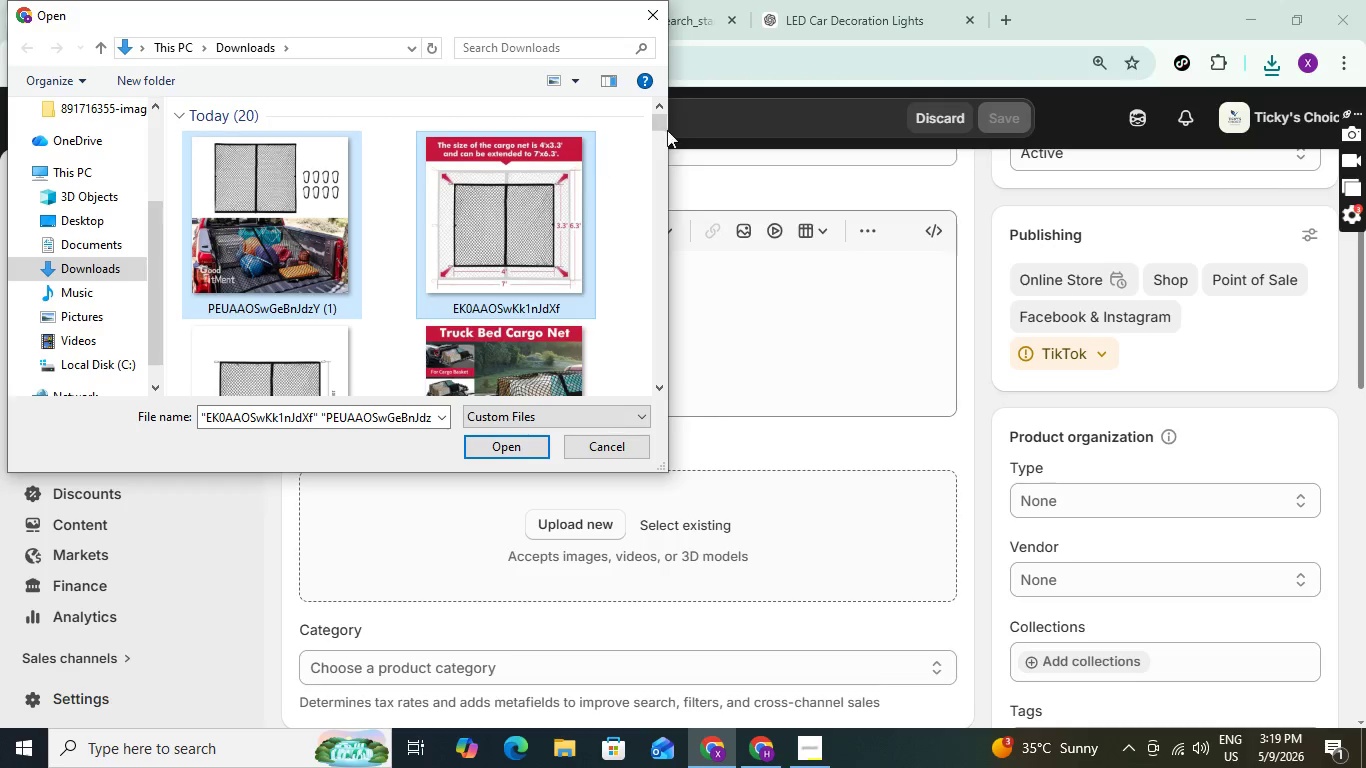 
left_click_drag(start_coordinate=[662, 120], to_coordinate=[667, 114])
 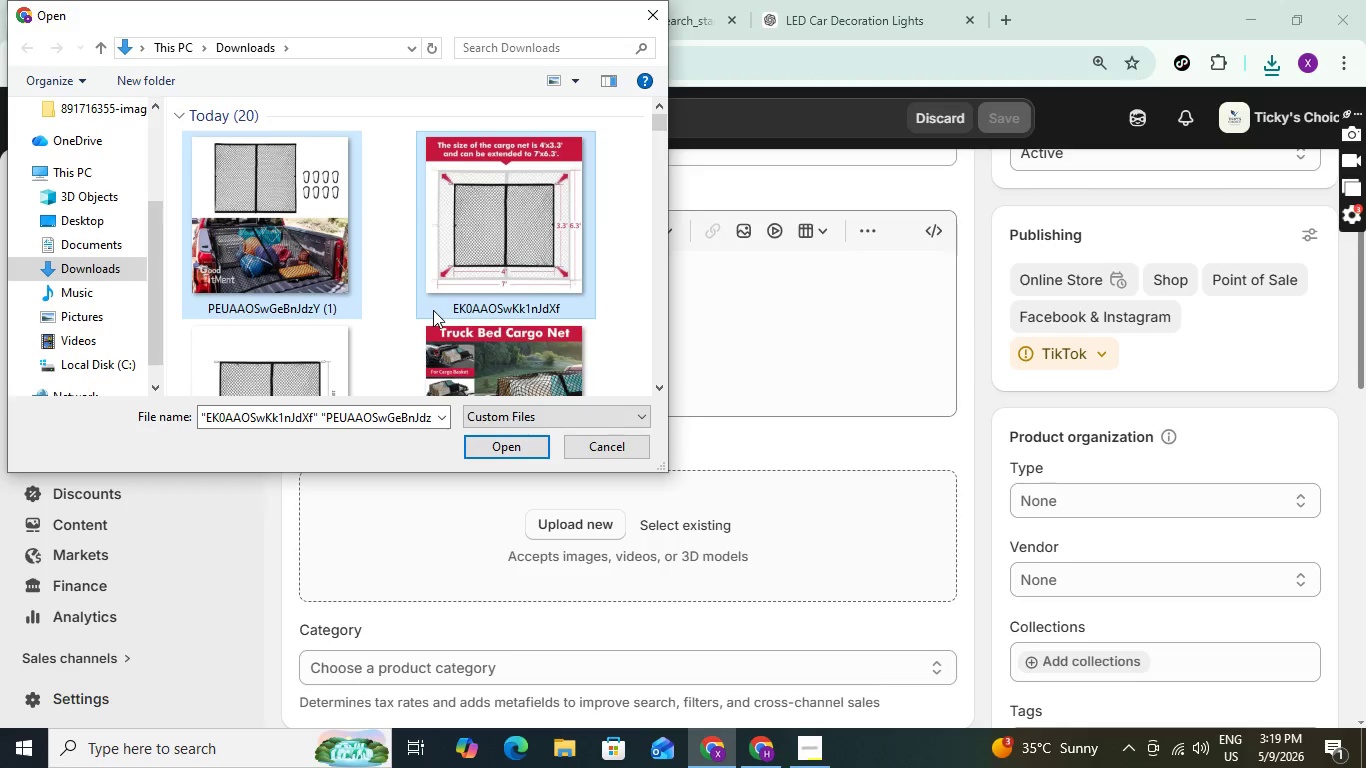 
scroll: coordinate [433, 310], scroll_direction: down, amount: 1.0
 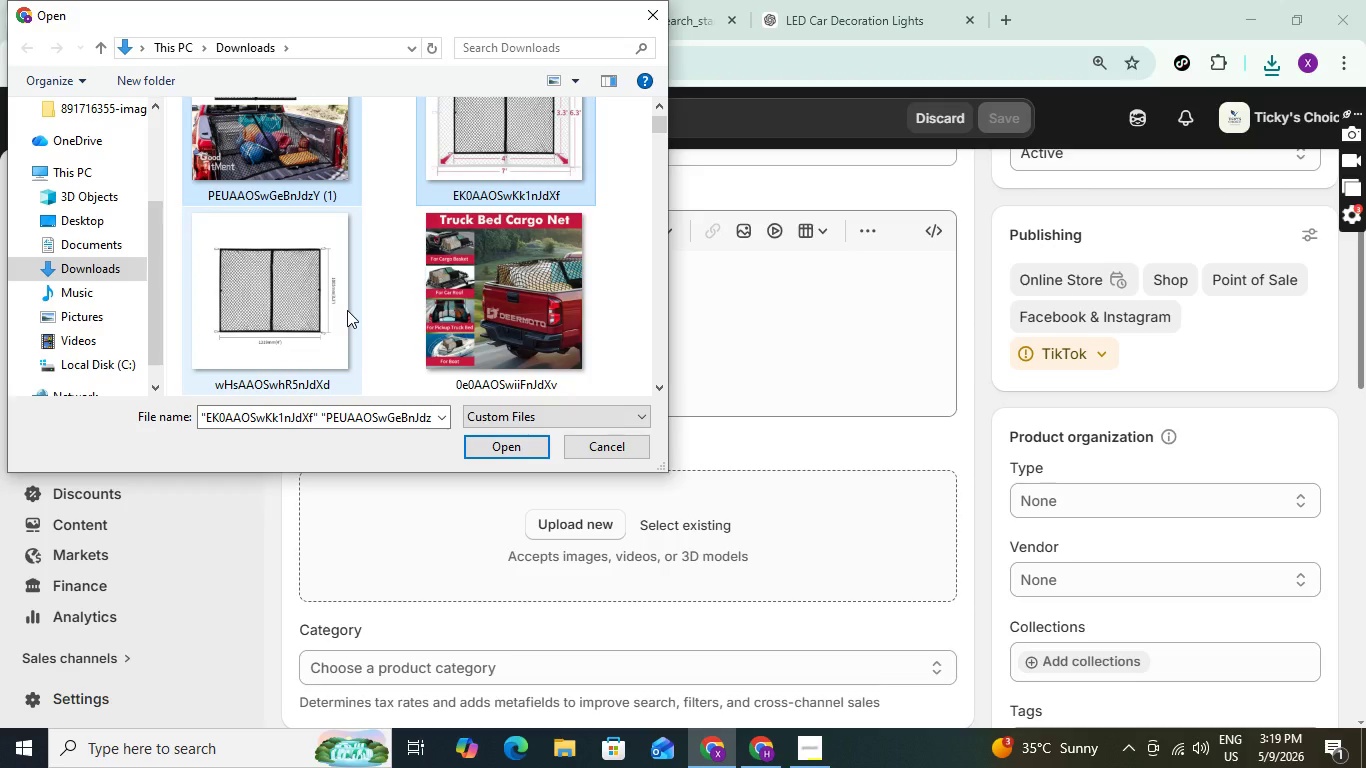 
left_click([347, 310])
 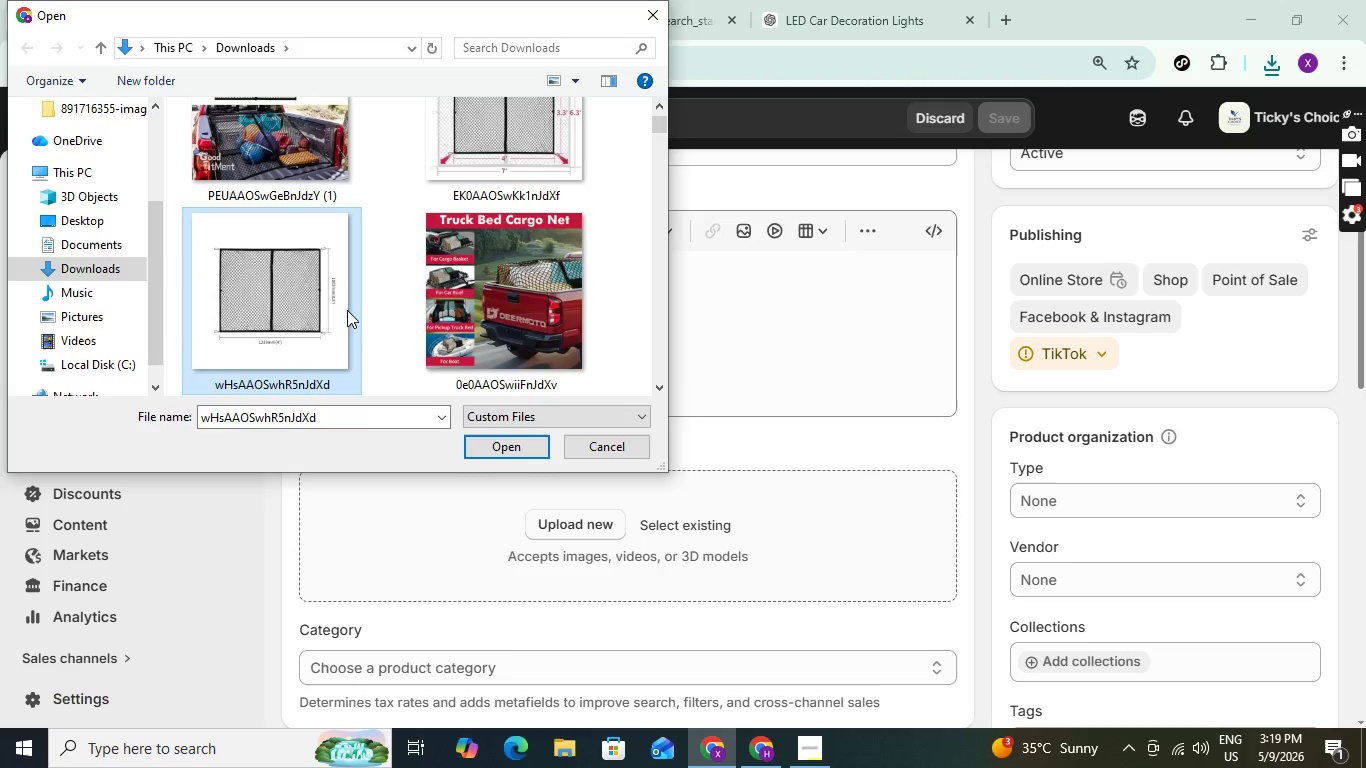 
hold_key(key=ControlLeft, duration=0.8)
double_click([347, 310])
 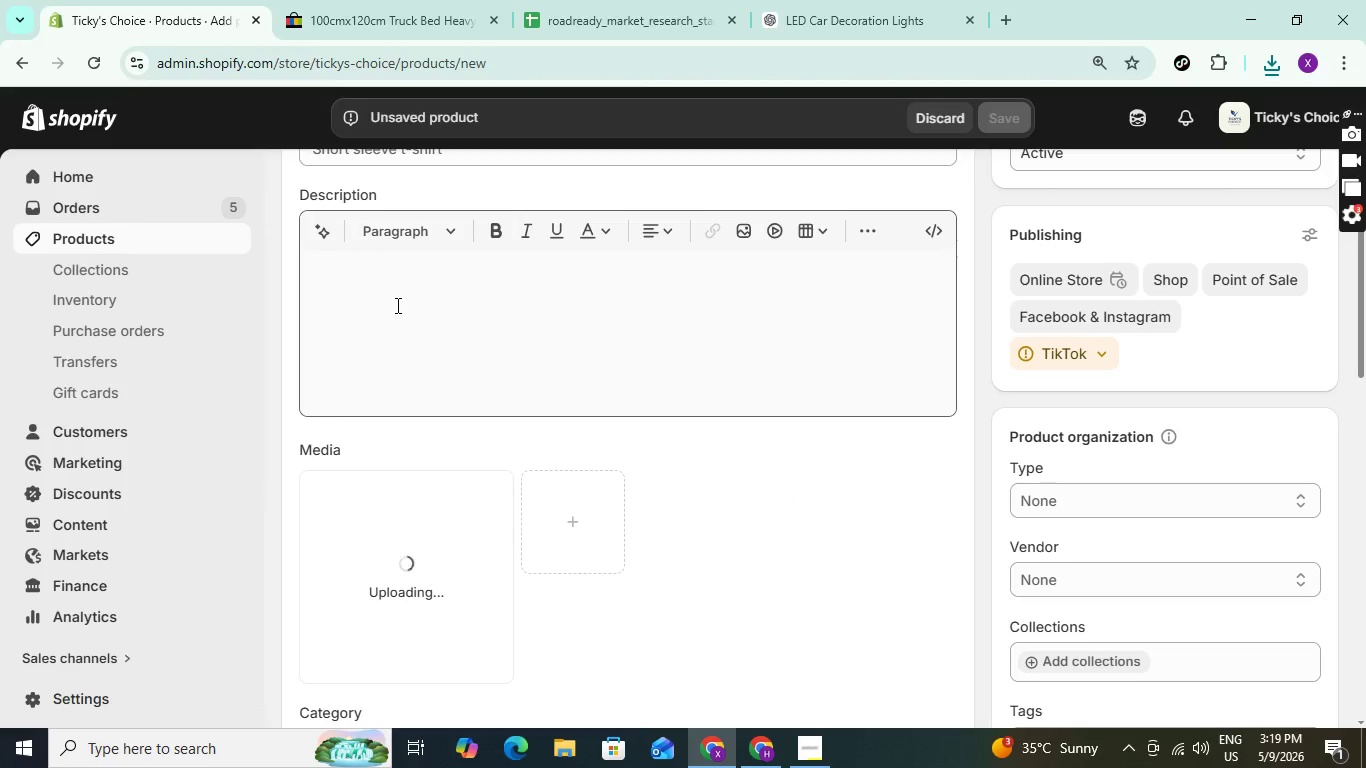 
wait(7.6)
 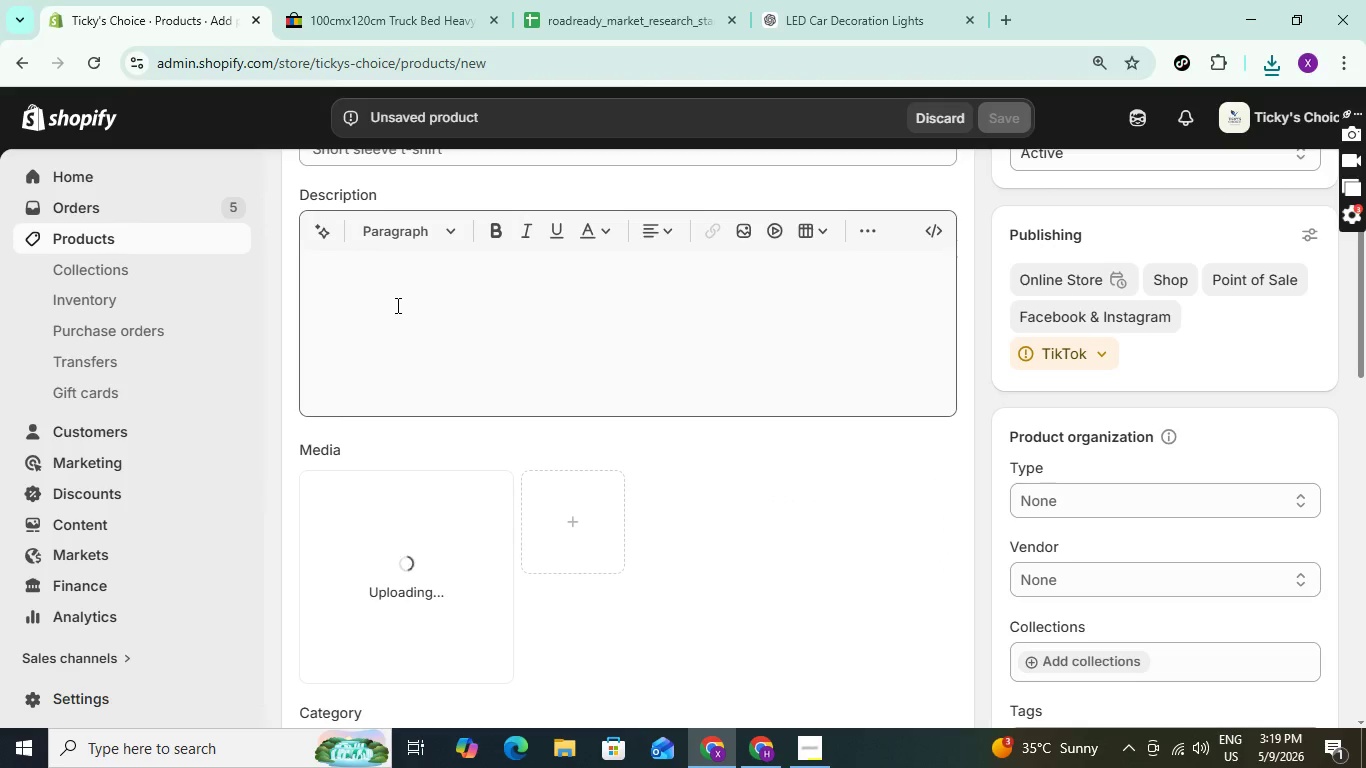 
mouse_move([611, 462])
 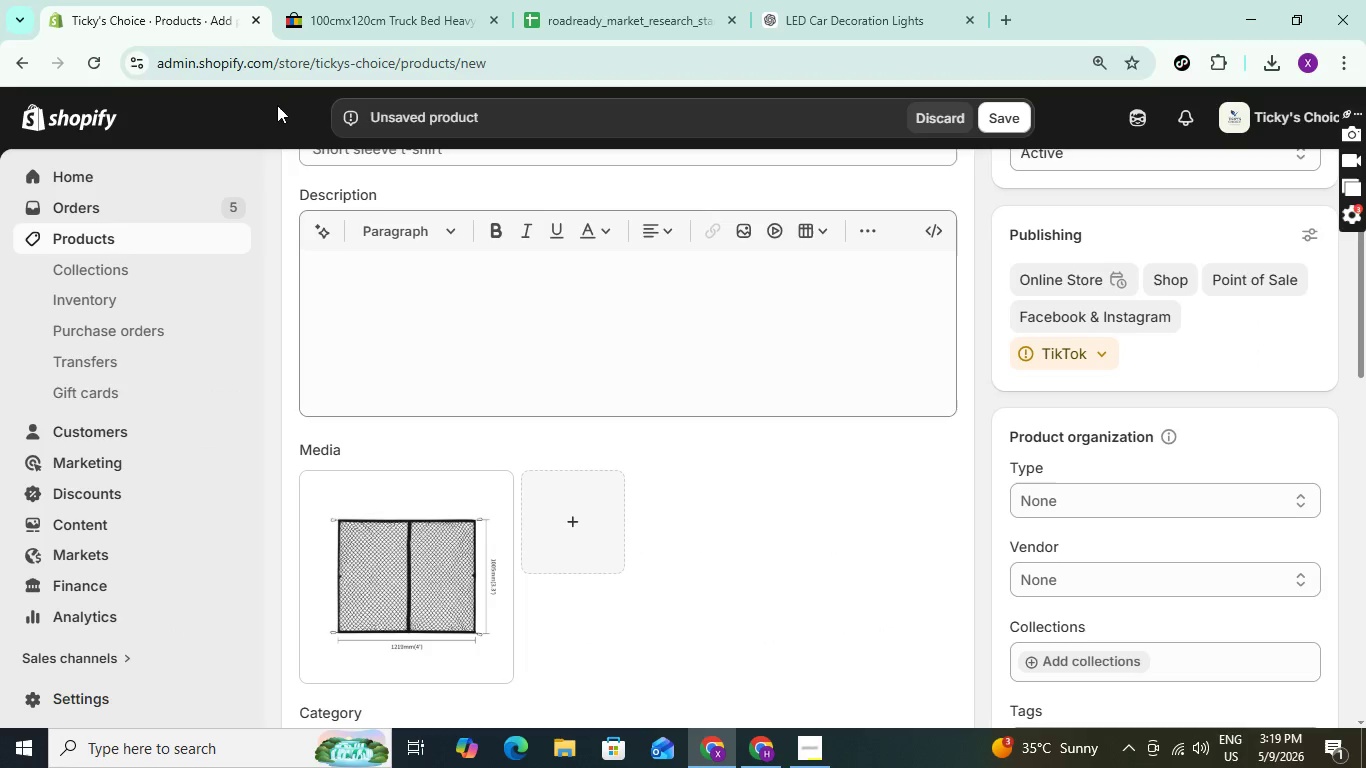 
left_click([356, 27])
 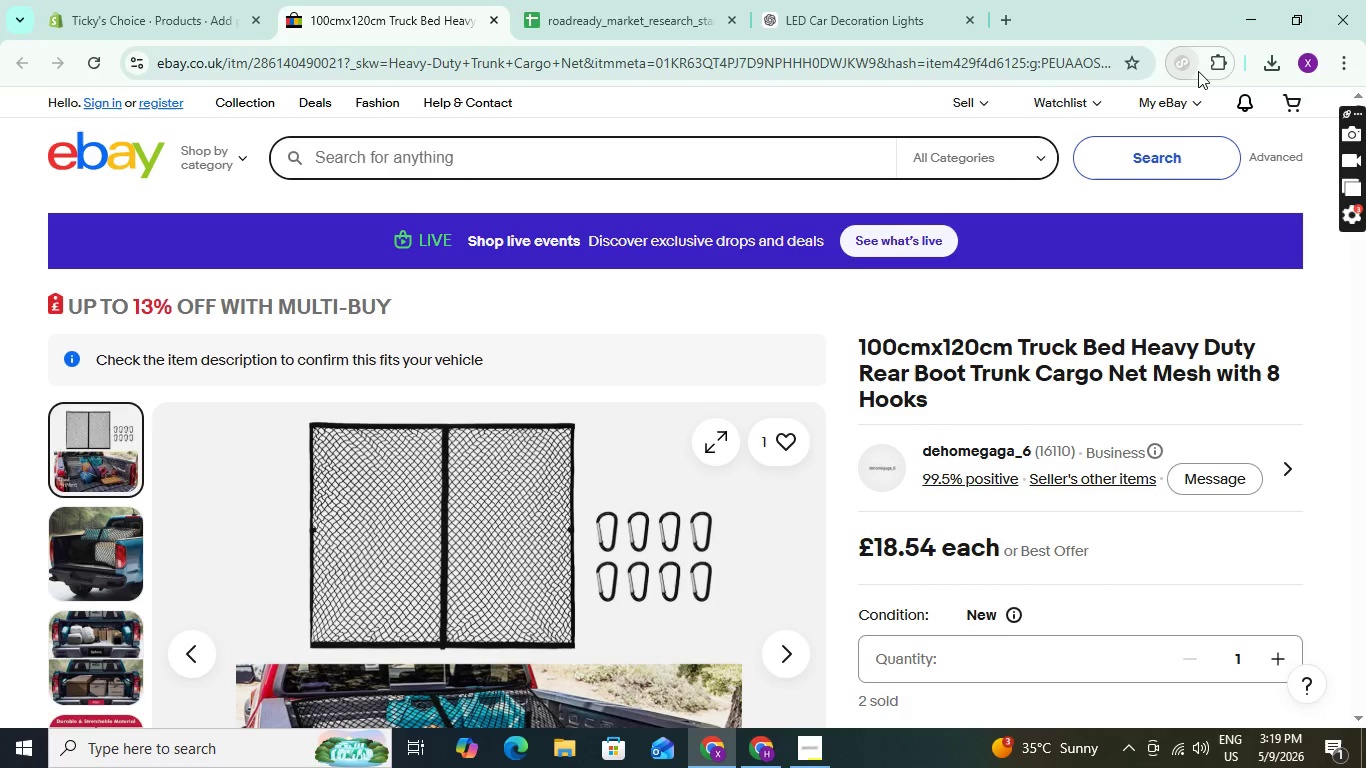 
left_click([1226, 67])
 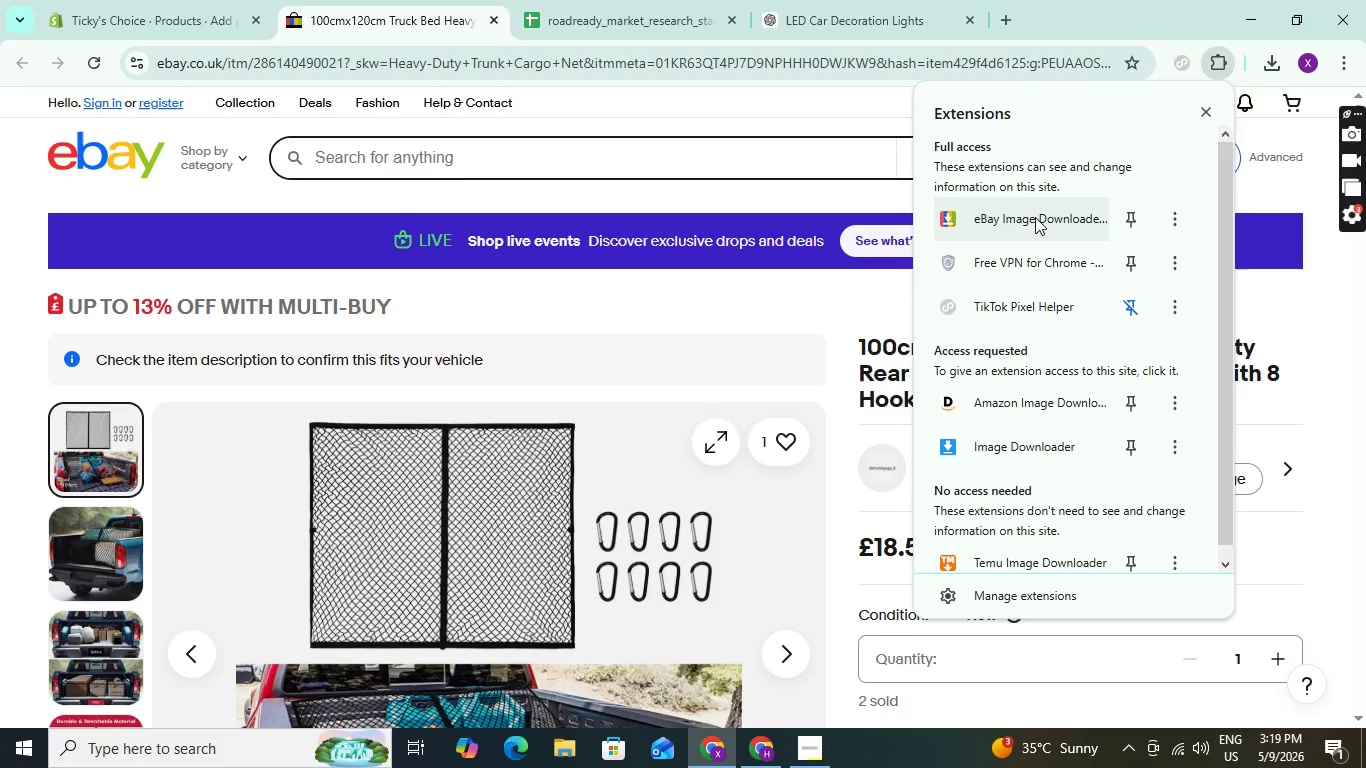 
left_click([1035, 217])
 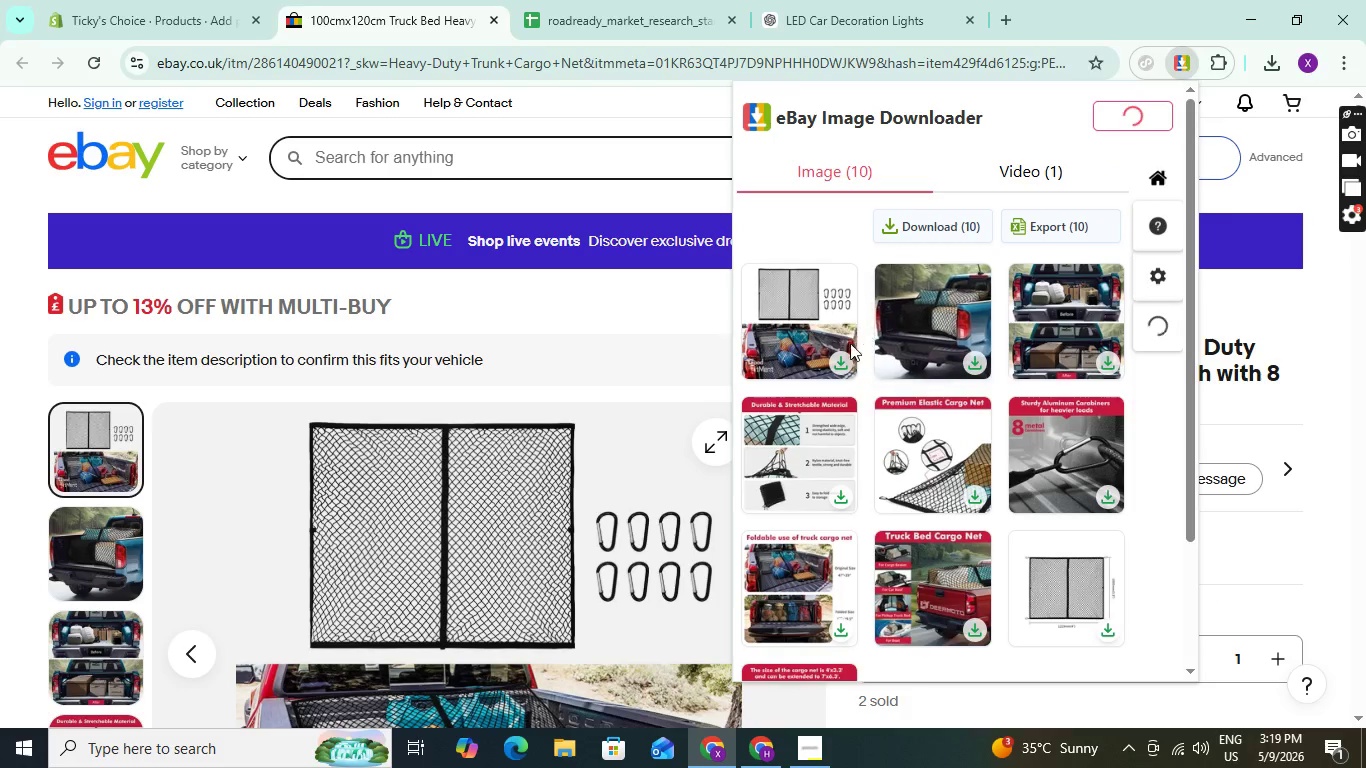 
left_click([833, 358])
 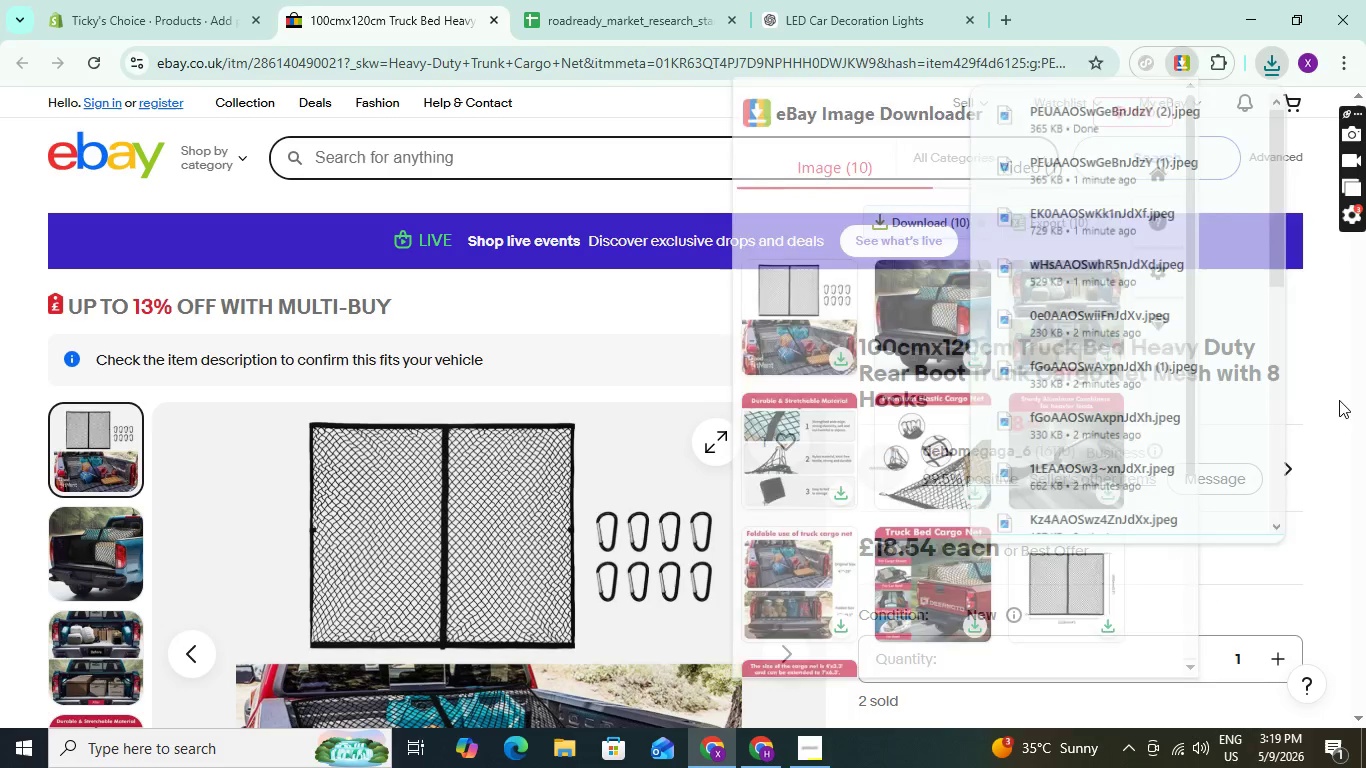 
wait(7.22)
 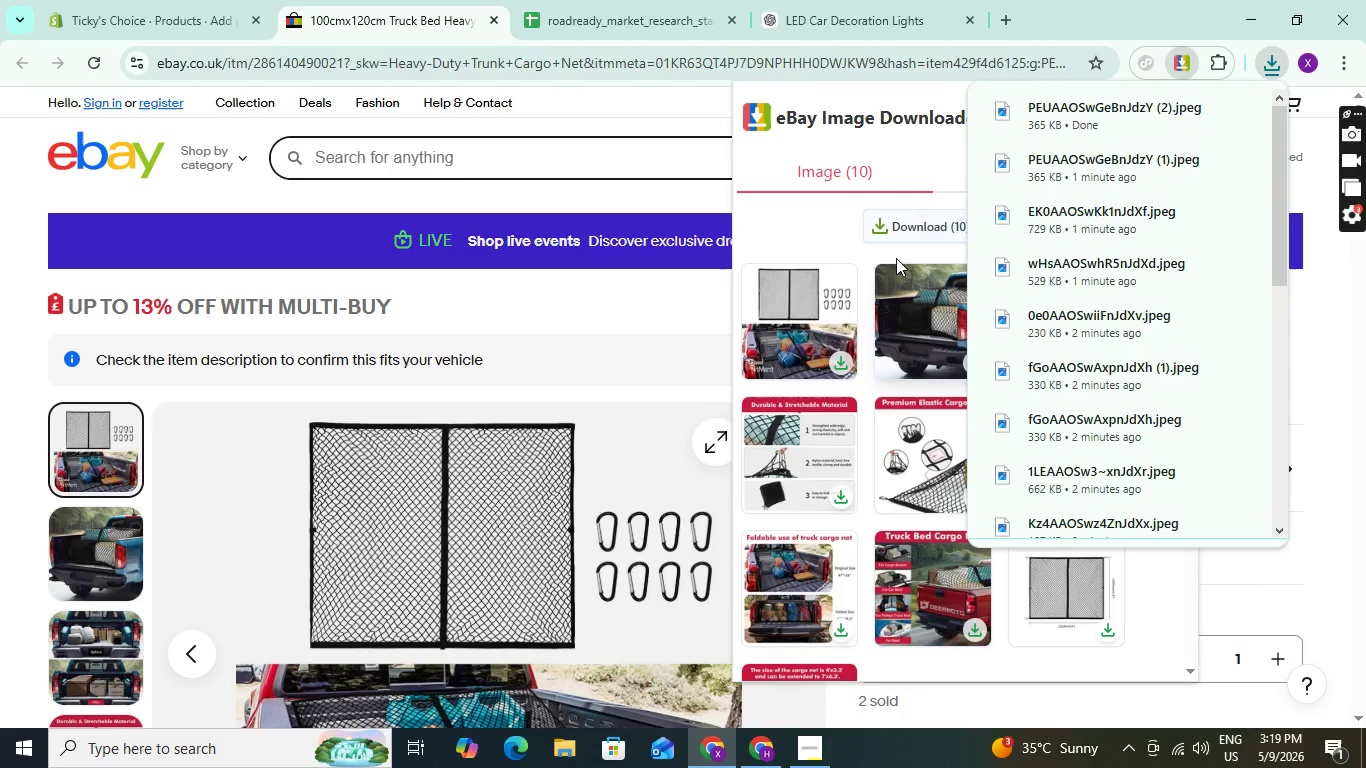 
left_click([1222, 67])
 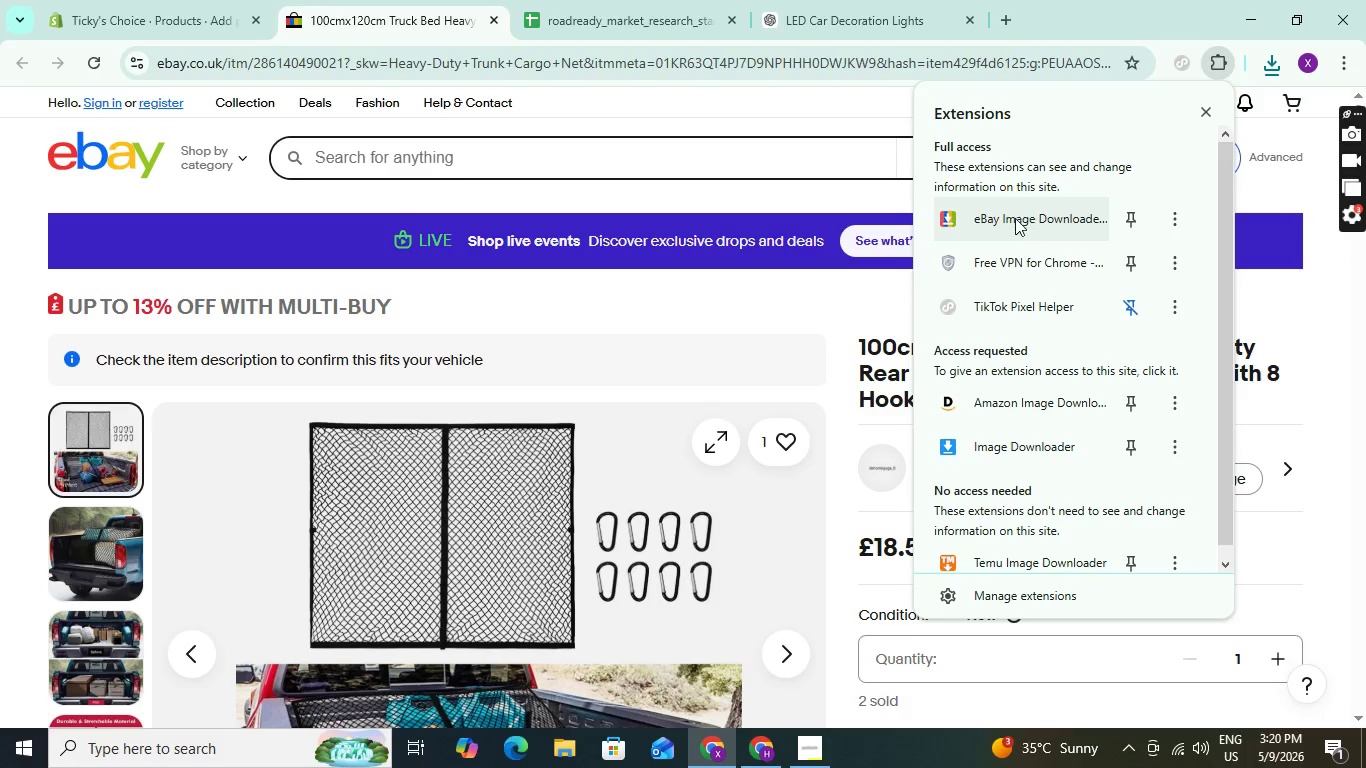 
left_click([1013, 220])
 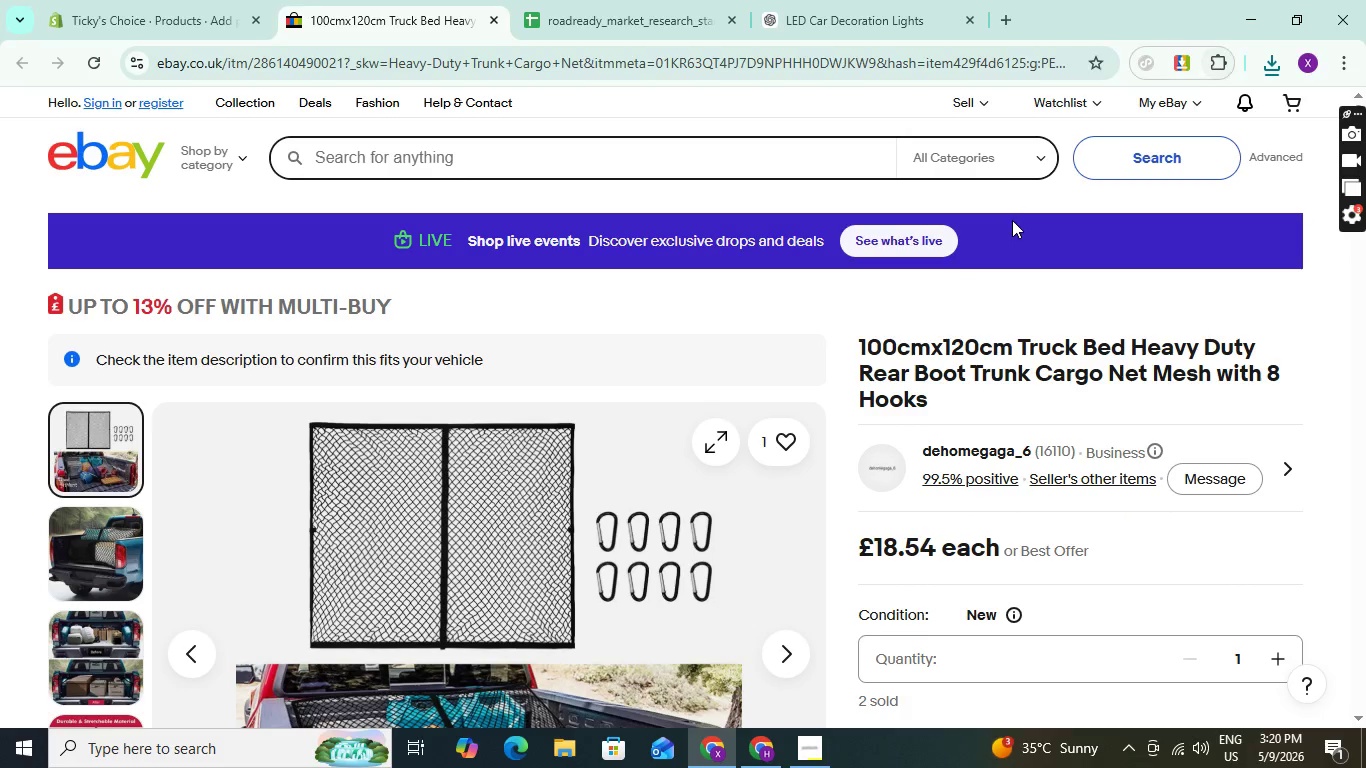 
mouse_move([1032, 209])
 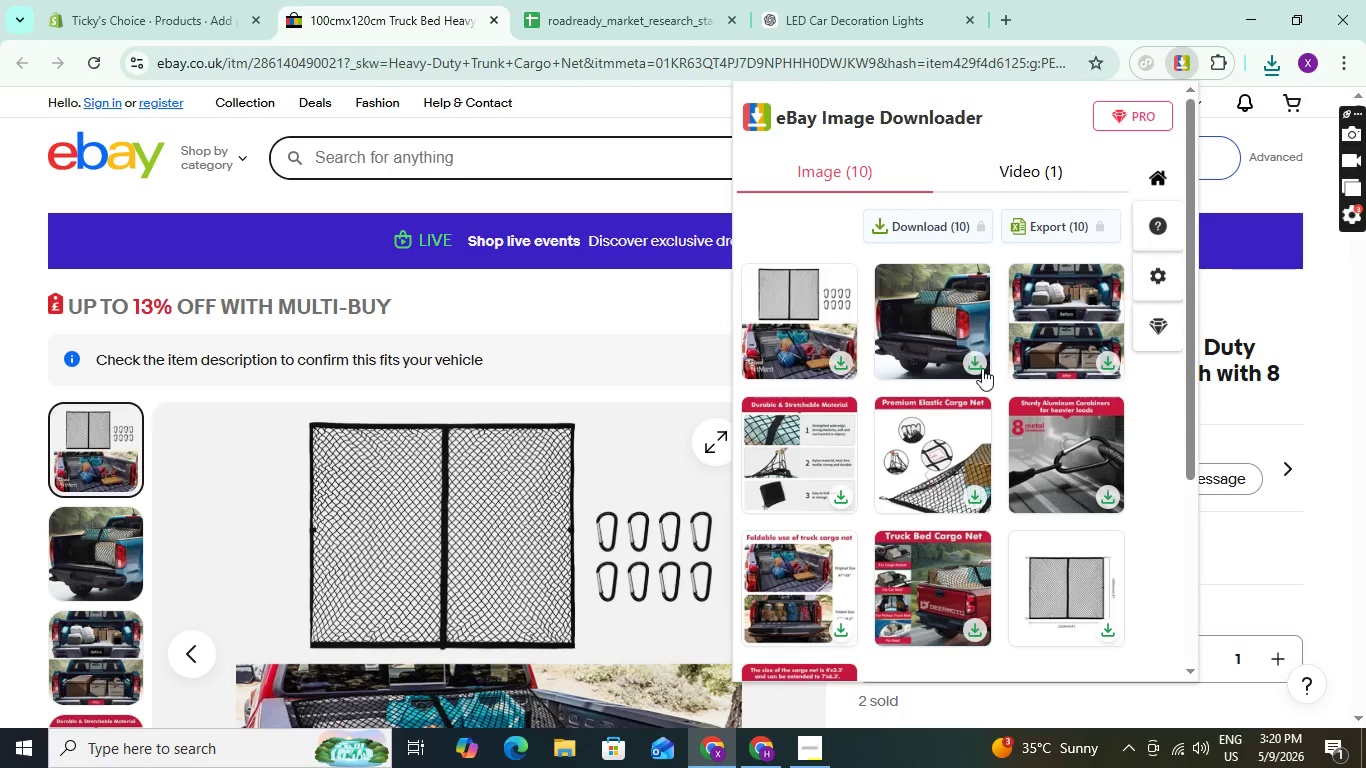 
left_click([970, 369])
 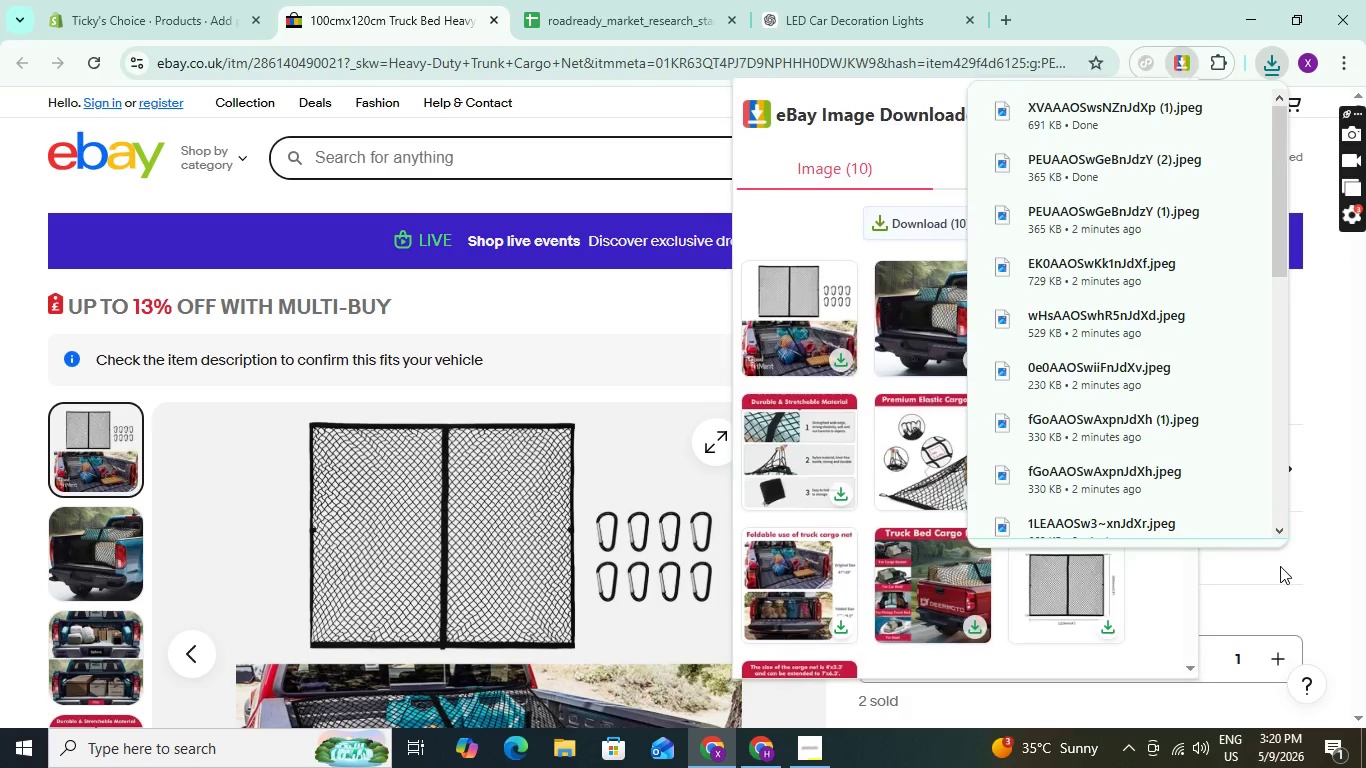 
wait(6.19)
 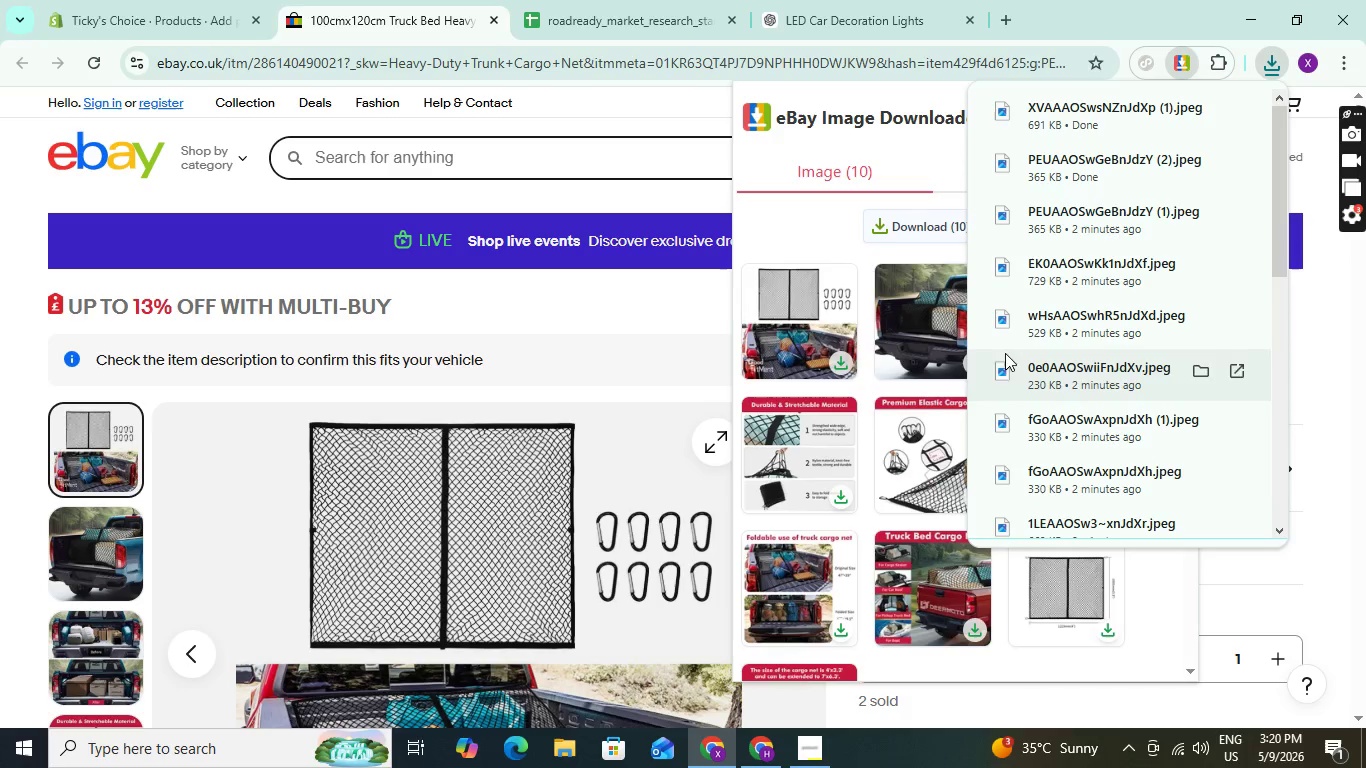 
left_click([1219, 67])
 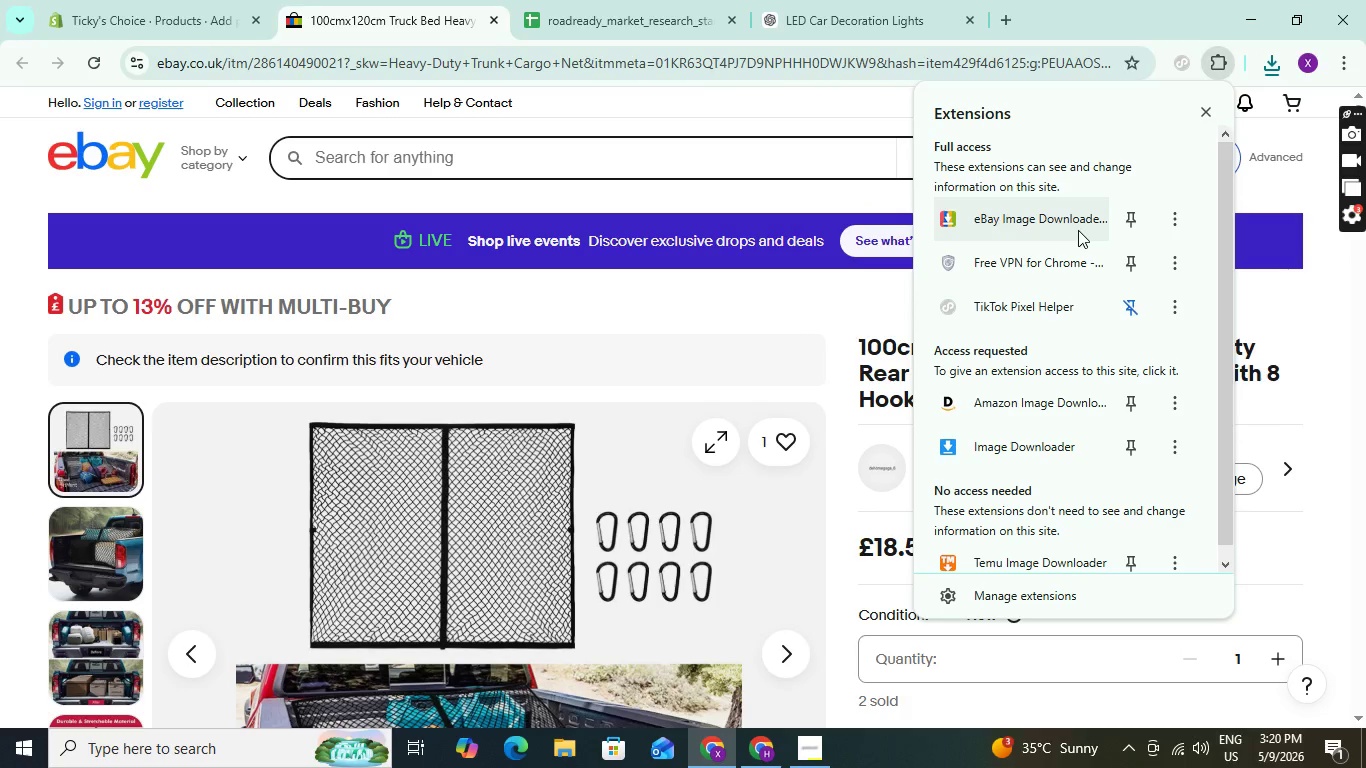 
left_click([1077, 222])
 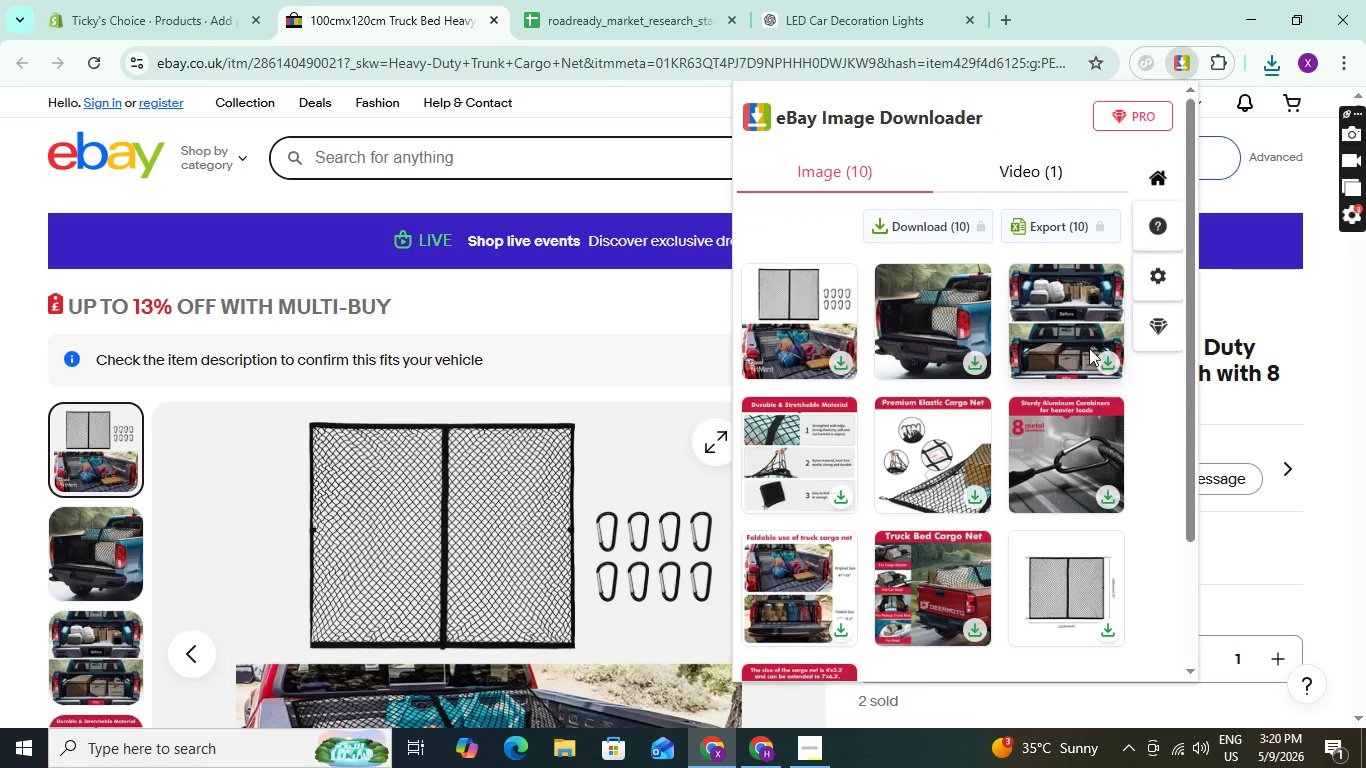 
left_click([1103, 357])
 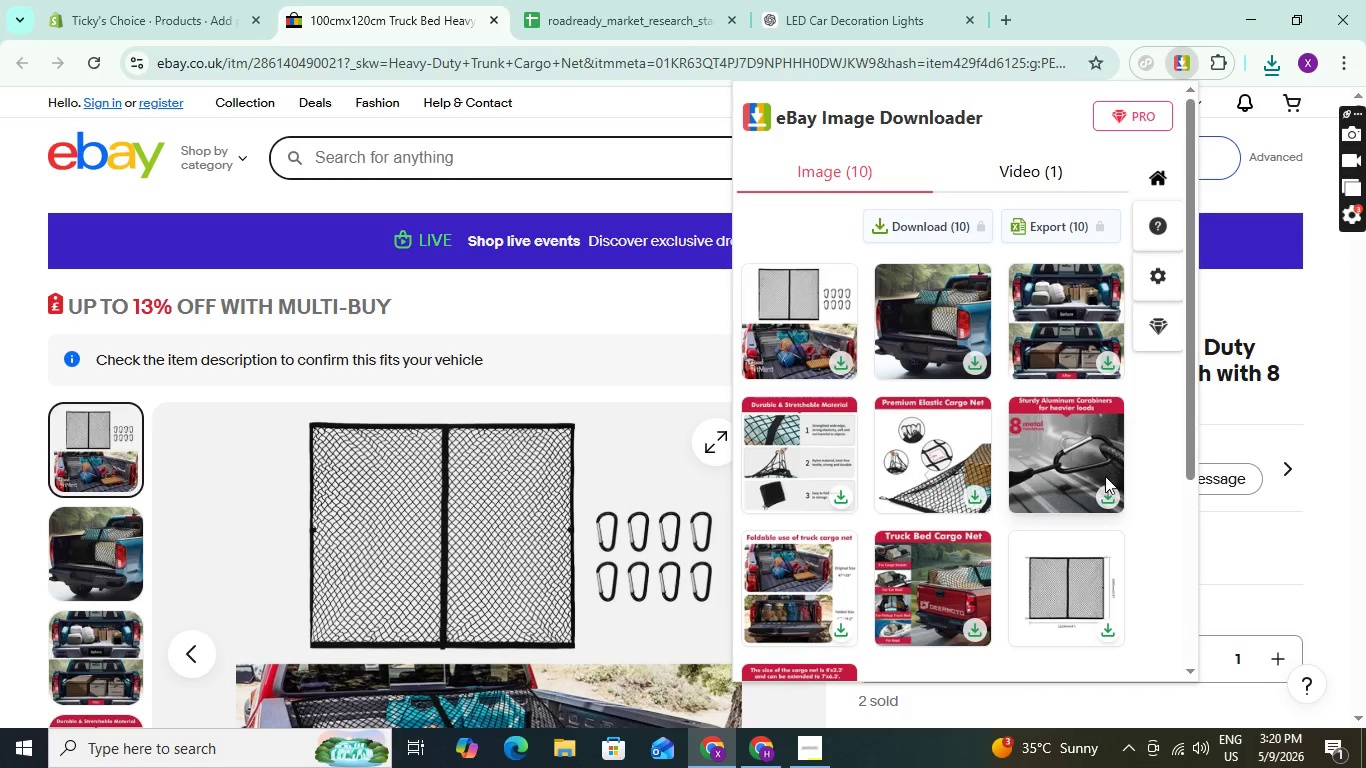 
left_click([1103, 486])
 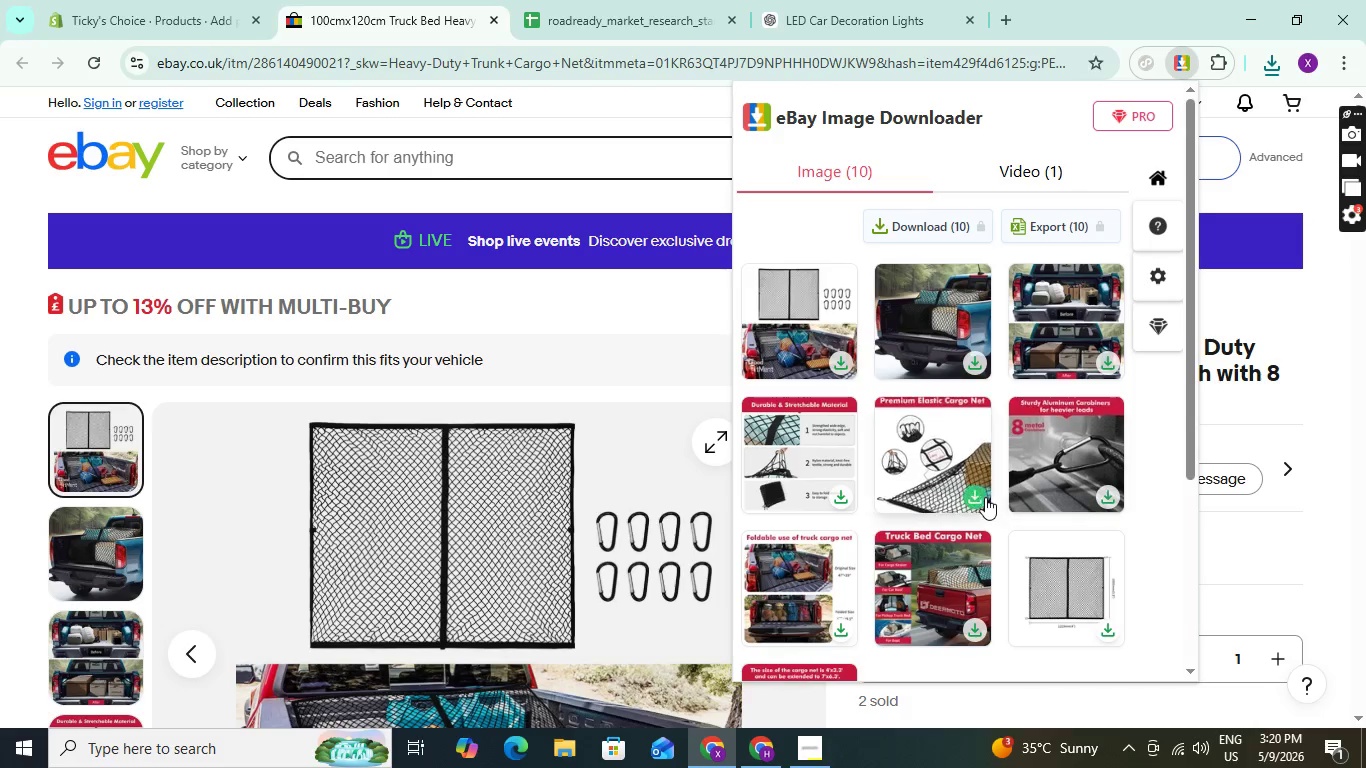 
left_click([973, 497])
 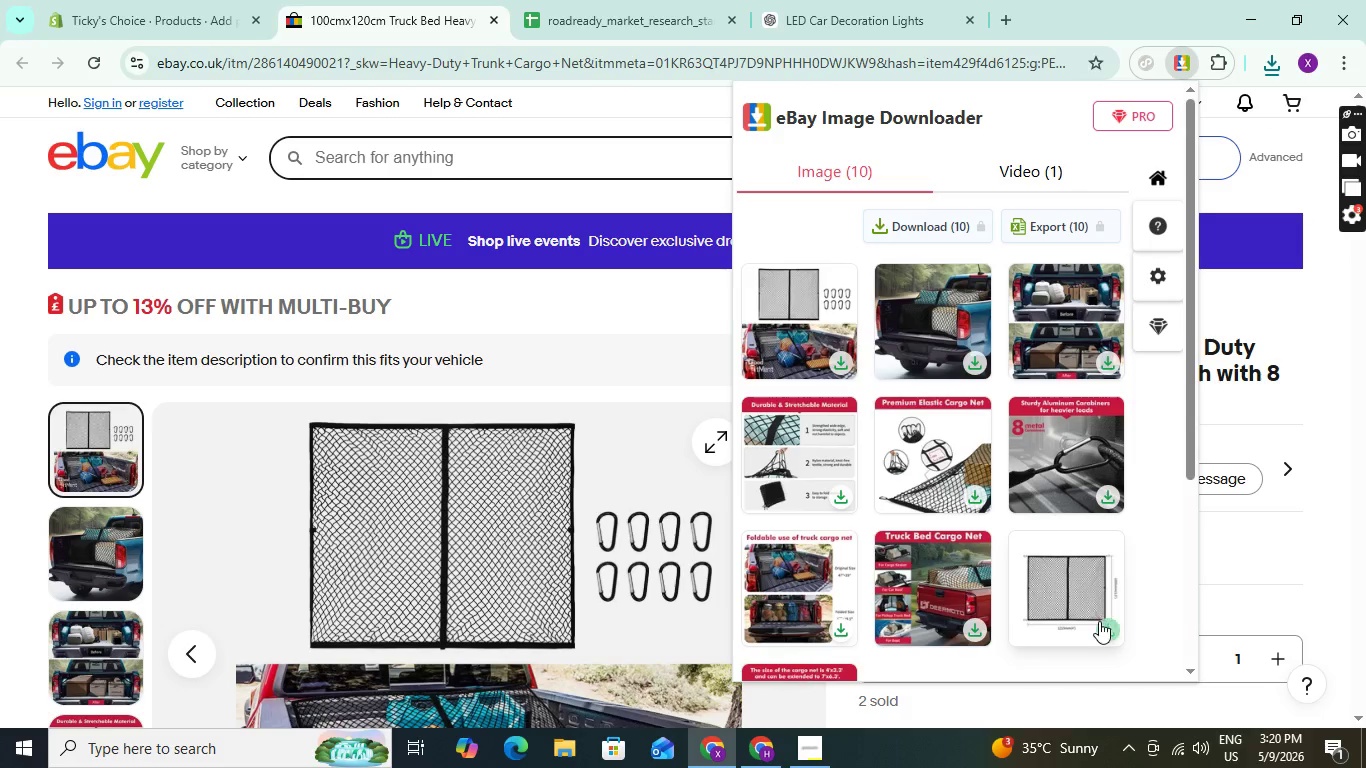 
left_click([1101, 626])
 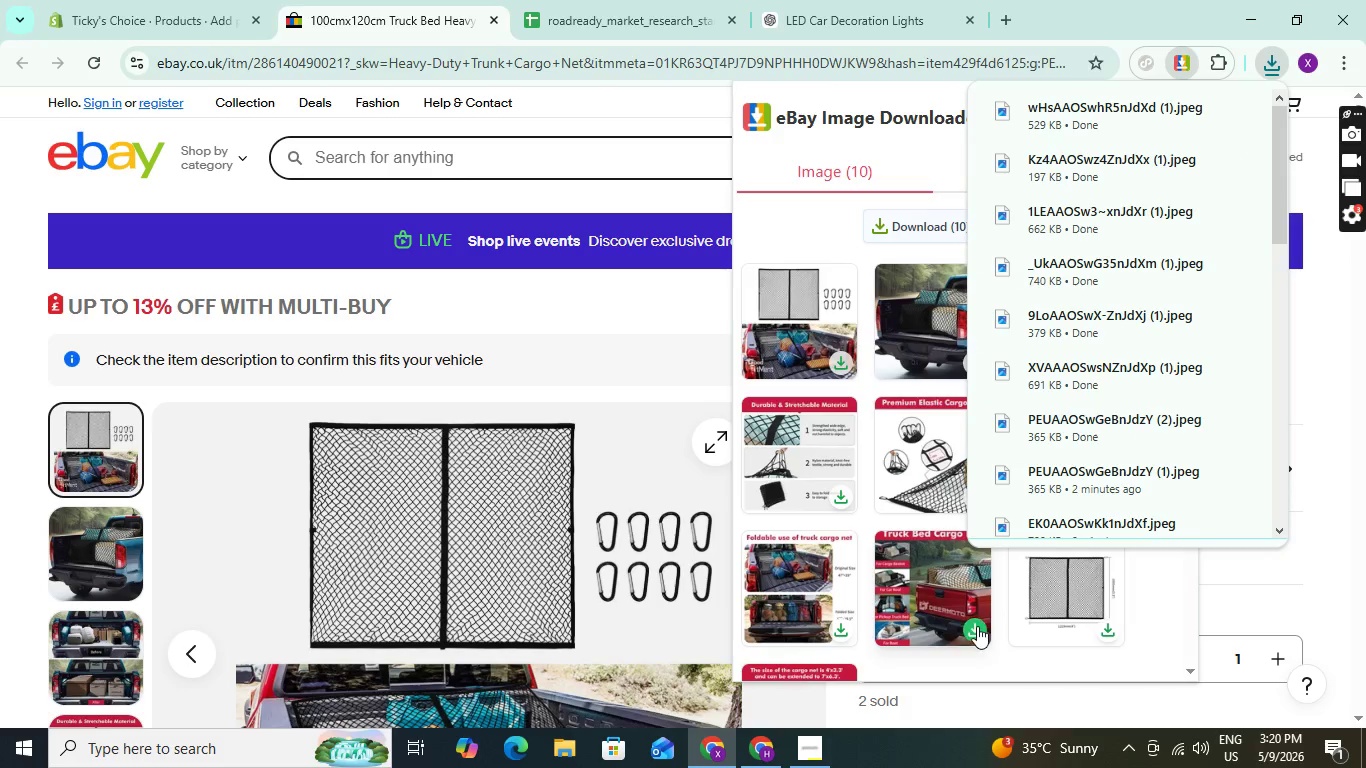 
left_click([977, 626])
 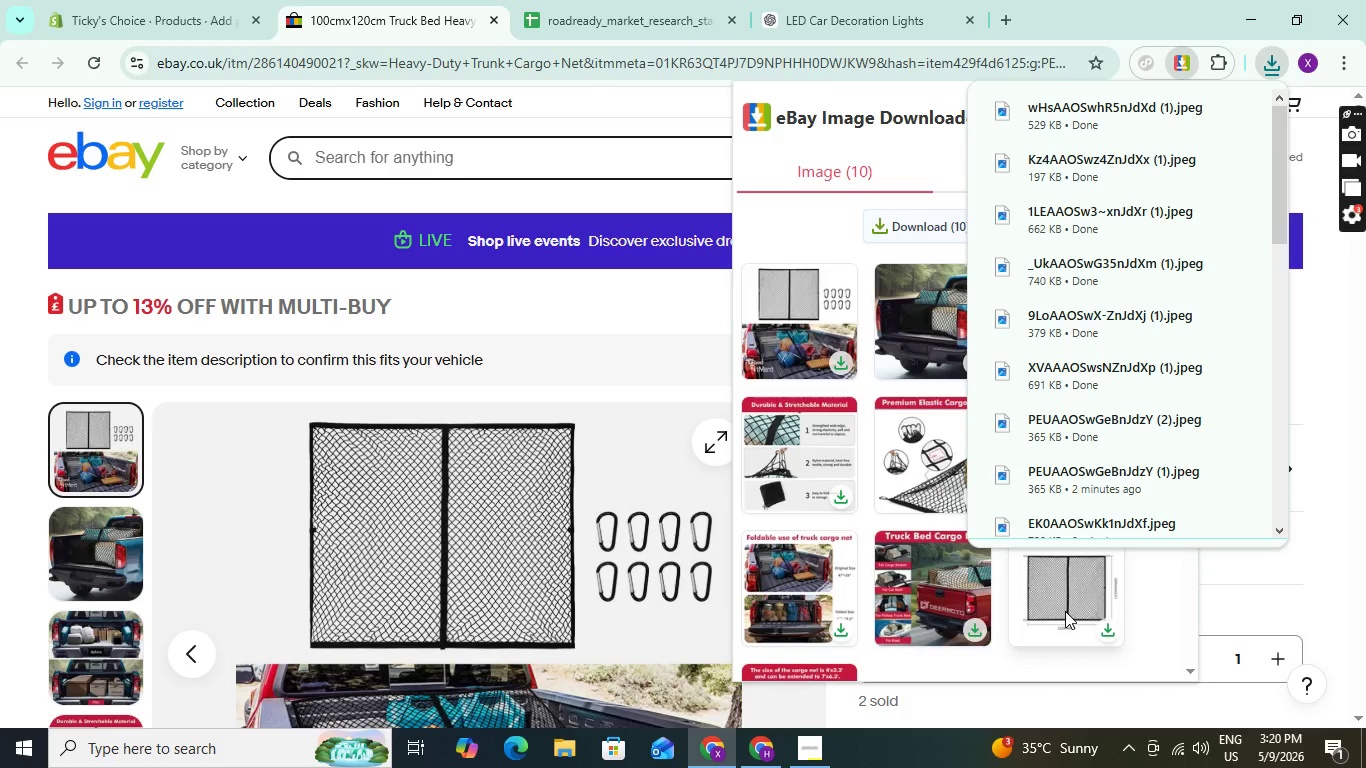 
scroll: coordinate [1065, 611], scroll_direction: down, amount: 1.0
 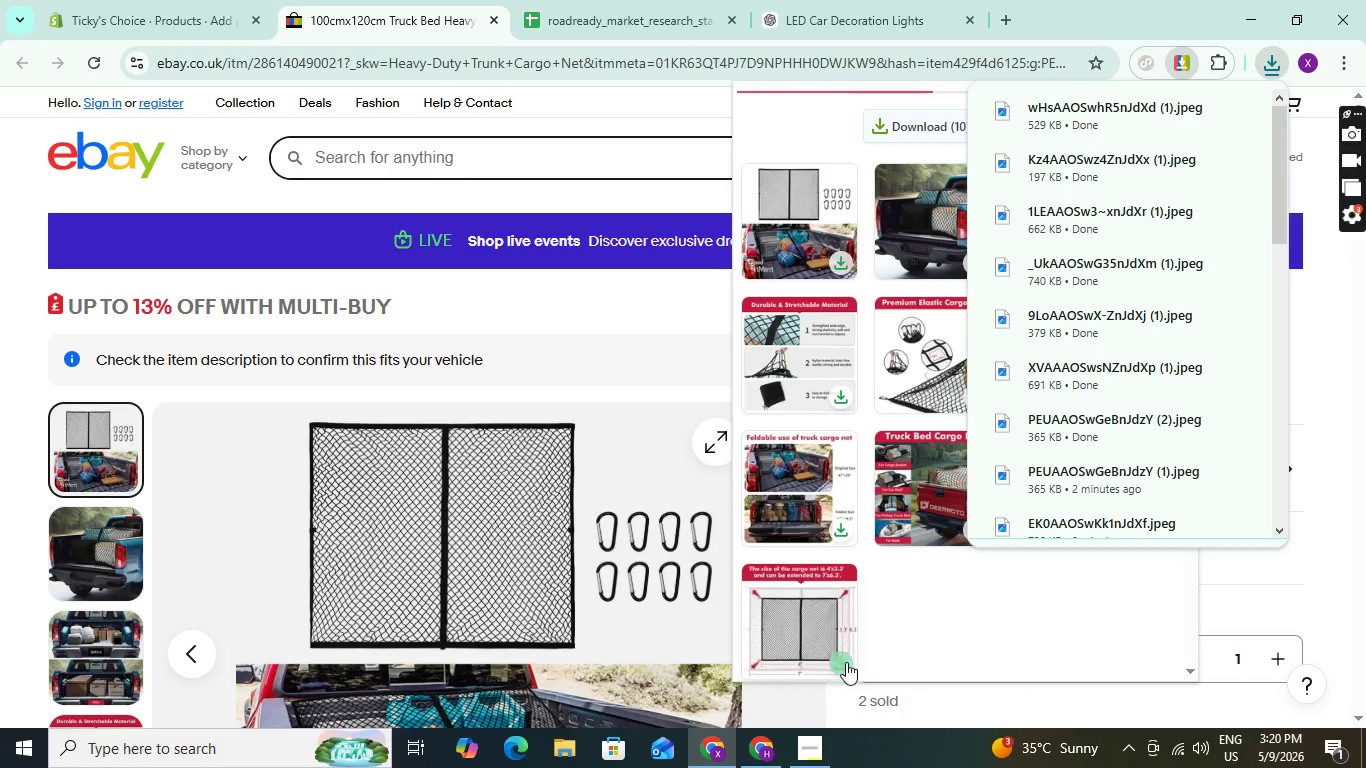 
left_click([846, 662])
 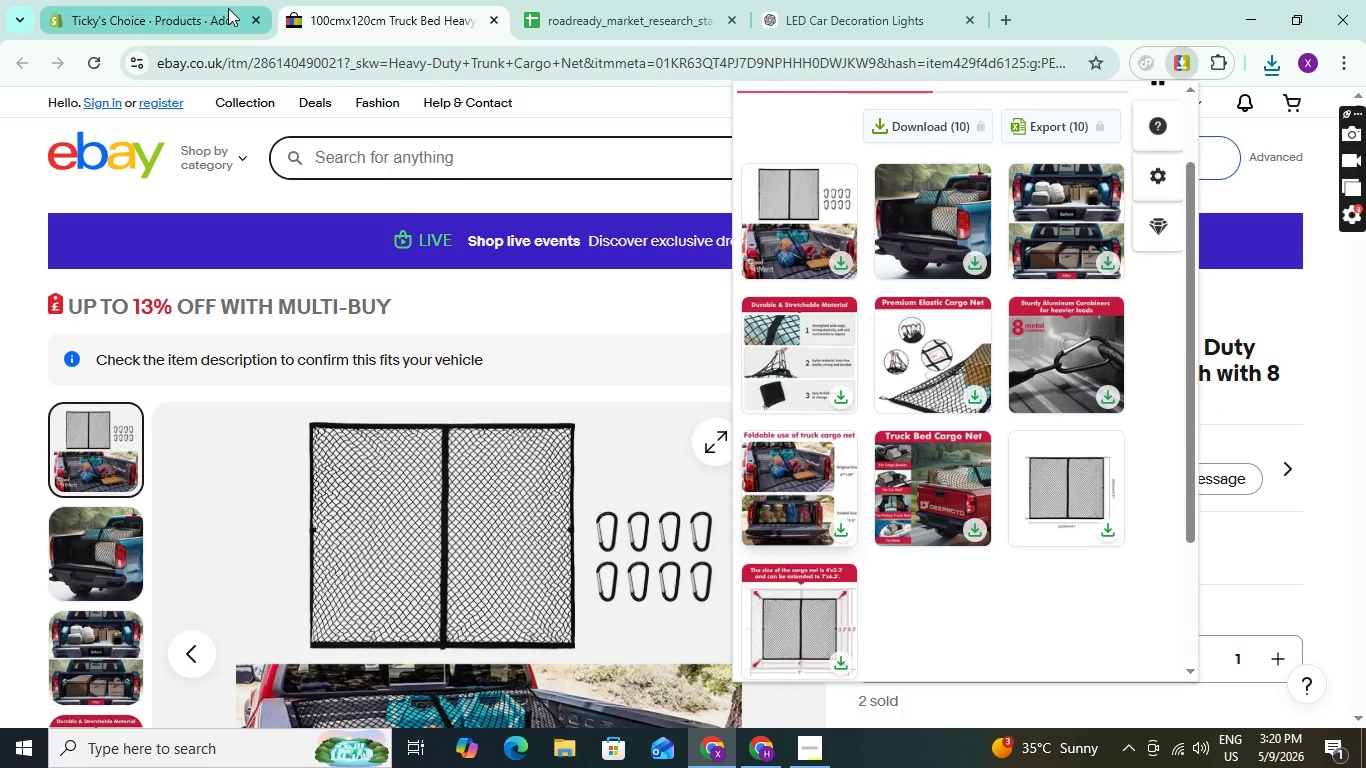 
left_click([221, 28])
 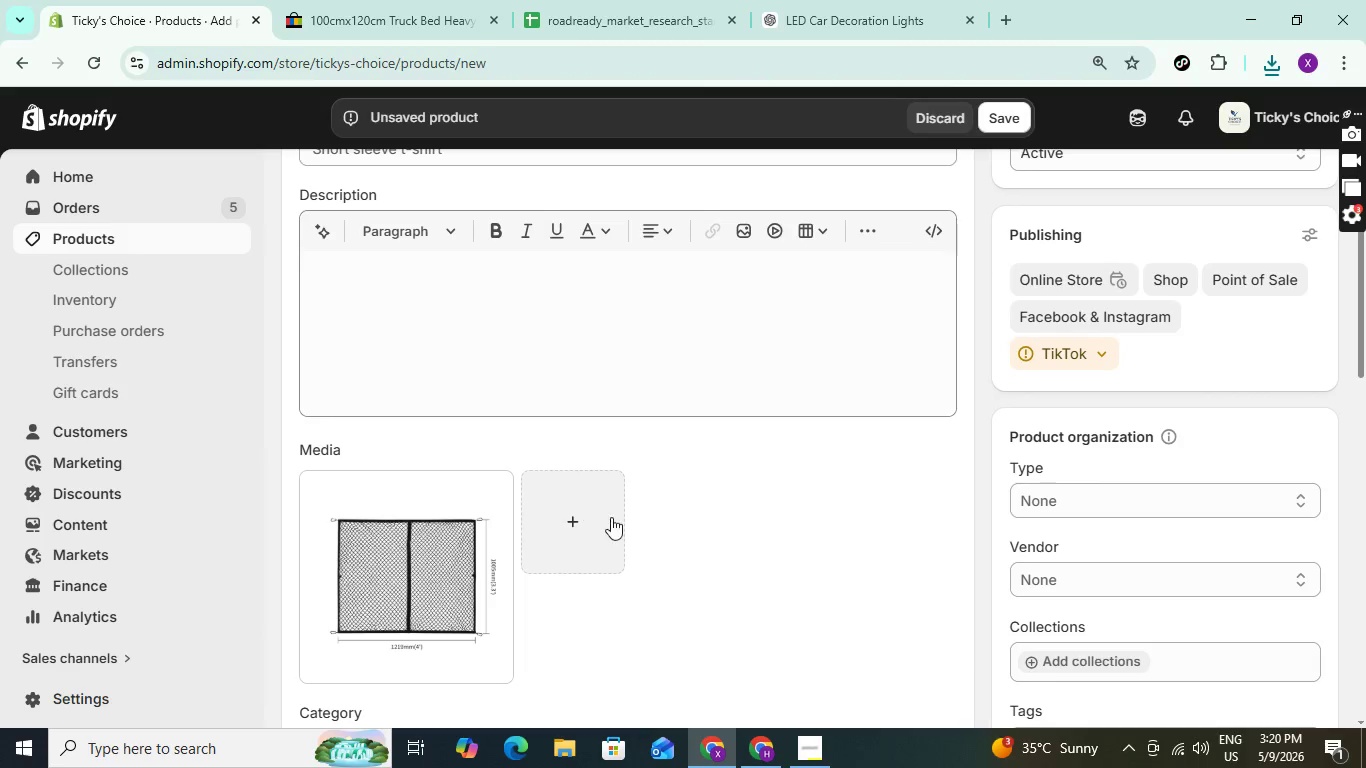 
left_click([595, 522])
 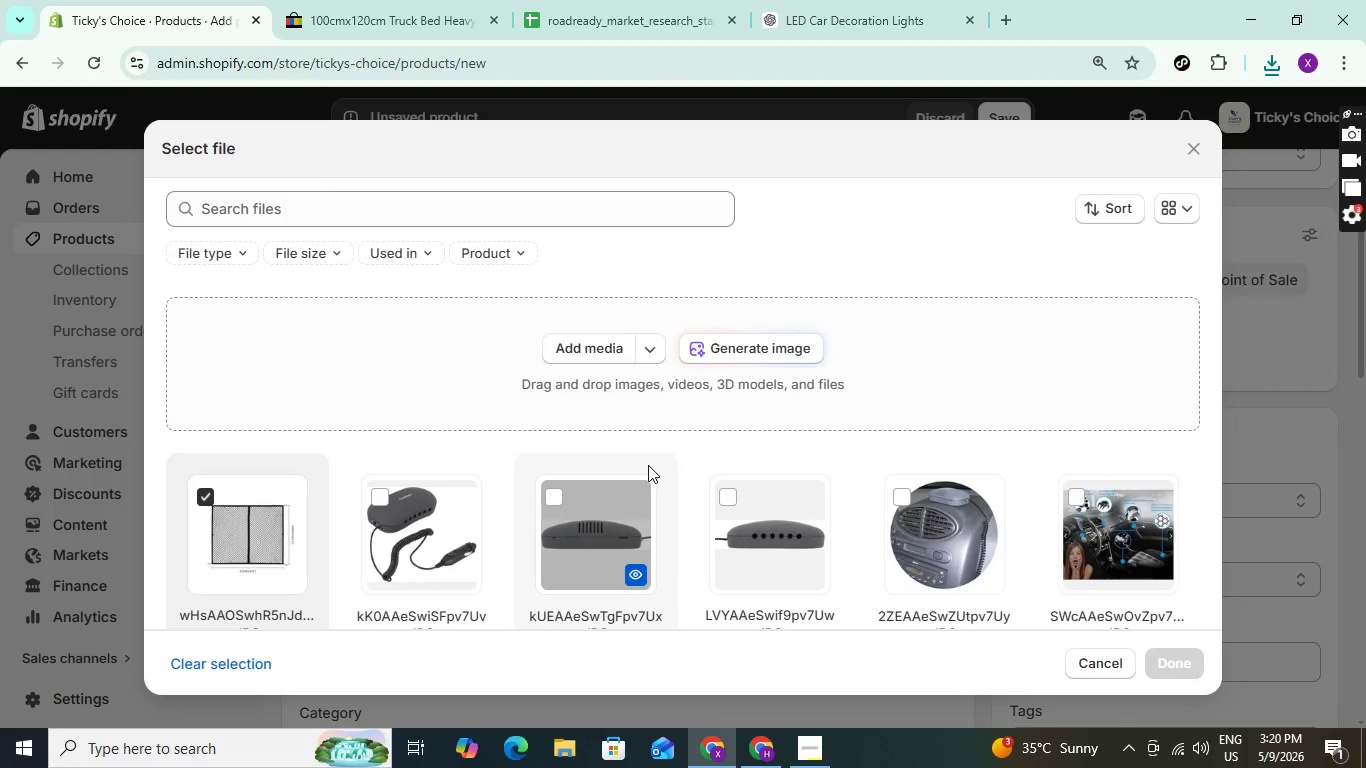 
scroll: coordinate [656, 452], scroll_direction: up, amount: 2.0
 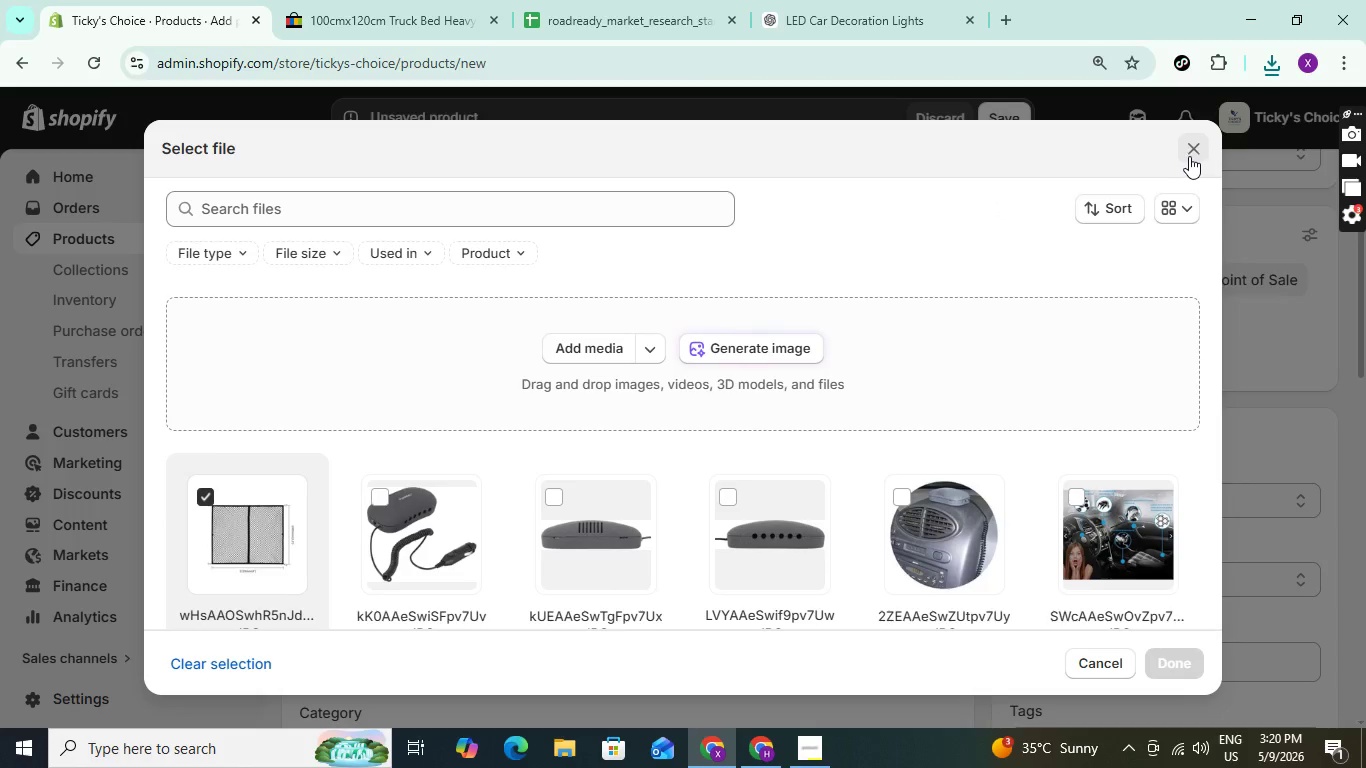 
scroll: coordinate [1005, 302], scroll_direction: down, amount: 17.0
 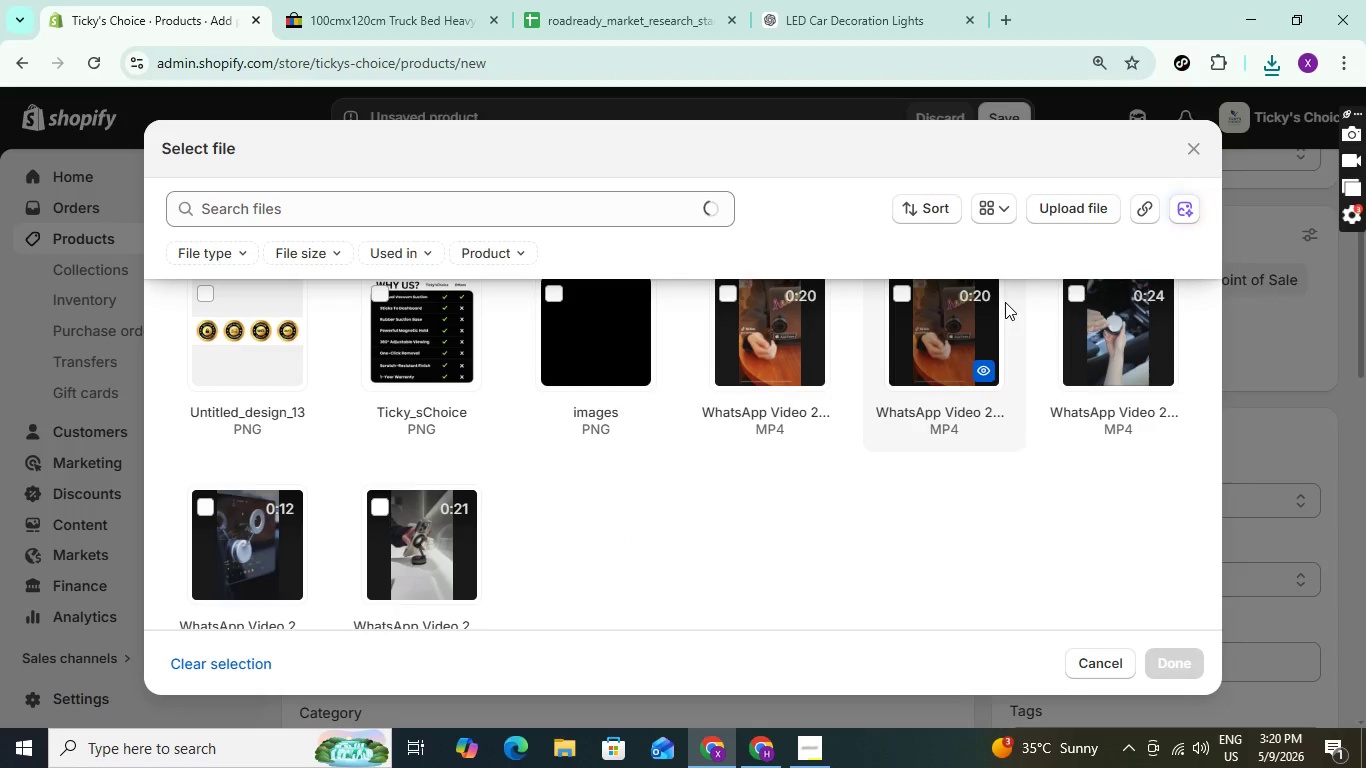 
scroll: coordinate [1005, 302], scroll_direction: none, amount: 0.0
 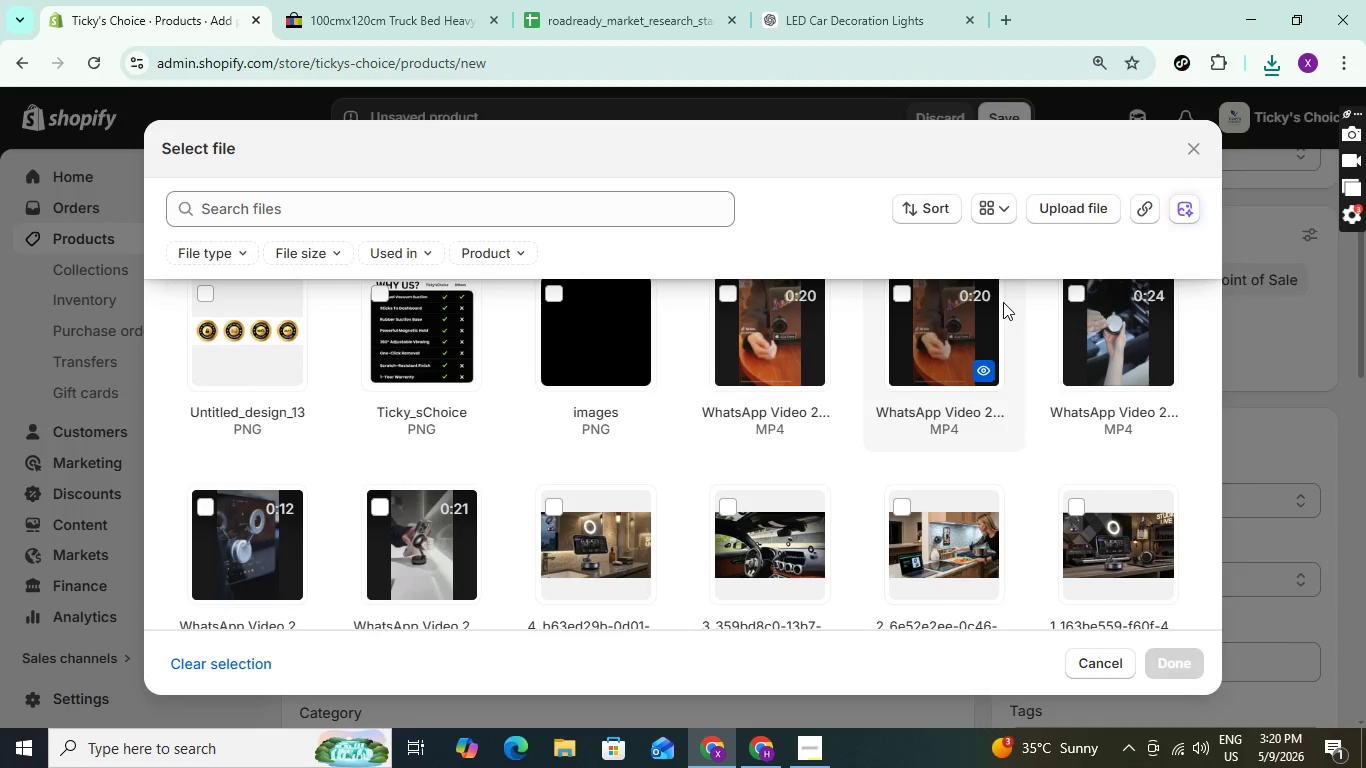 
scroll: coordinate [1003, 302], scroll_direction: down, amount: 5.0
 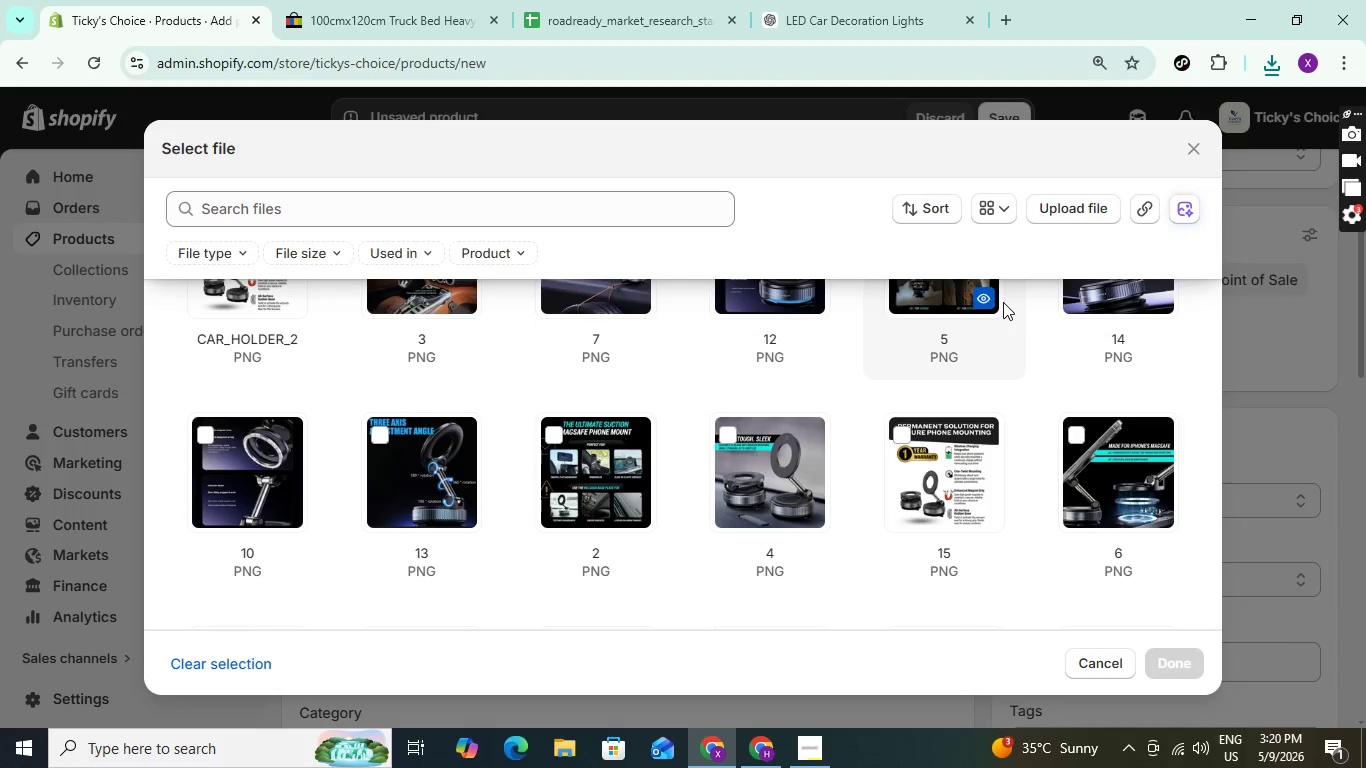 
scroll: coordinate [1003, 302], scroll_direction: up, amount: 14.0
 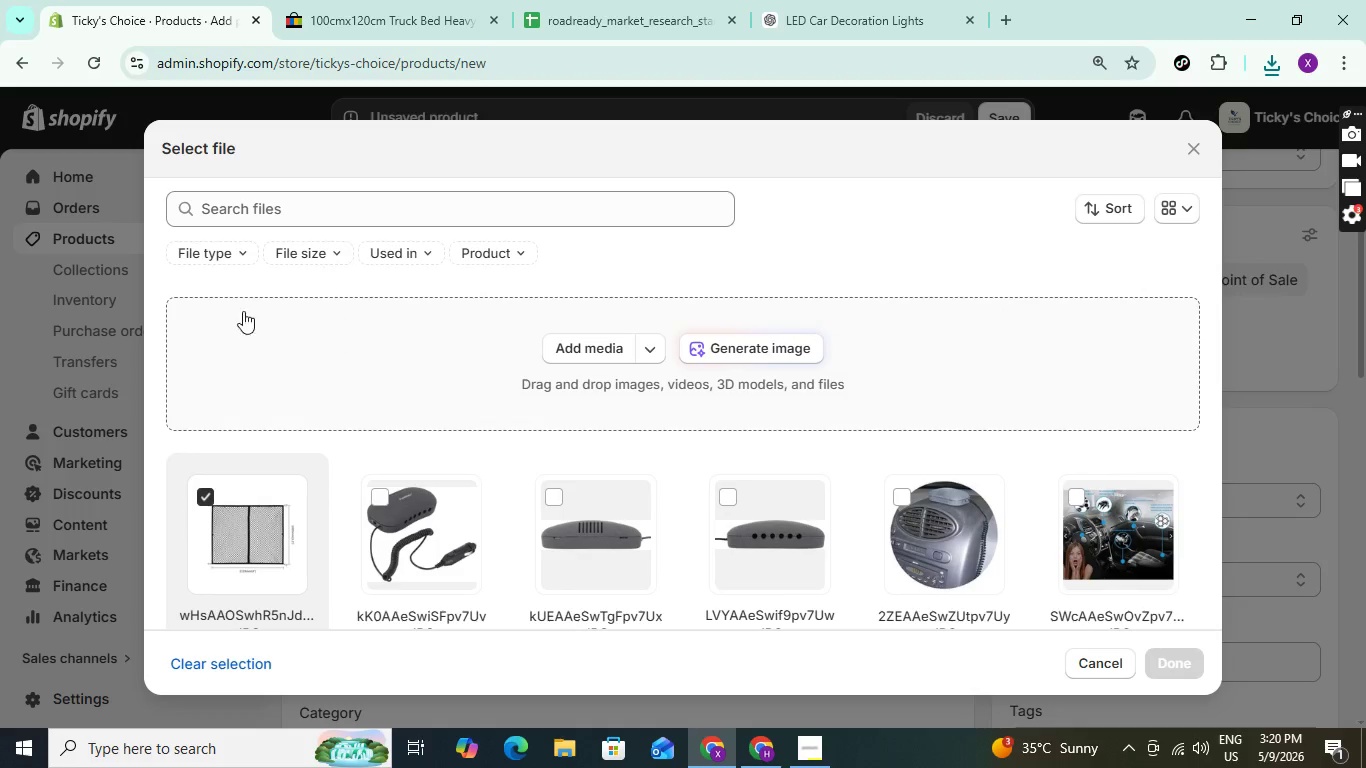 
wait(9.69)
 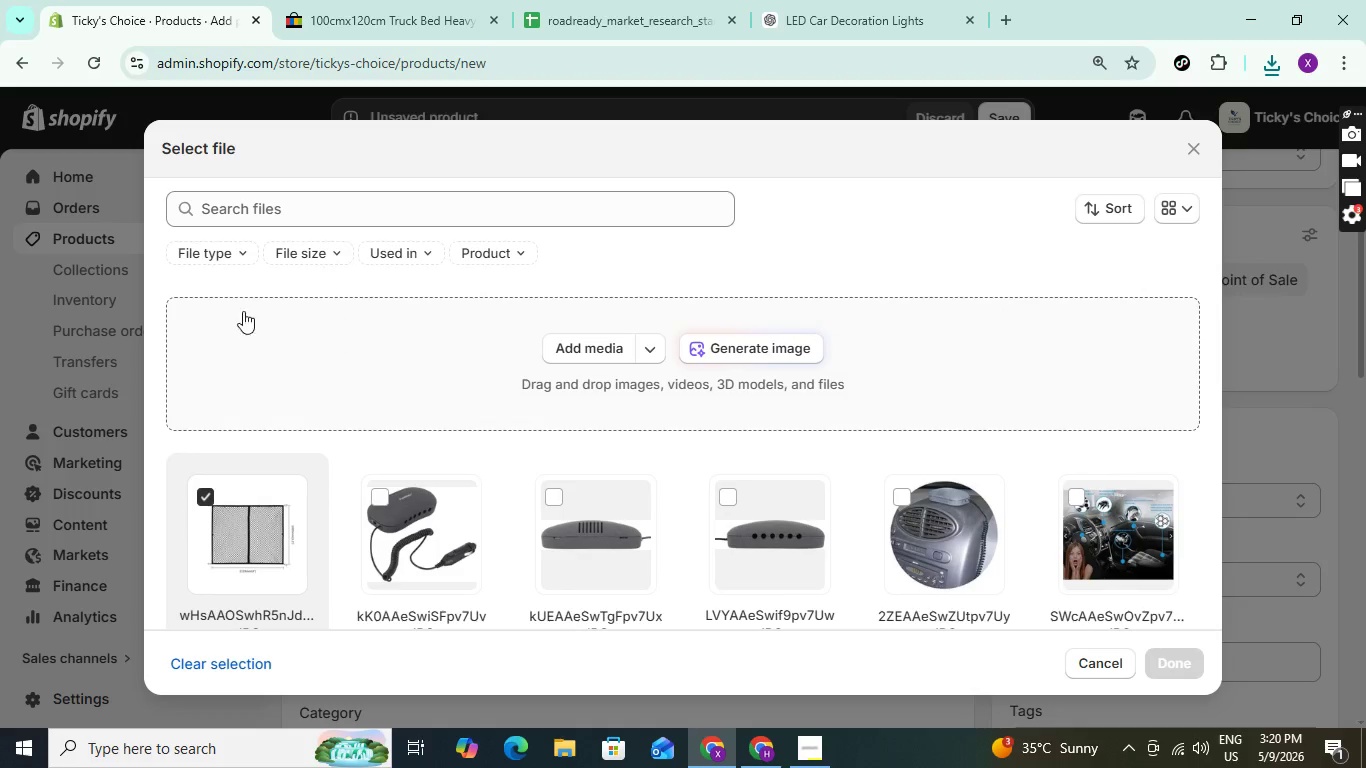 
left_click([519, 249])
 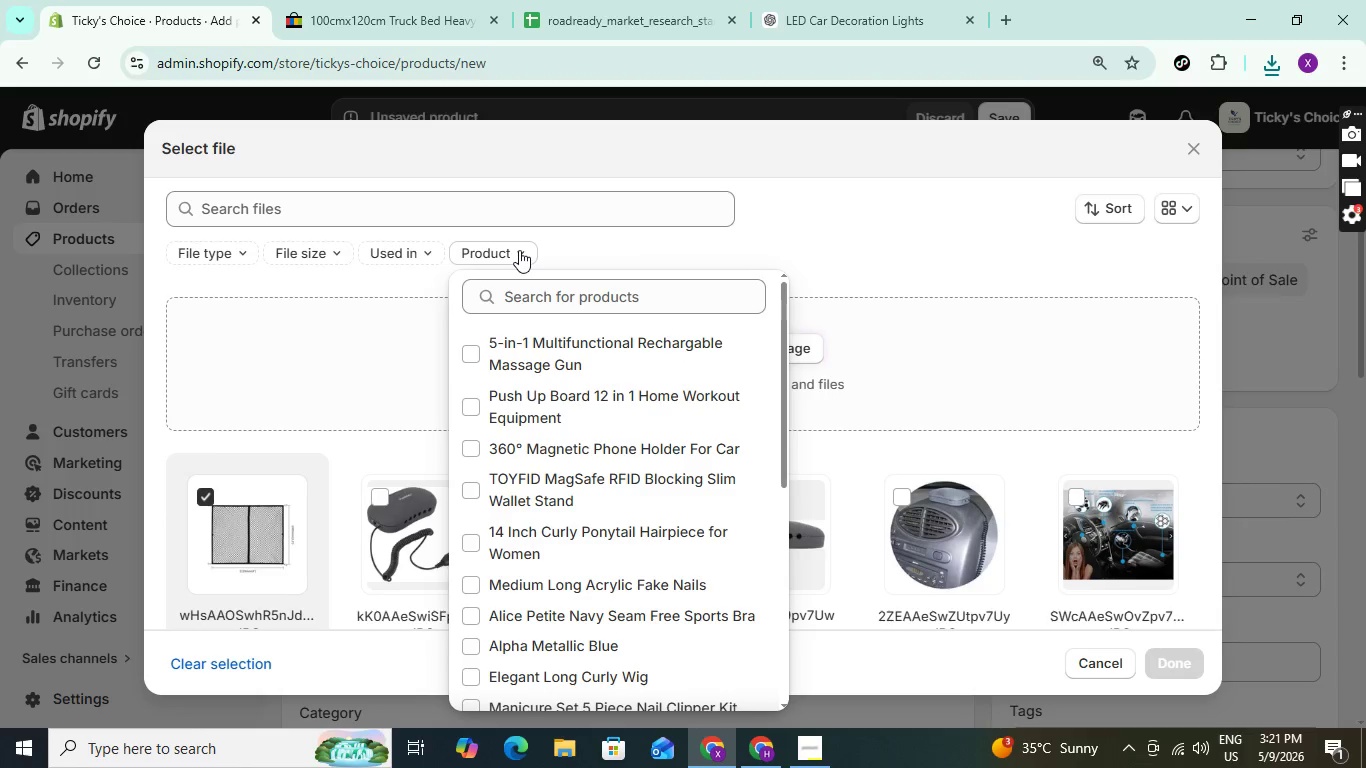 
left_click([519, 250])
 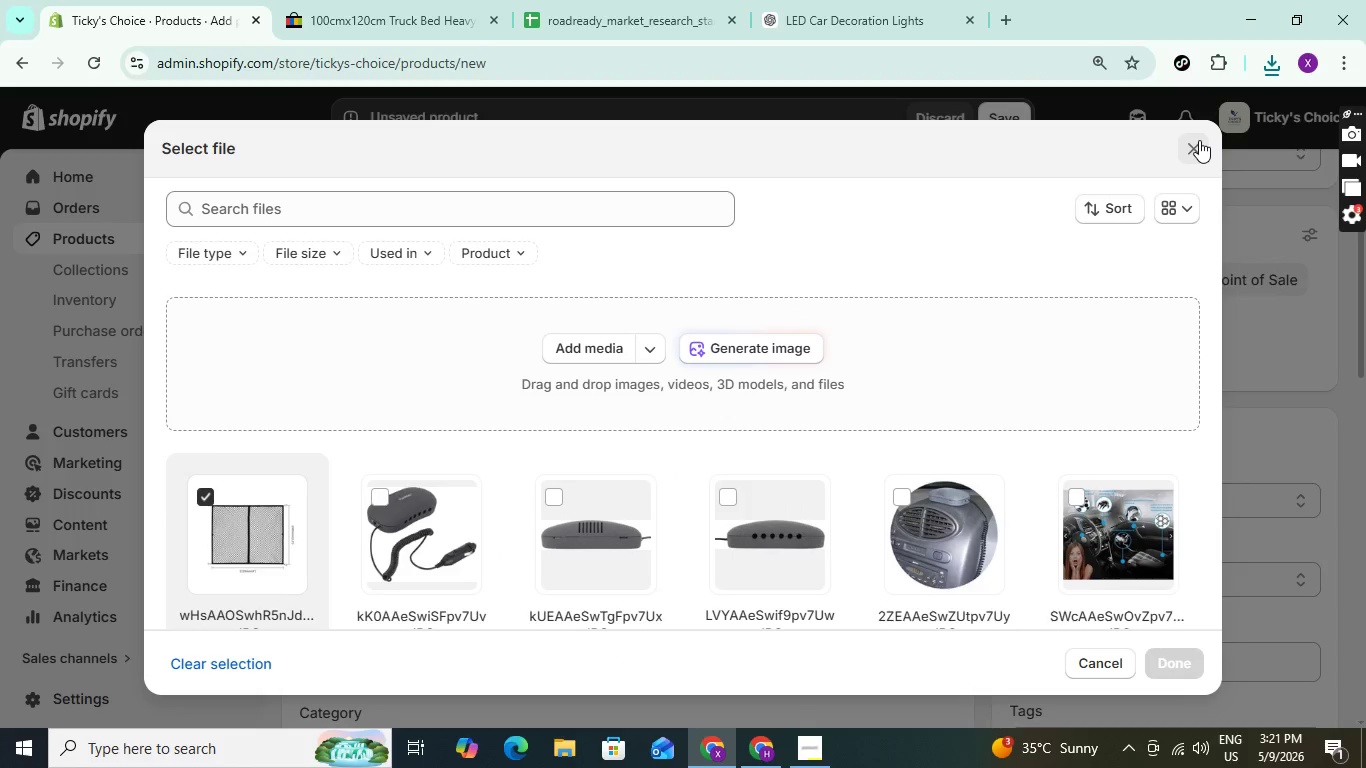 
left_click([1199, 140])
 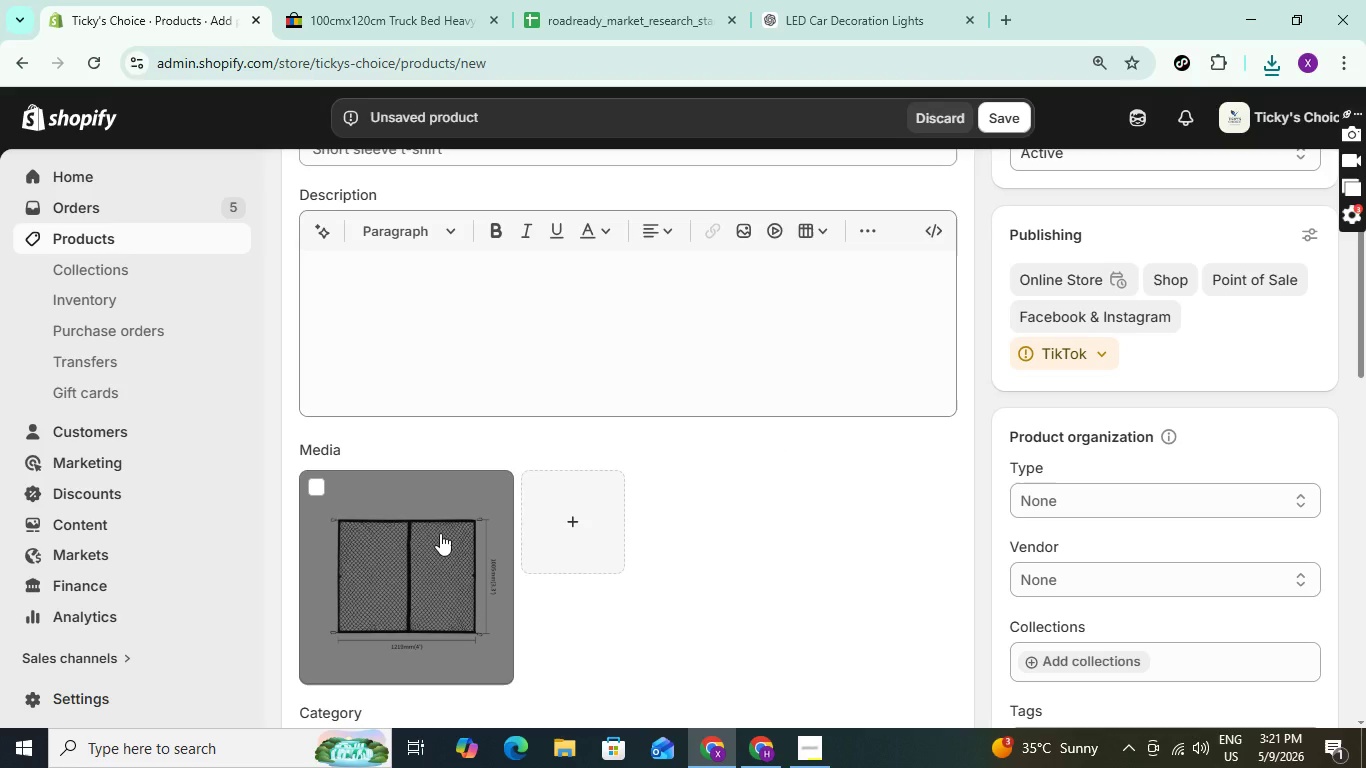 
right_click([440, 533])
 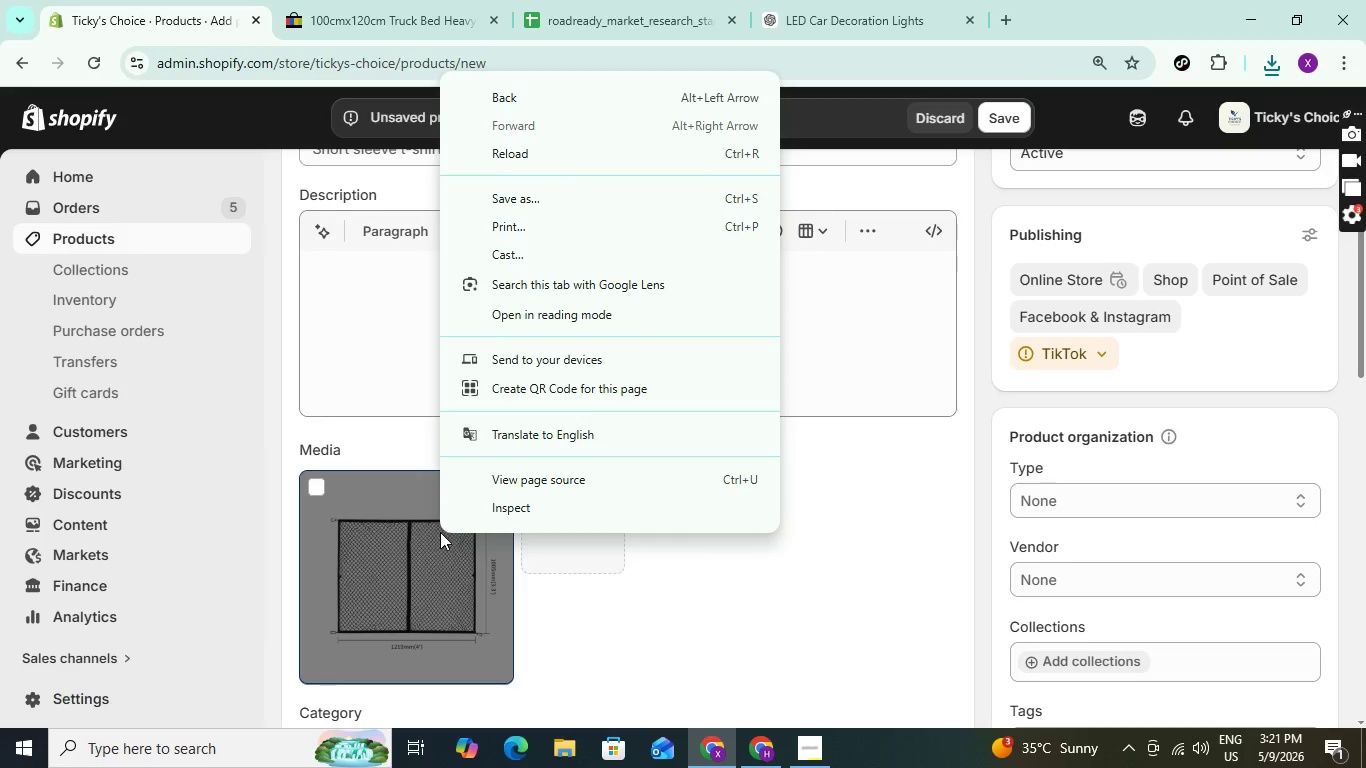 
left_click([459, 531])
 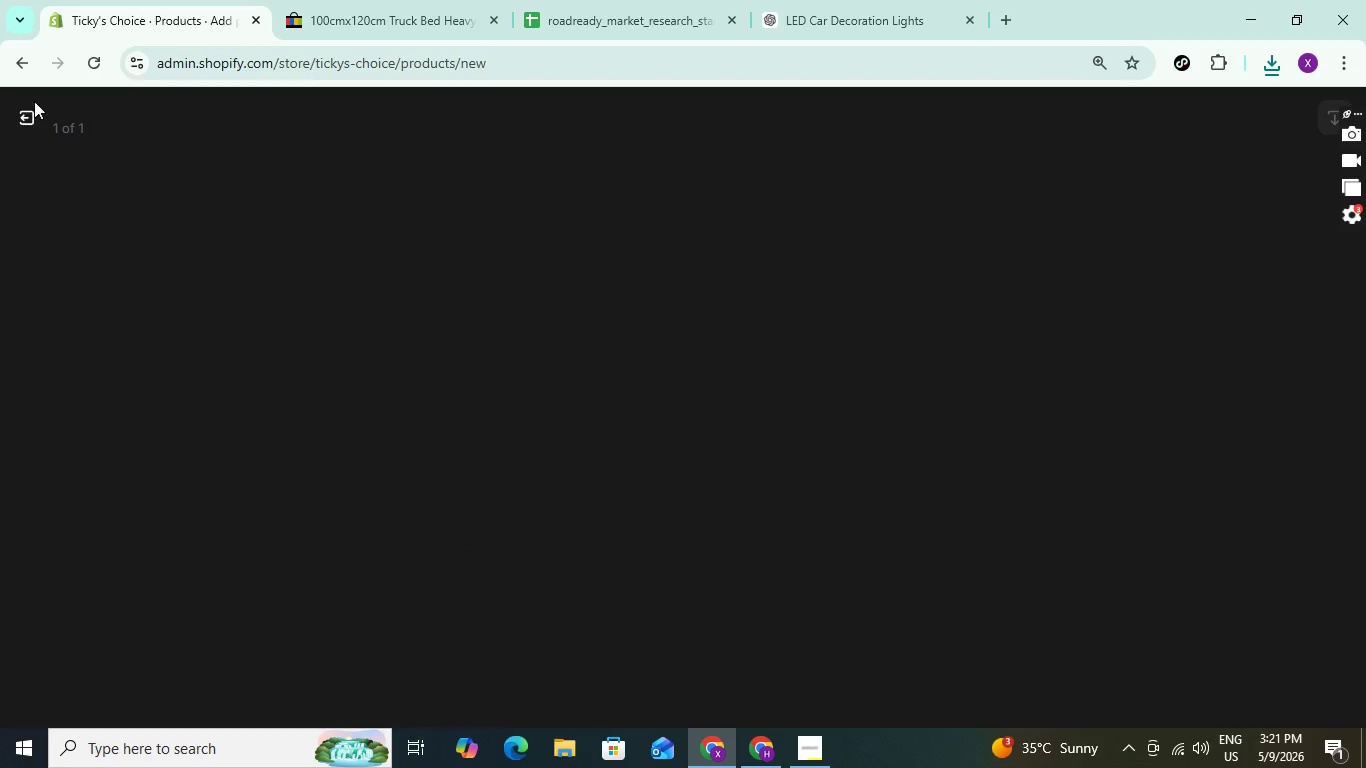 
left_click([31, 59])
 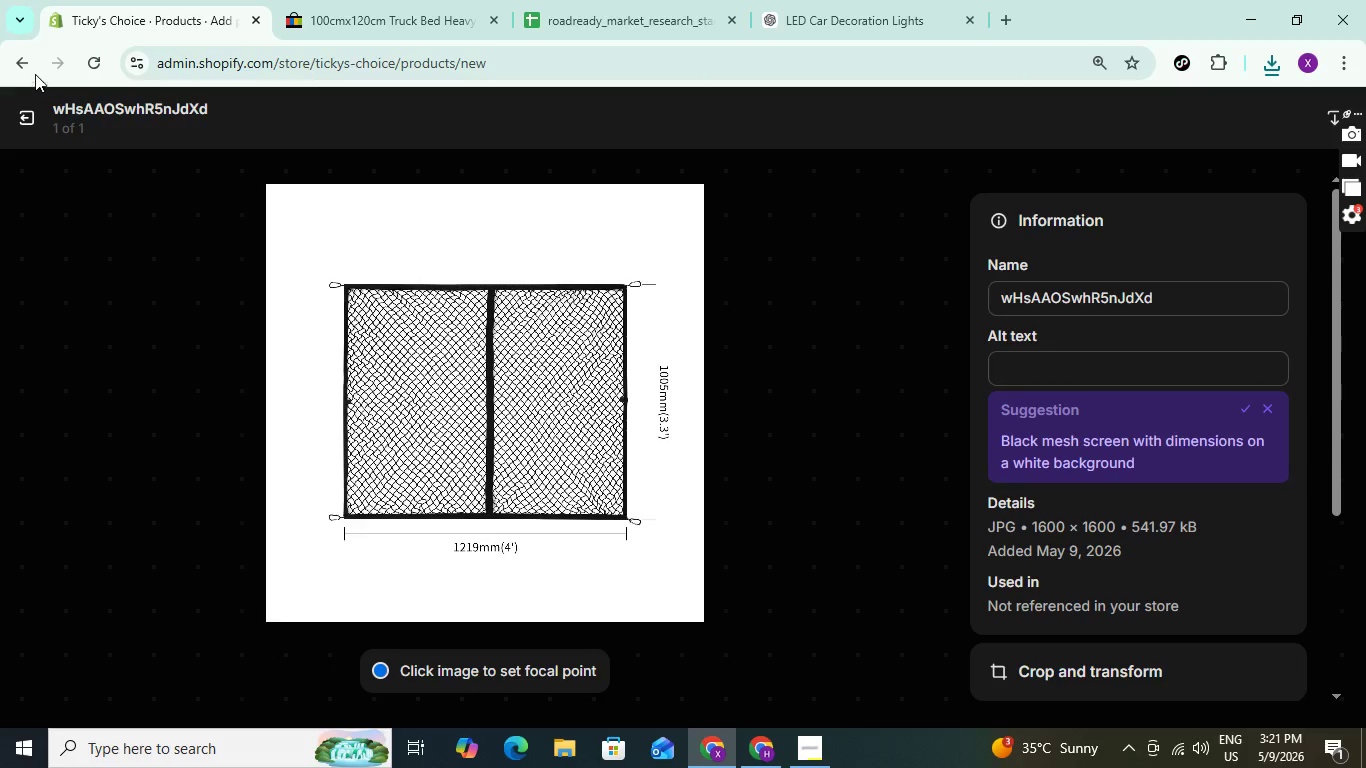 
left_click([26, 62])
 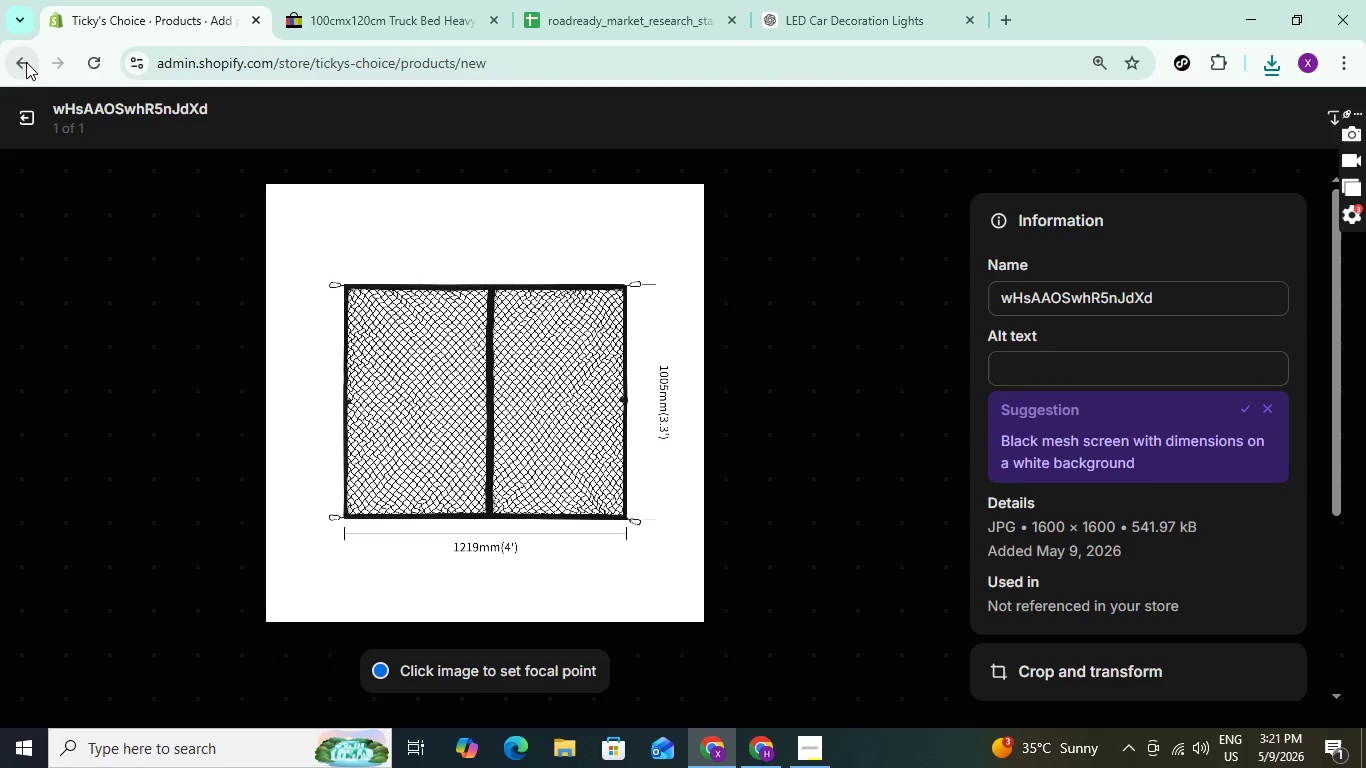 
left_click([26, 62])
 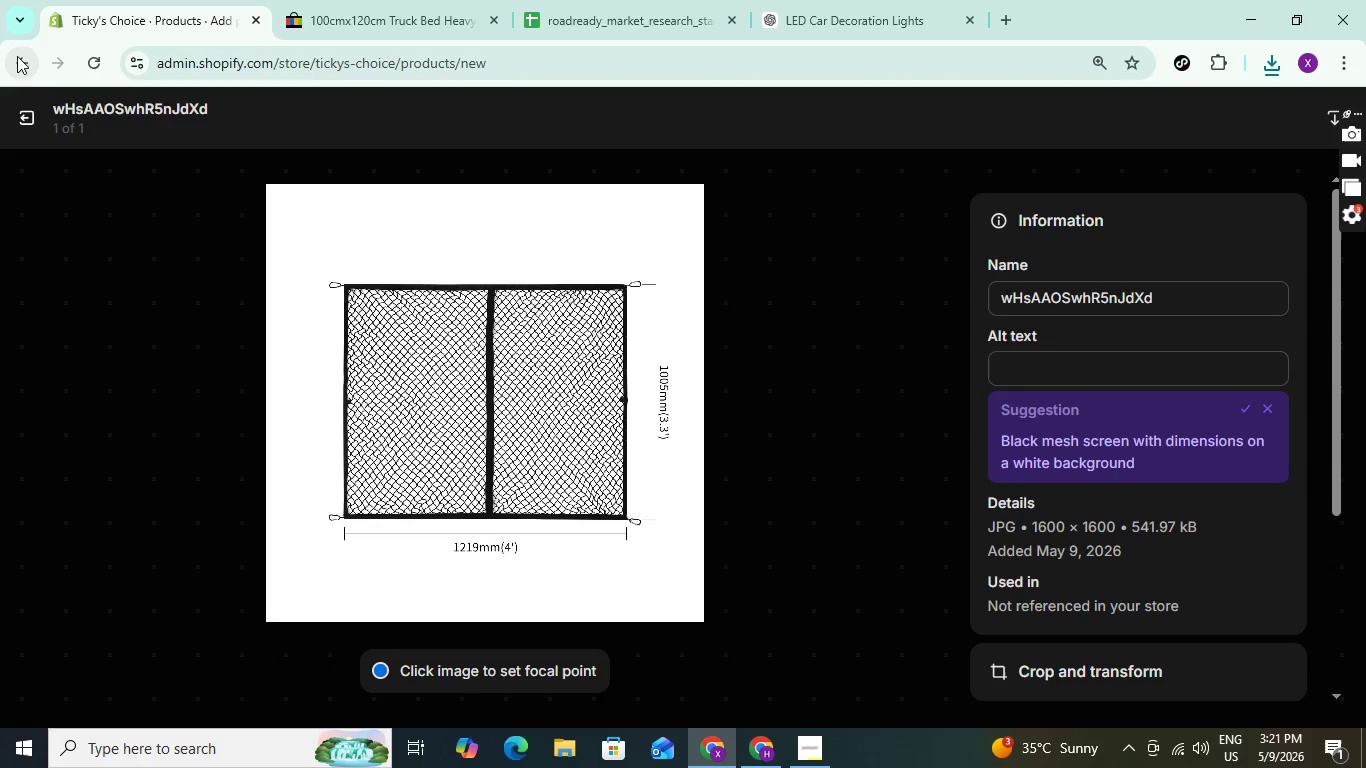 
mouse_move([50, 114])
 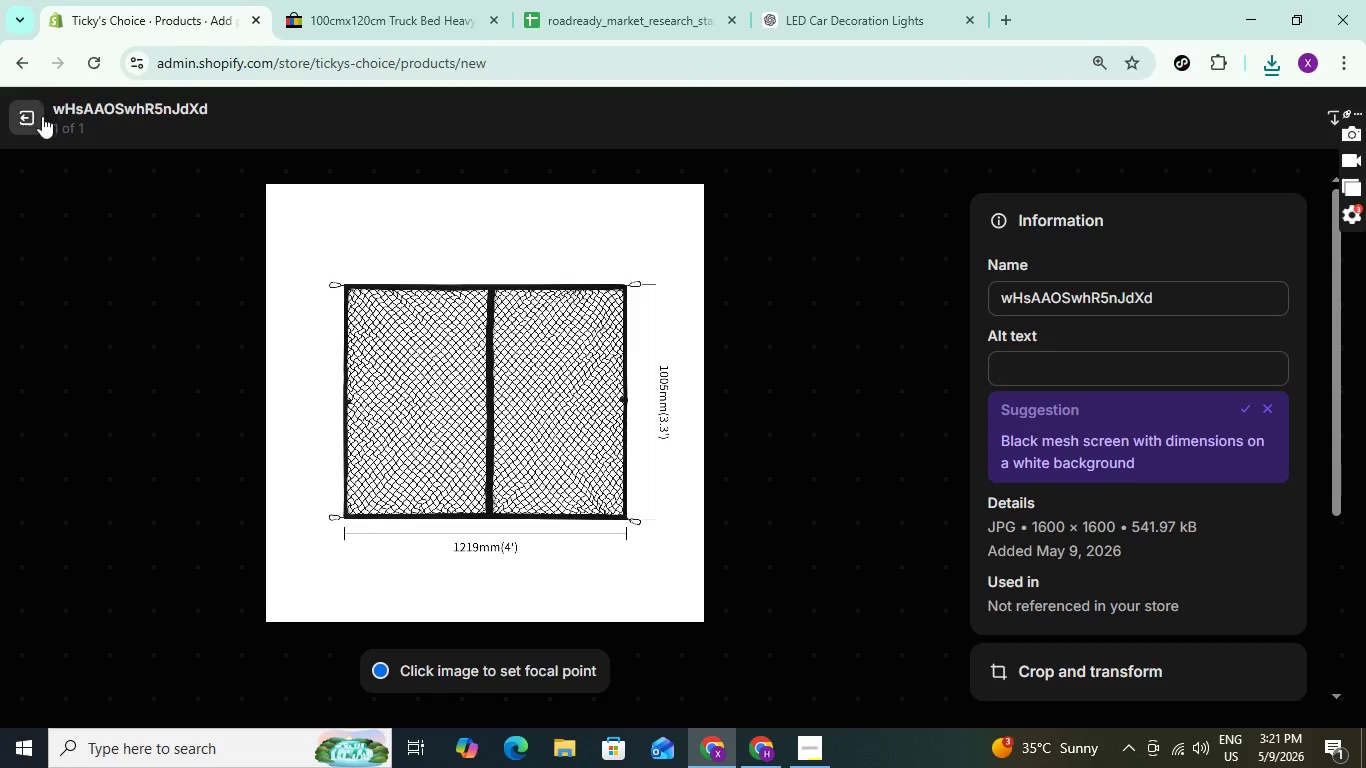 
left_click([32, 115])
 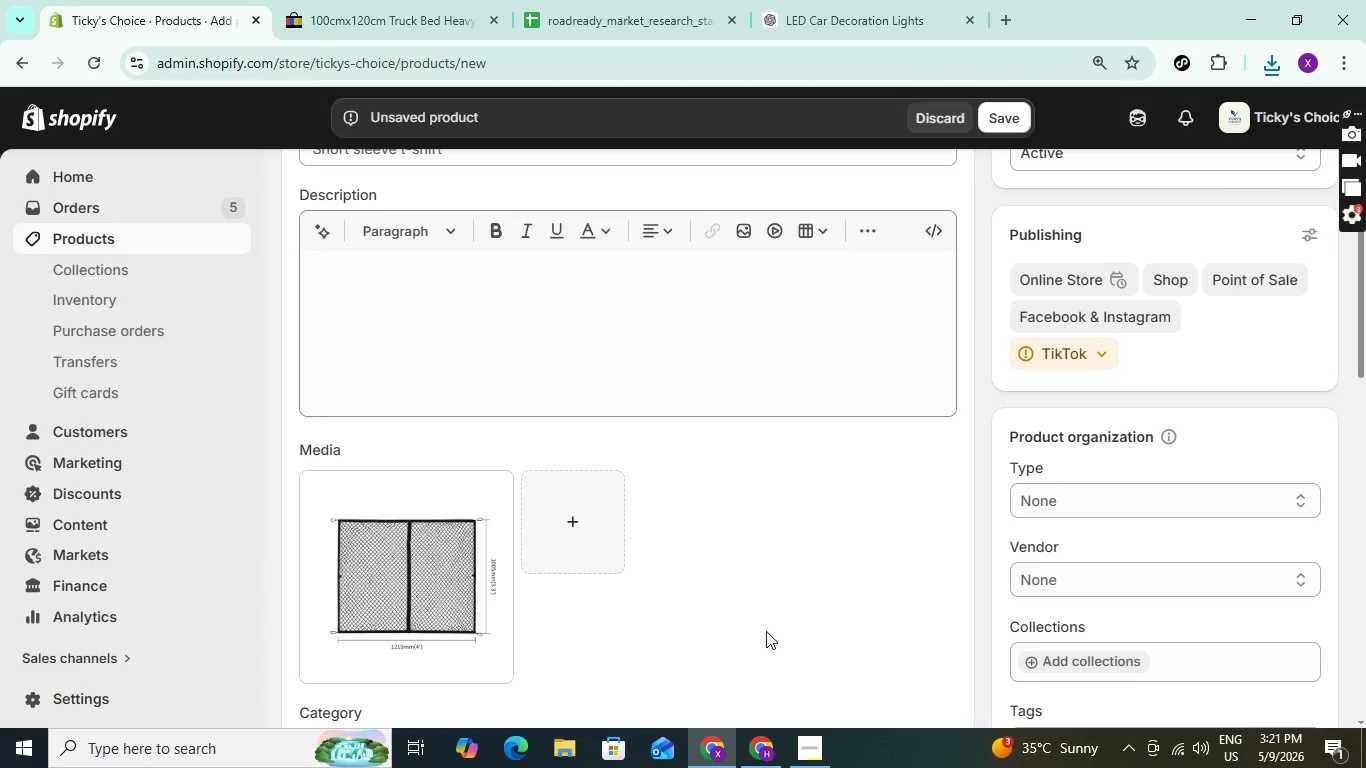 
scroll: coordinate [765, 625], scroll_direction: down, amount: 1.0
 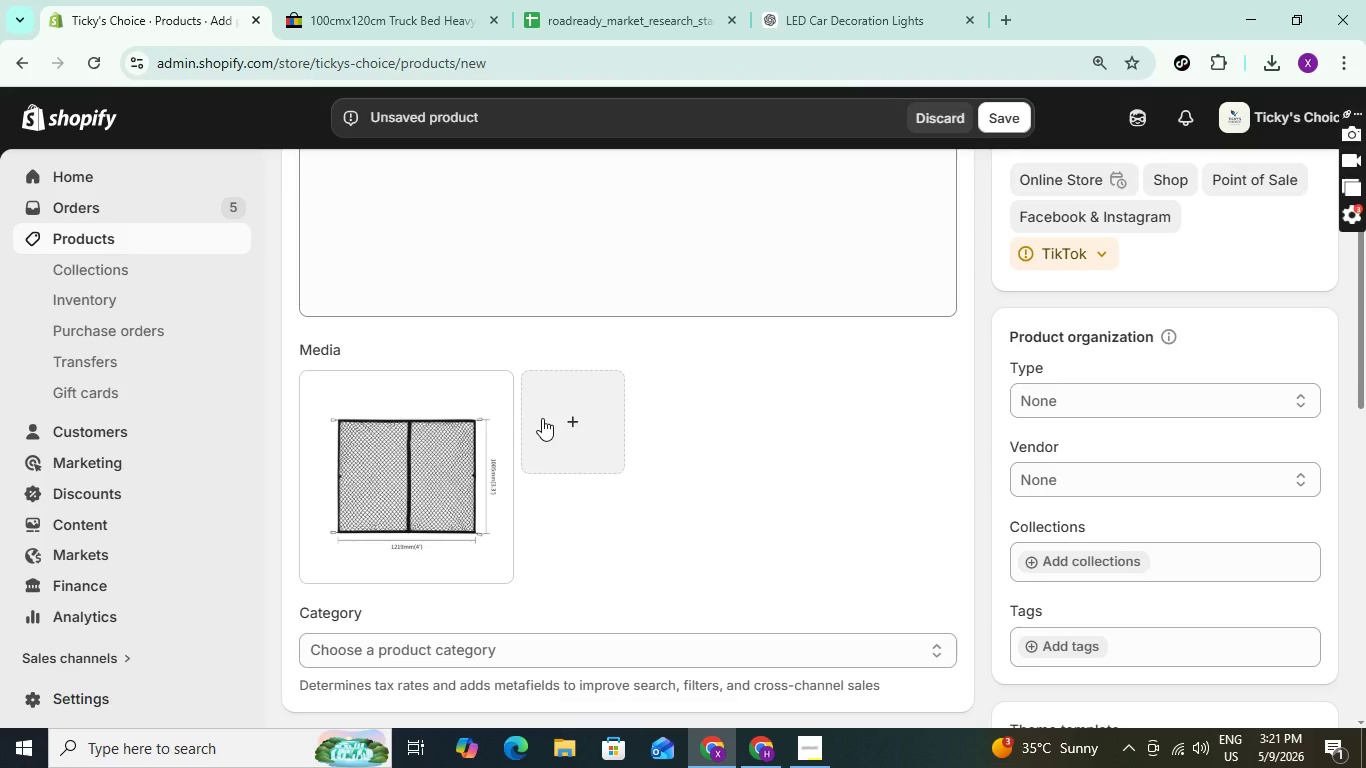 
left_click([542, 418])
 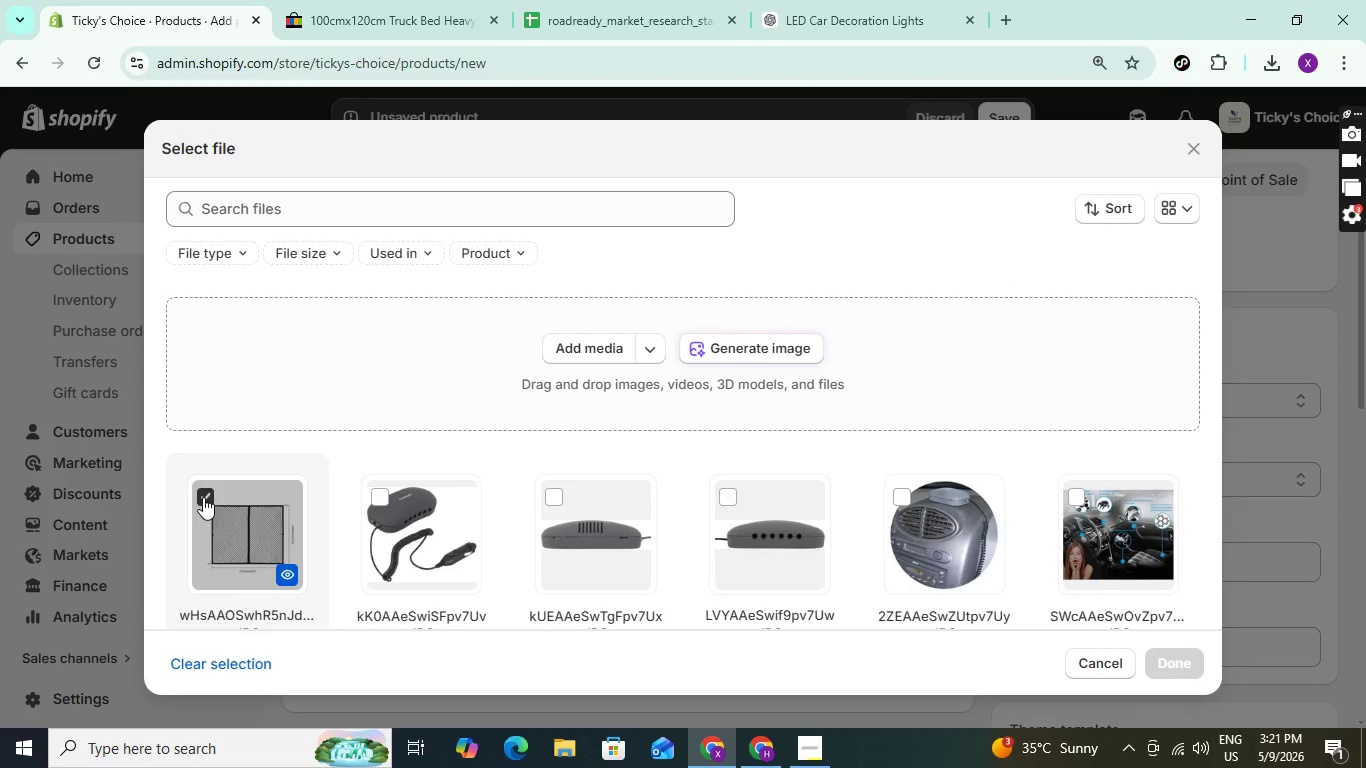 
left_click([209, 497])
 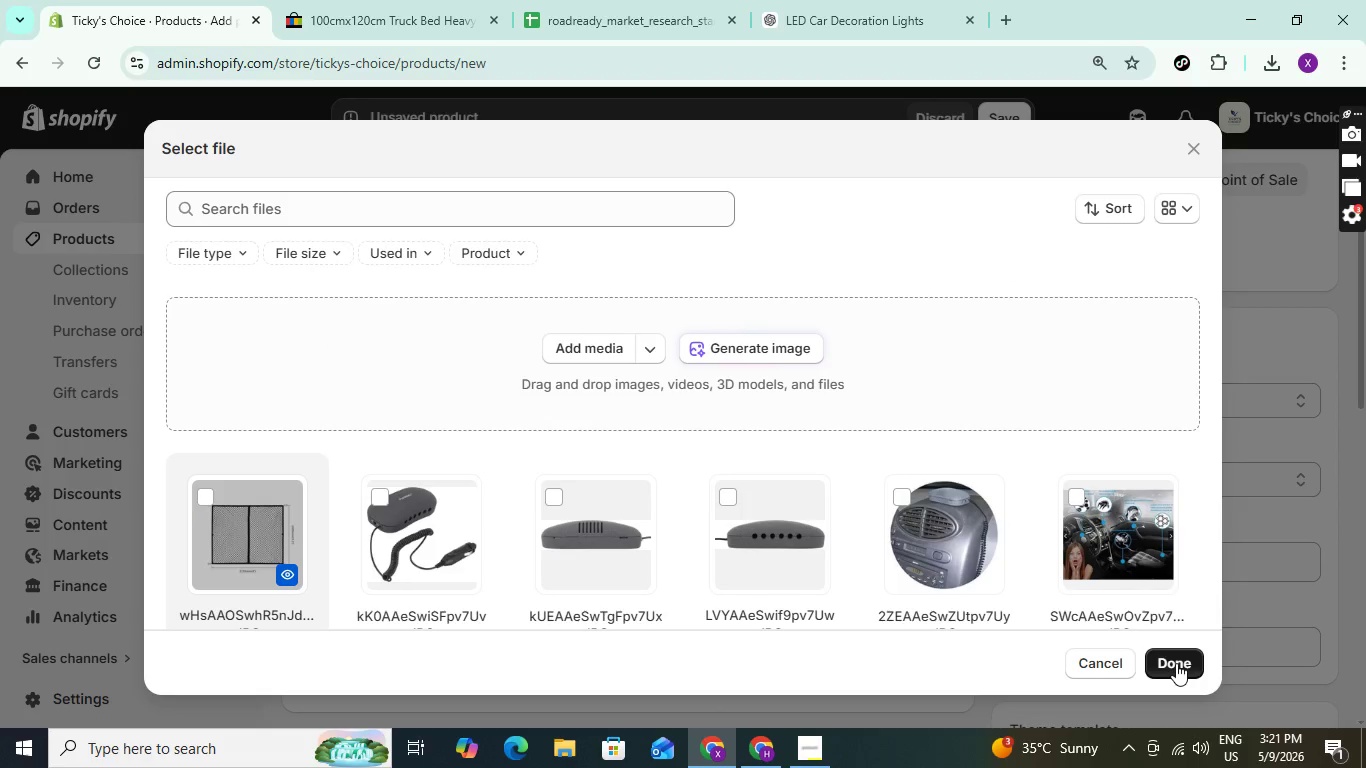 
left_click([1176, 663])
 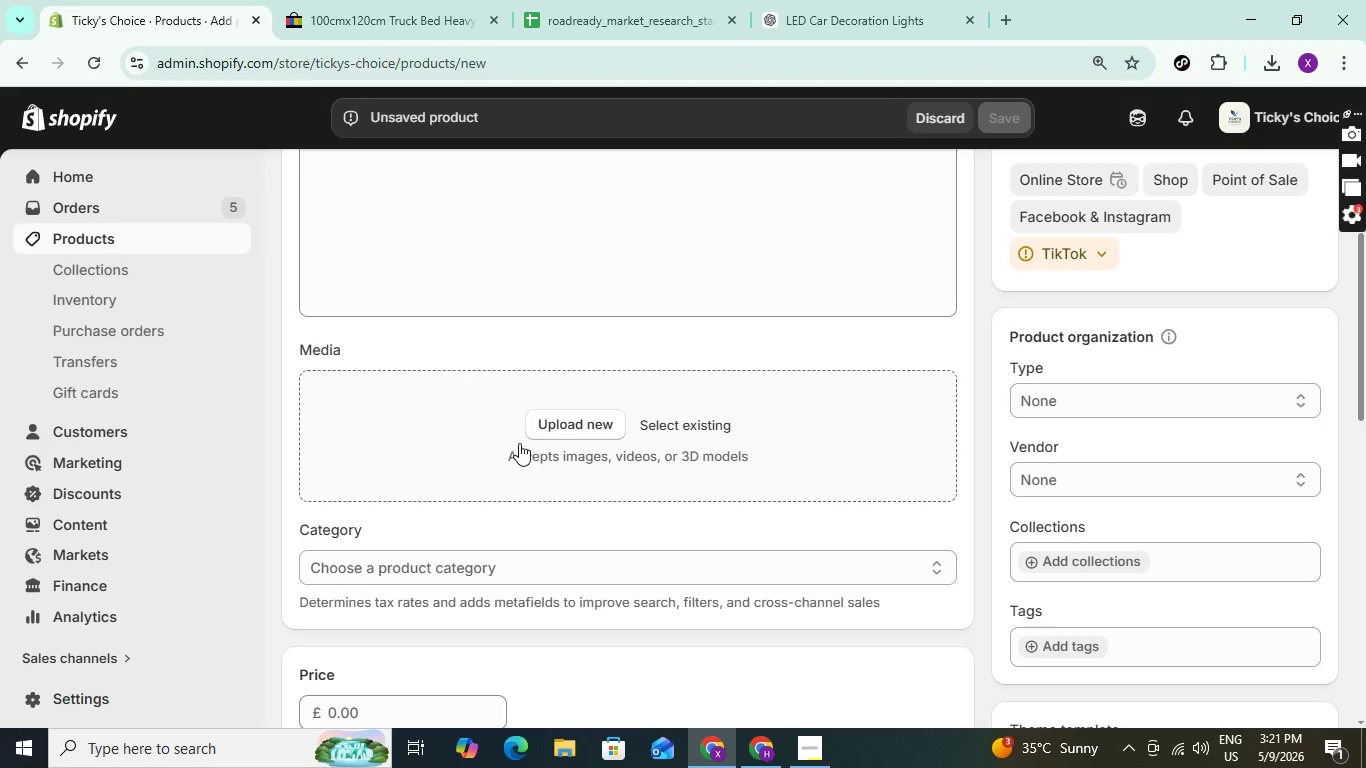 
left_click([560, 430])
 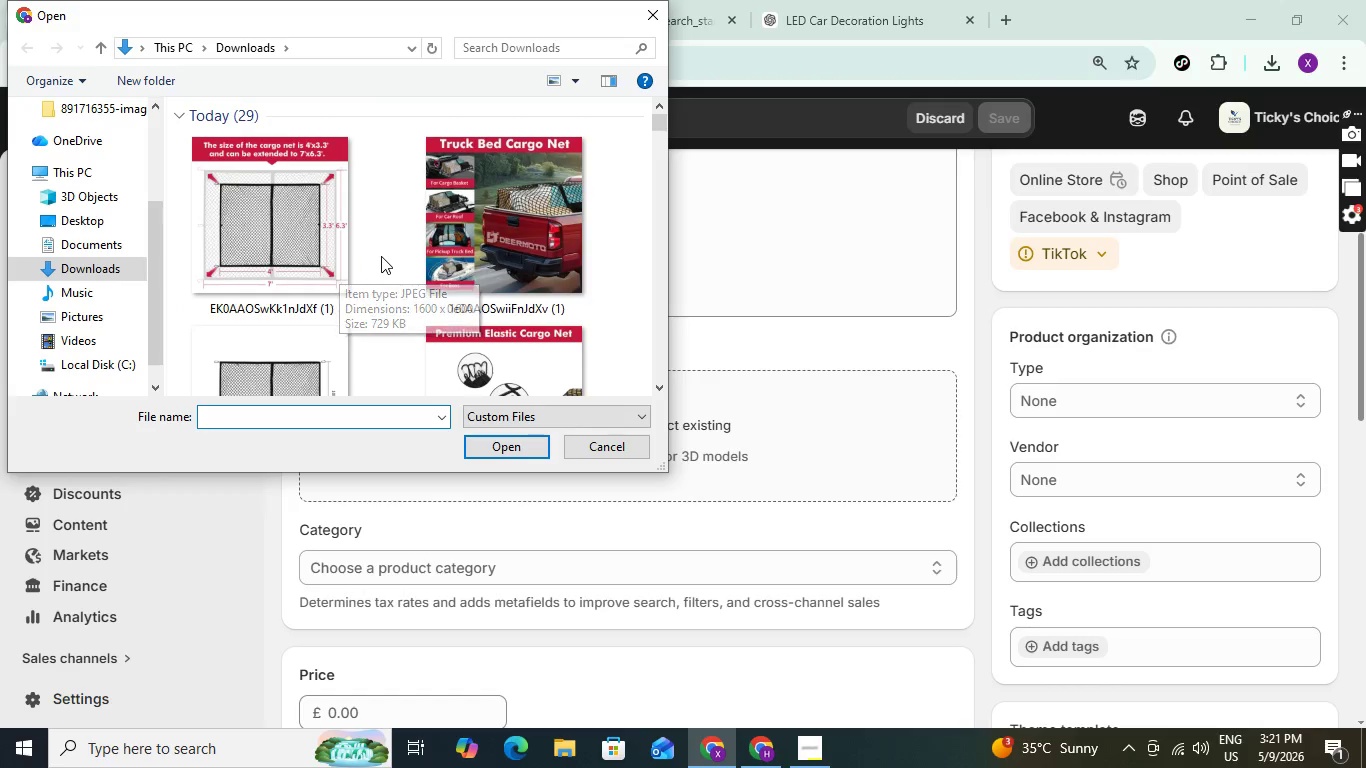 
wait(6.47)
 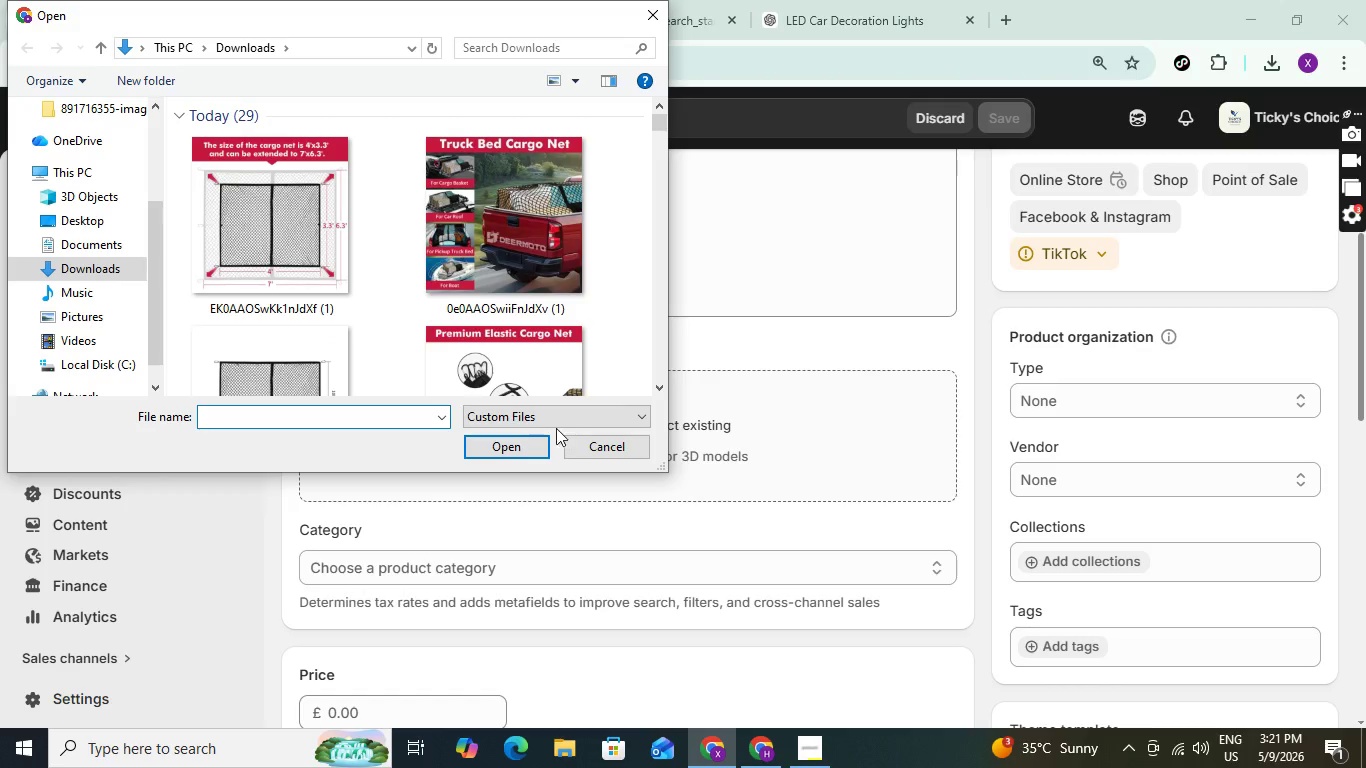 
scroll: coordinate [381, 256], scroll_direction: down, amount: 2.0
 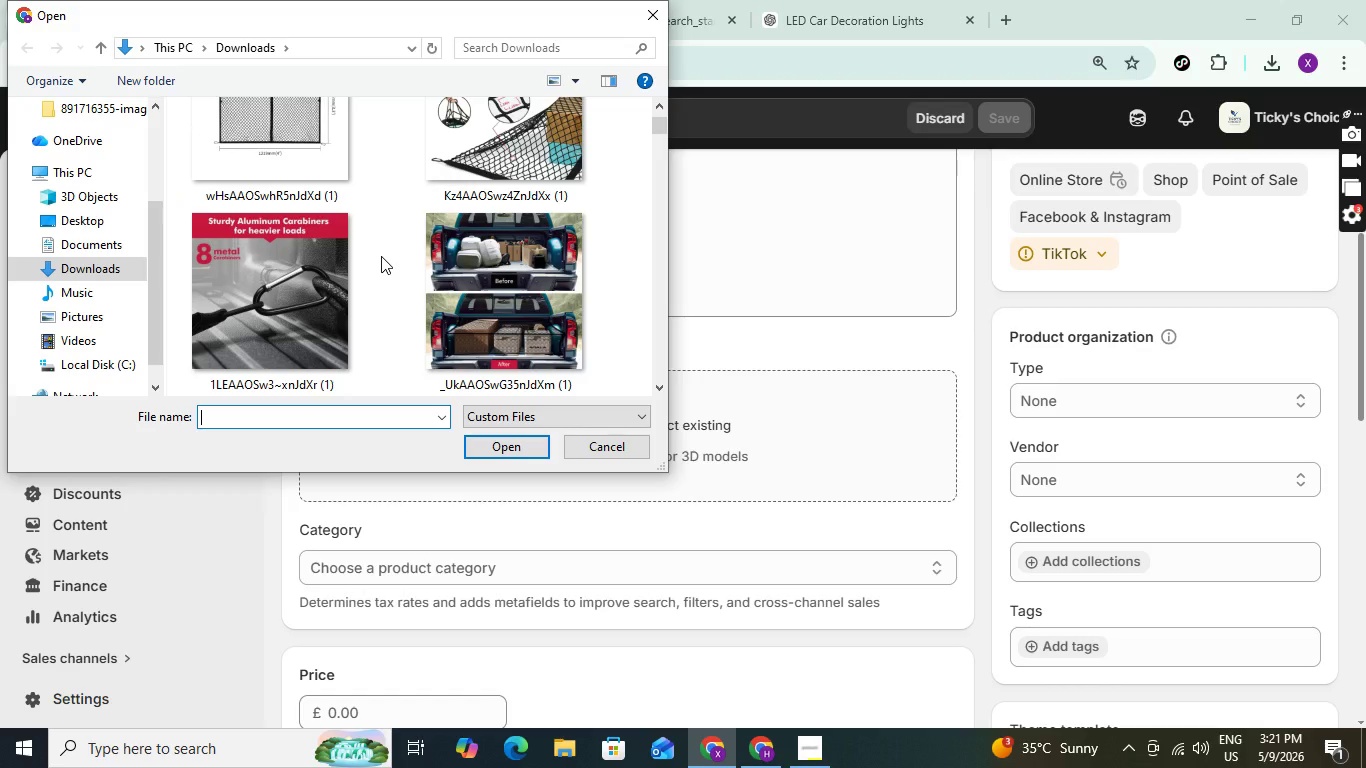 
scroll: coordinate [381, 256], scroll_direction: up, amount: 1.0
 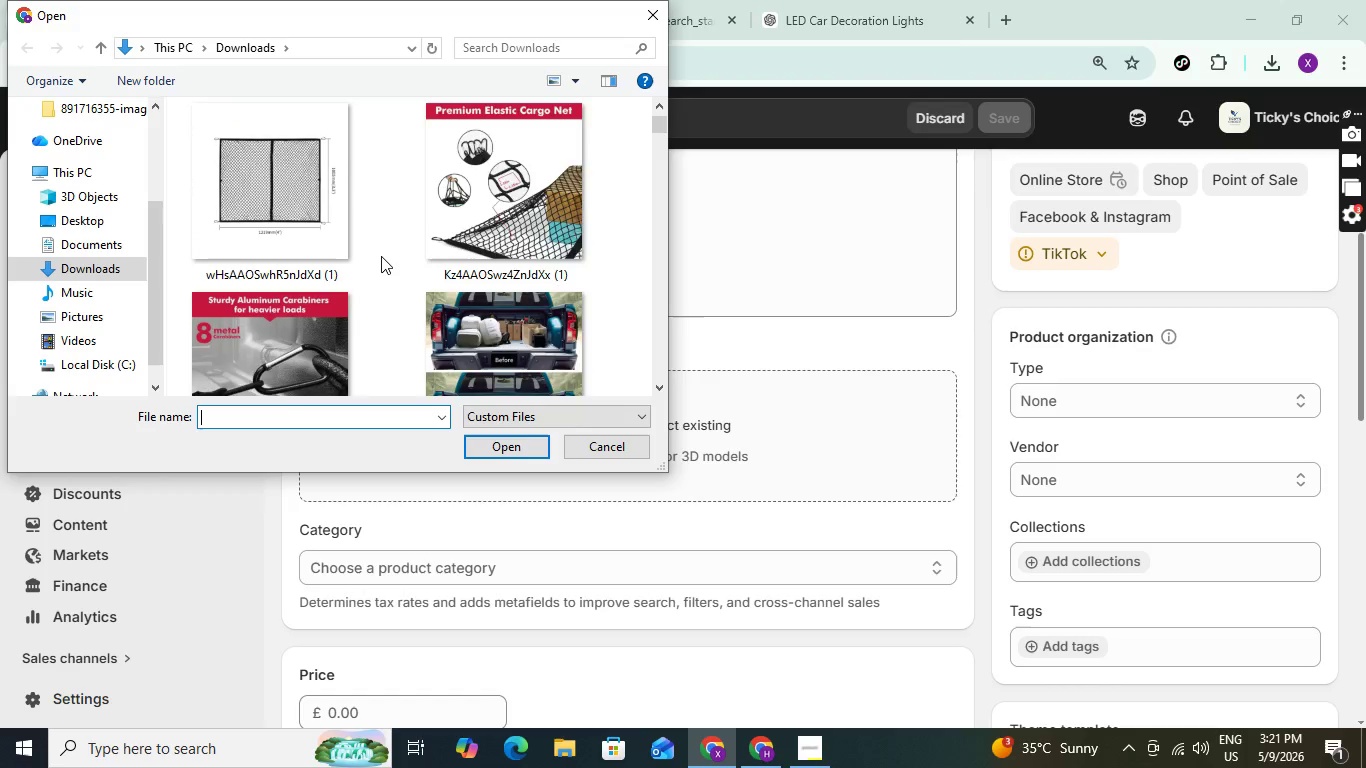 
scroll: coordinate [381, 256], scroll_direction: down, amount: 1.0
 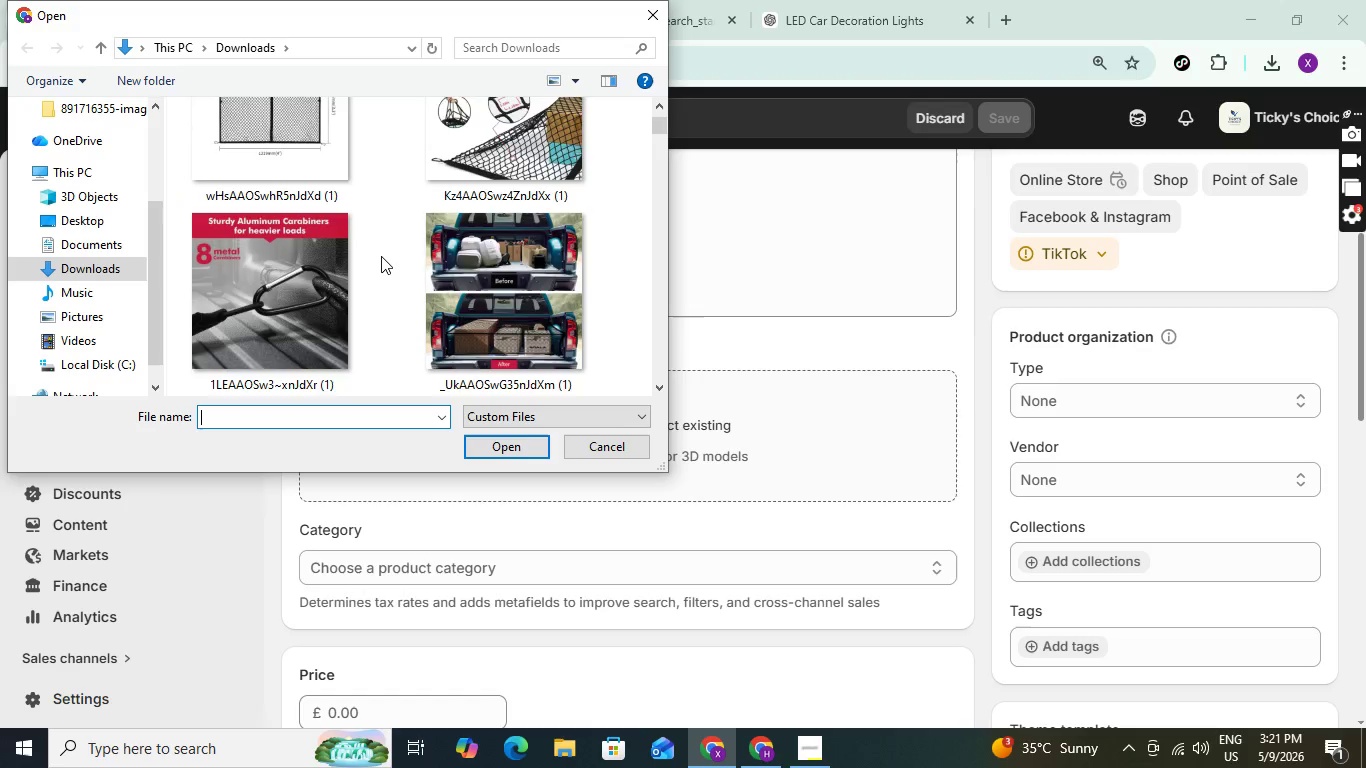 
scroll: coordinate [381, 256], scroll_direction: up, amount: 2.0
 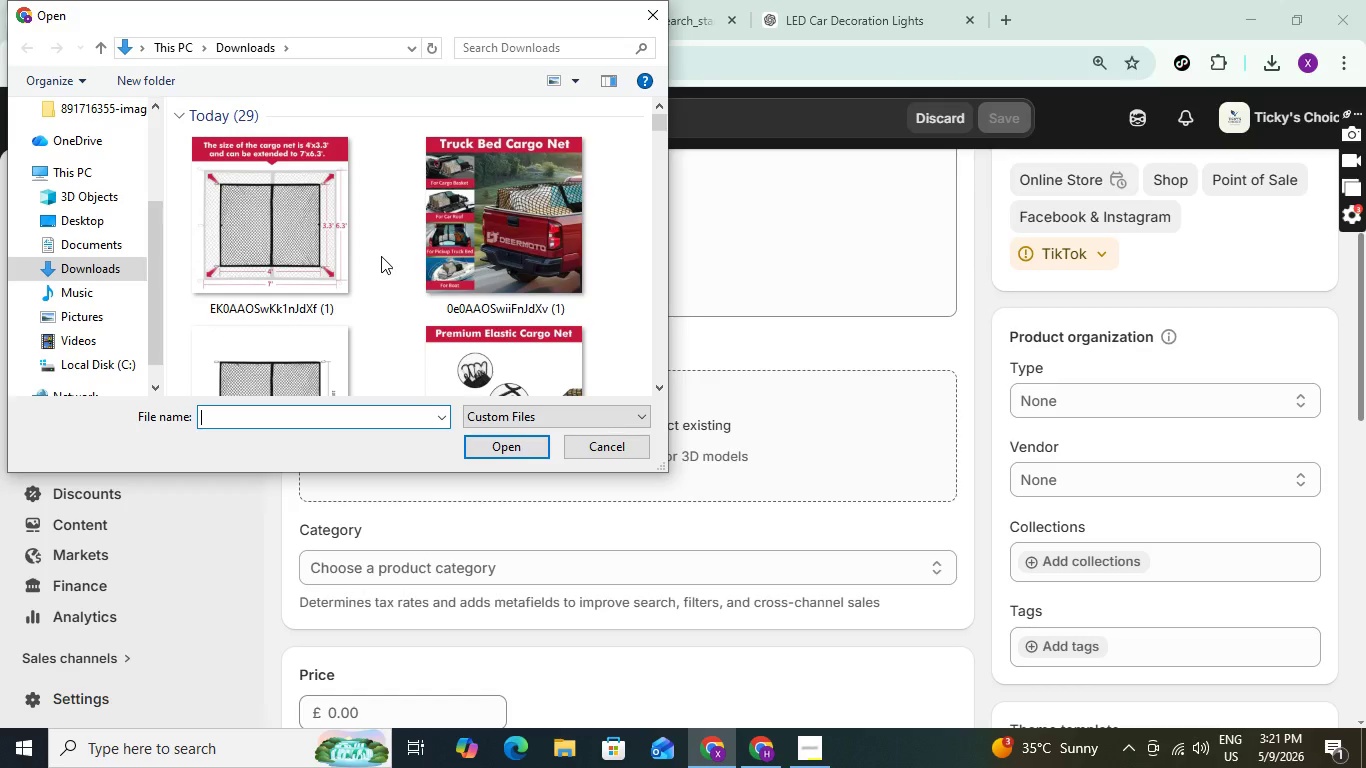 
scroll: coordinate [381, 256], scroll_direction: down, amount: 1.0
 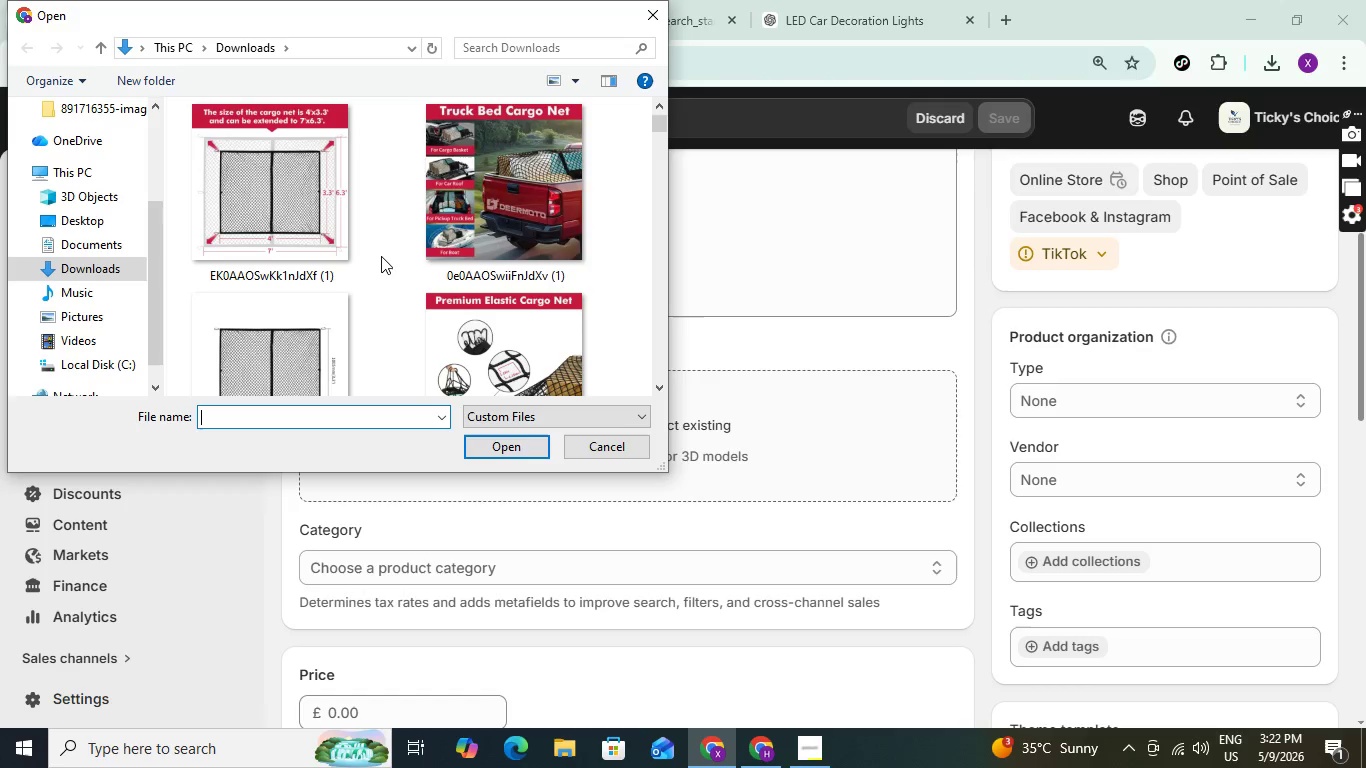 
scroll: coordinate [381, 256], scroll_direction: up, amount: 1.0
 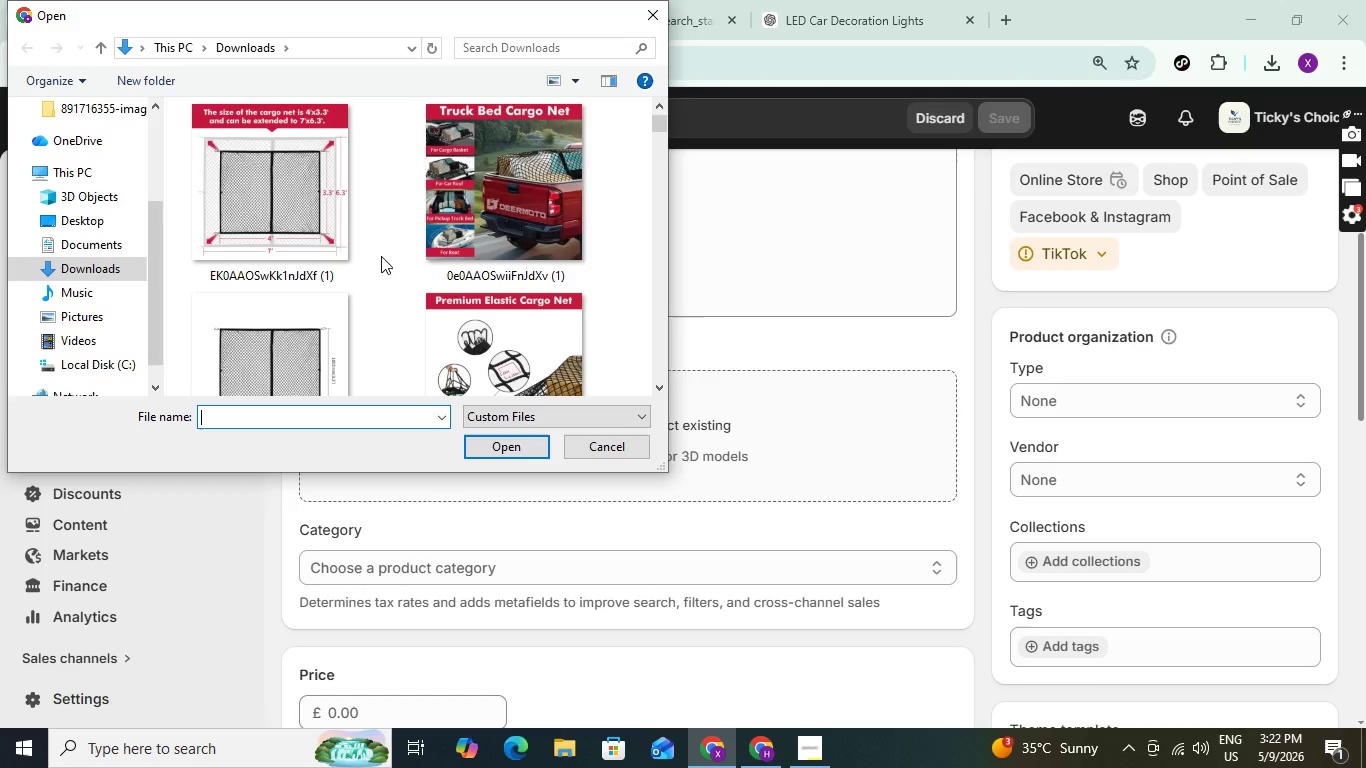 
scroll: coordinate [381, 254], scroll_direction: down, amount: 5.0
 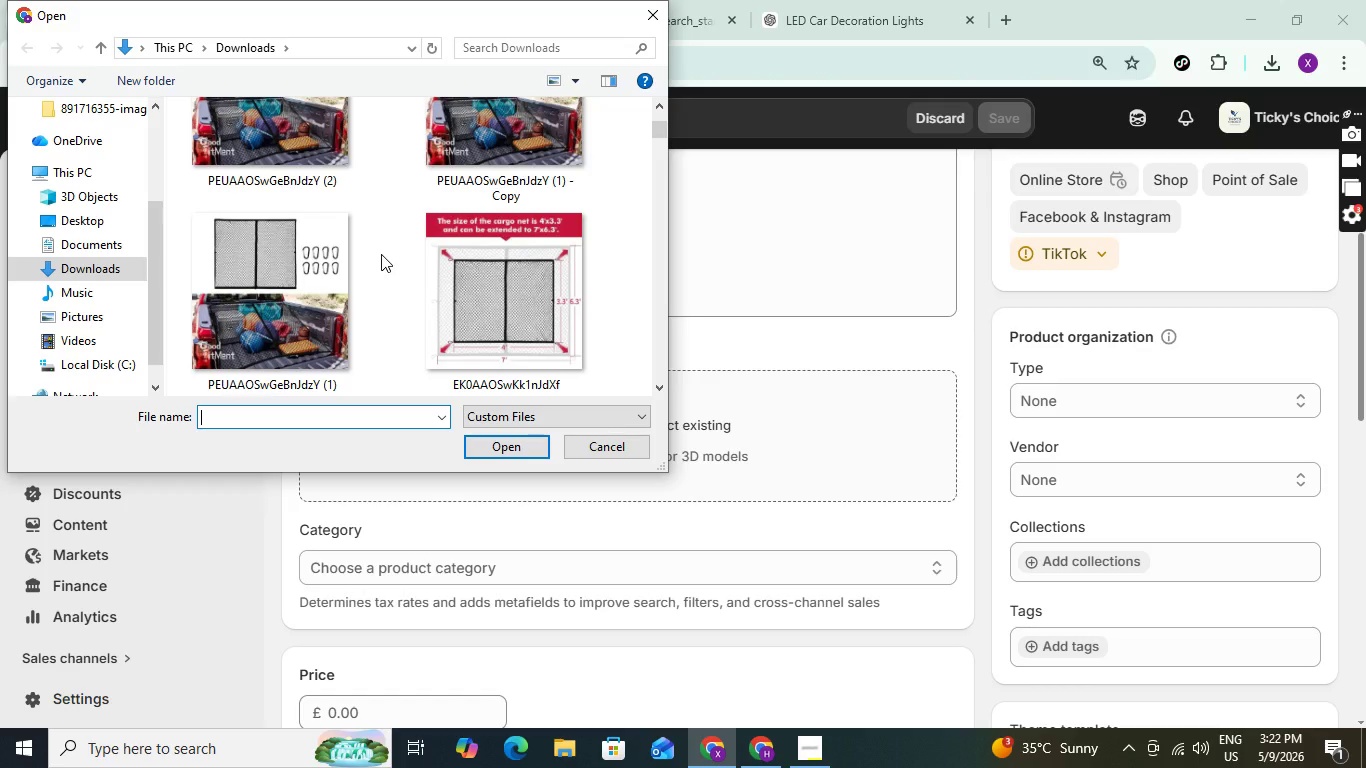 
scroll: coordinate [381, 253], scroll_direction: down, amount: 4.0
 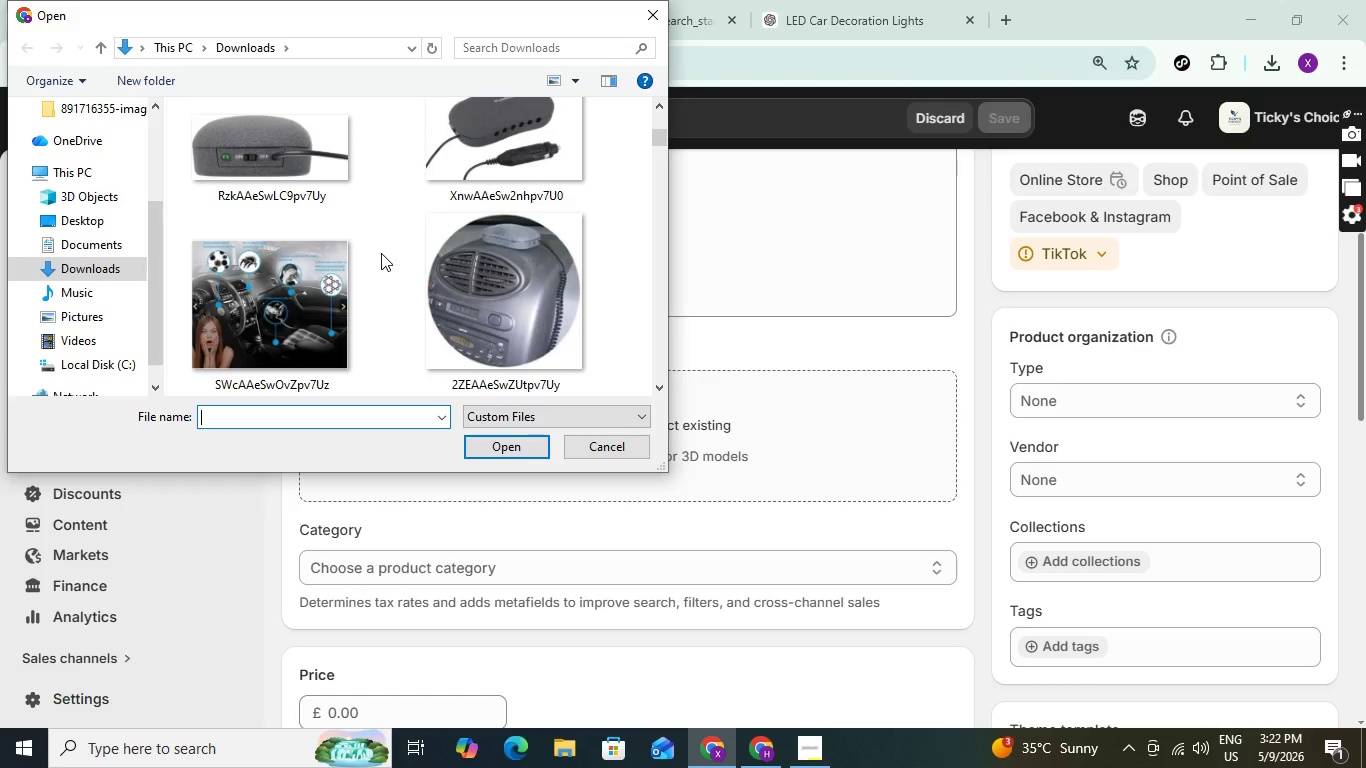 
scroll: coordinate [379, 253], scroll_direction: up, amount: 16.0
 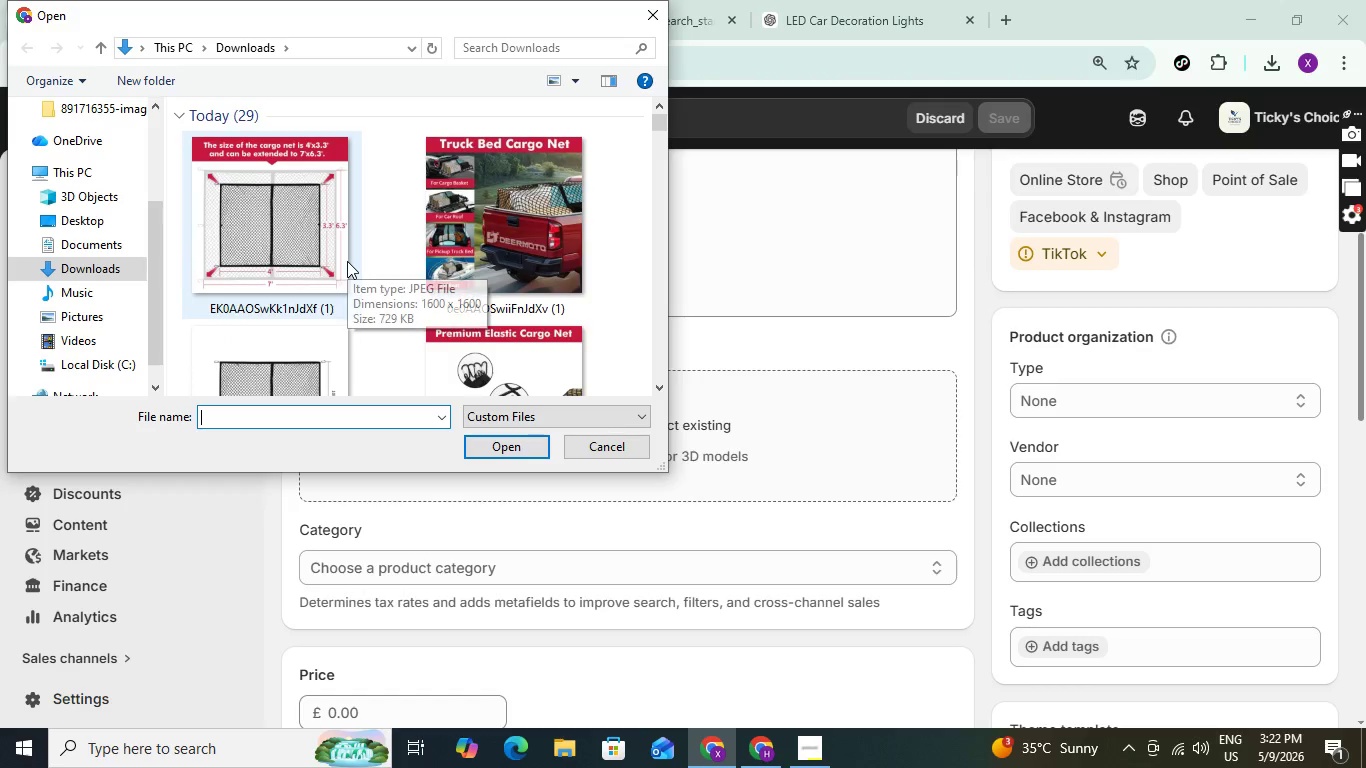 
hold_key(key=ControlLeft, duration=1.51)
left_click([347, 261])
 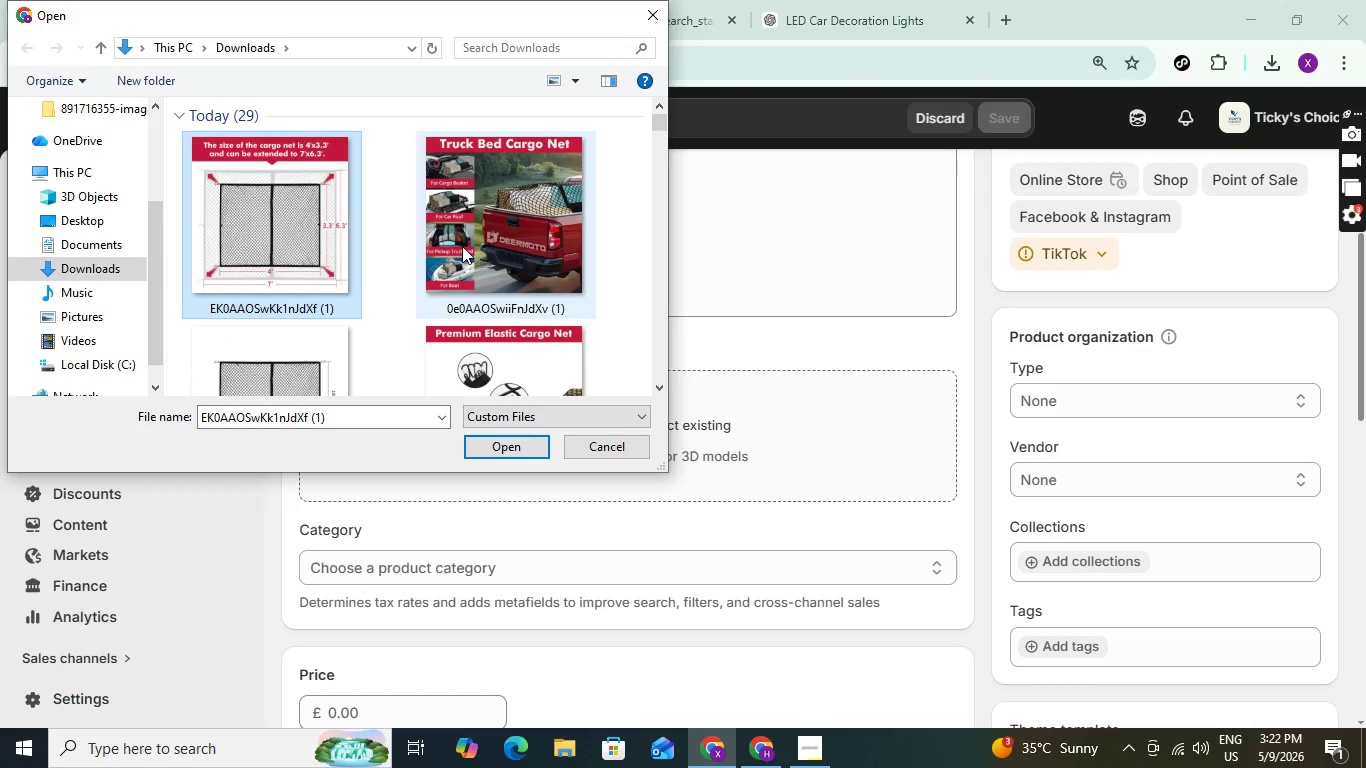 
hold_key(key=ControlLeft, duration=0.47)
left_click([463, 246])
 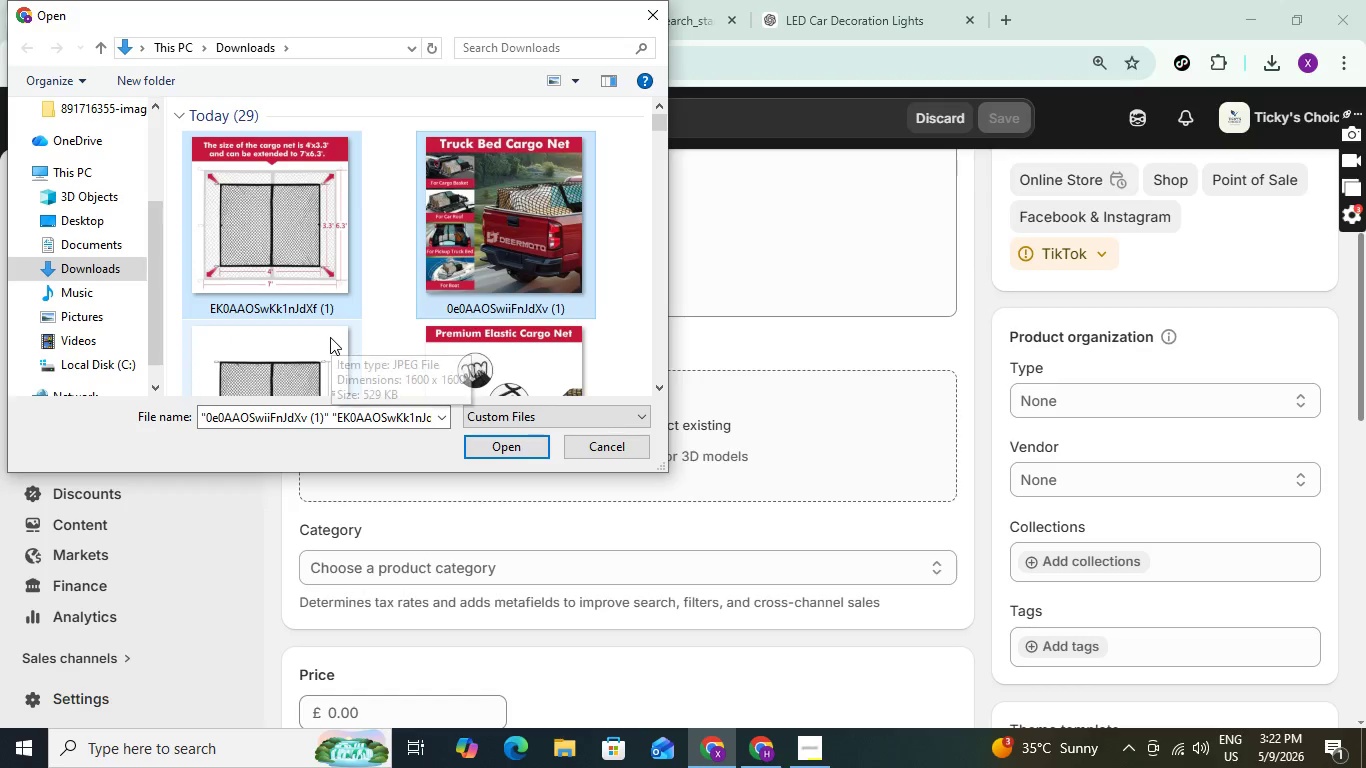 
scroll: coordinate [330, 337], scroll_direction: down, amount: 1.0
 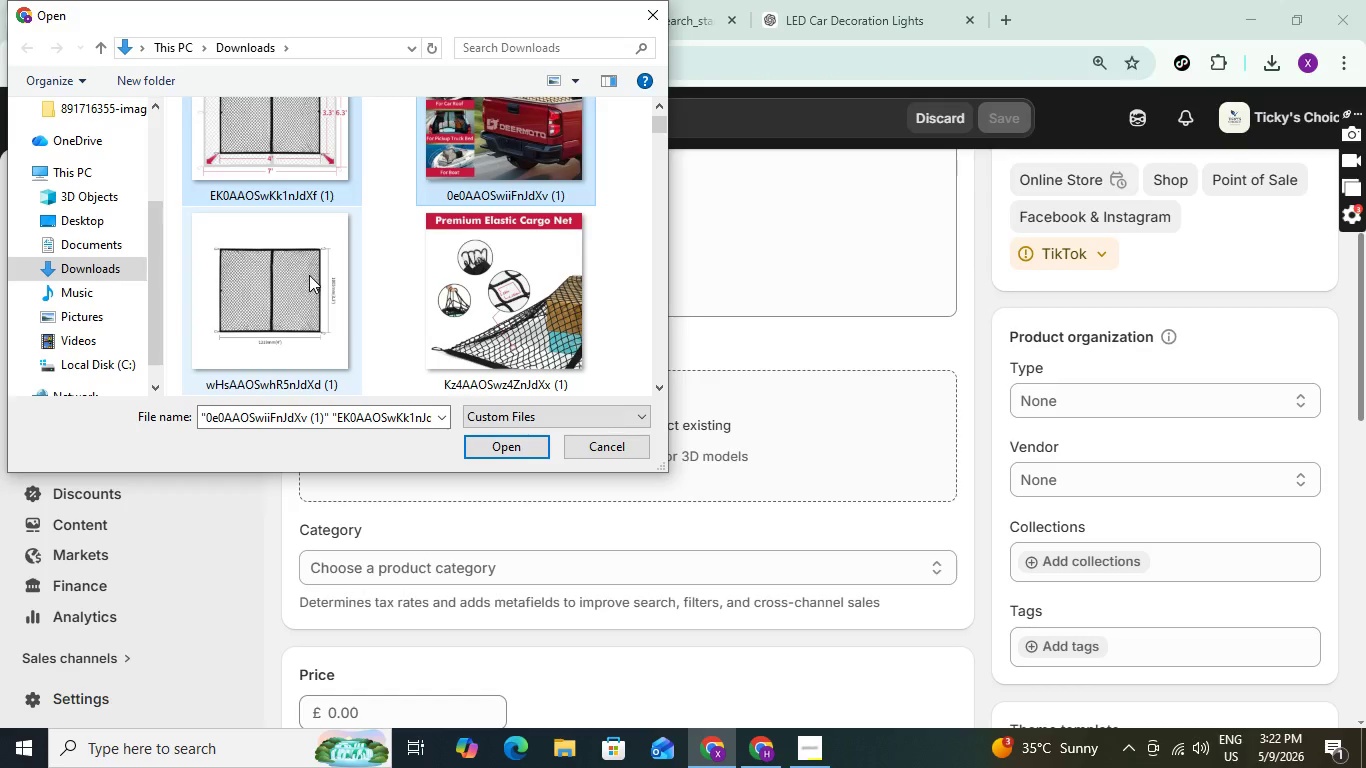 
hold_key(key=ControlLeft, duration=1.51)
left_click([309, 275])
 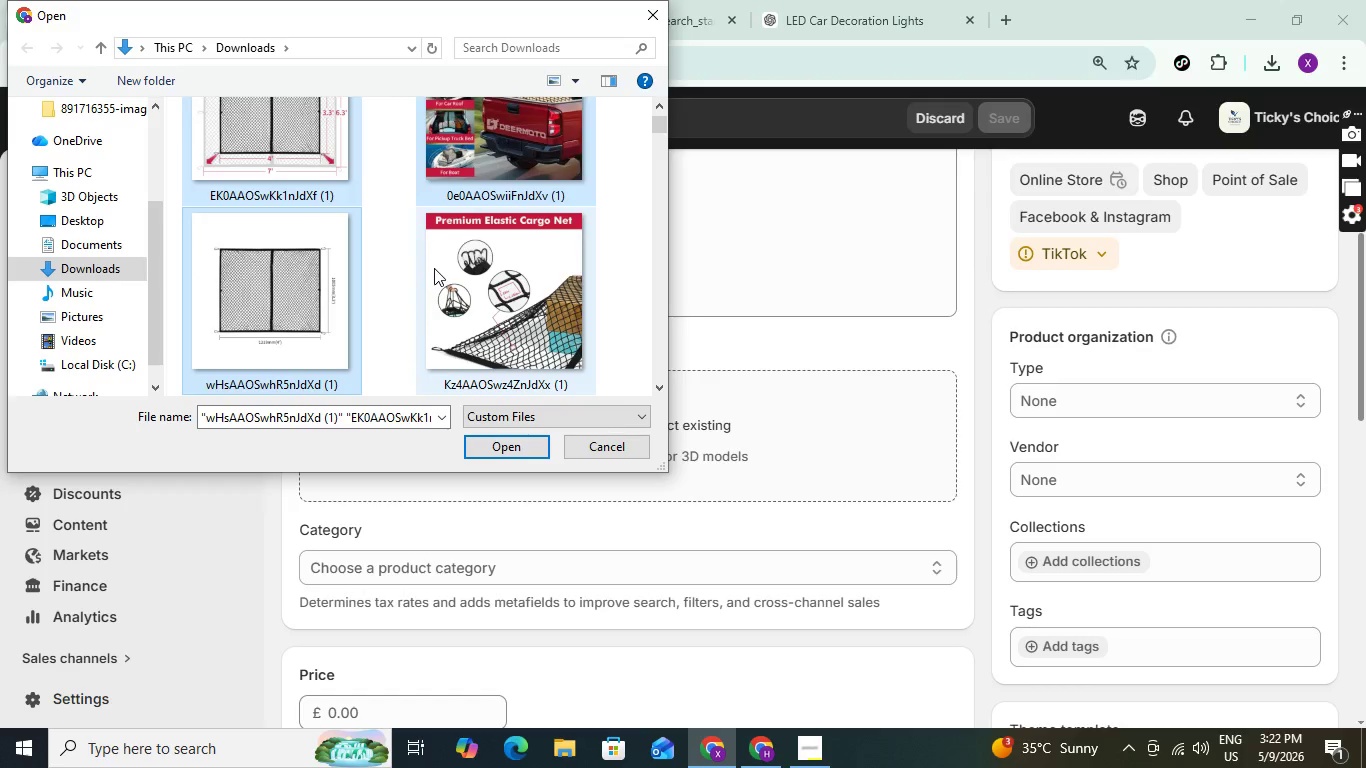 
left_click([435, 268])
 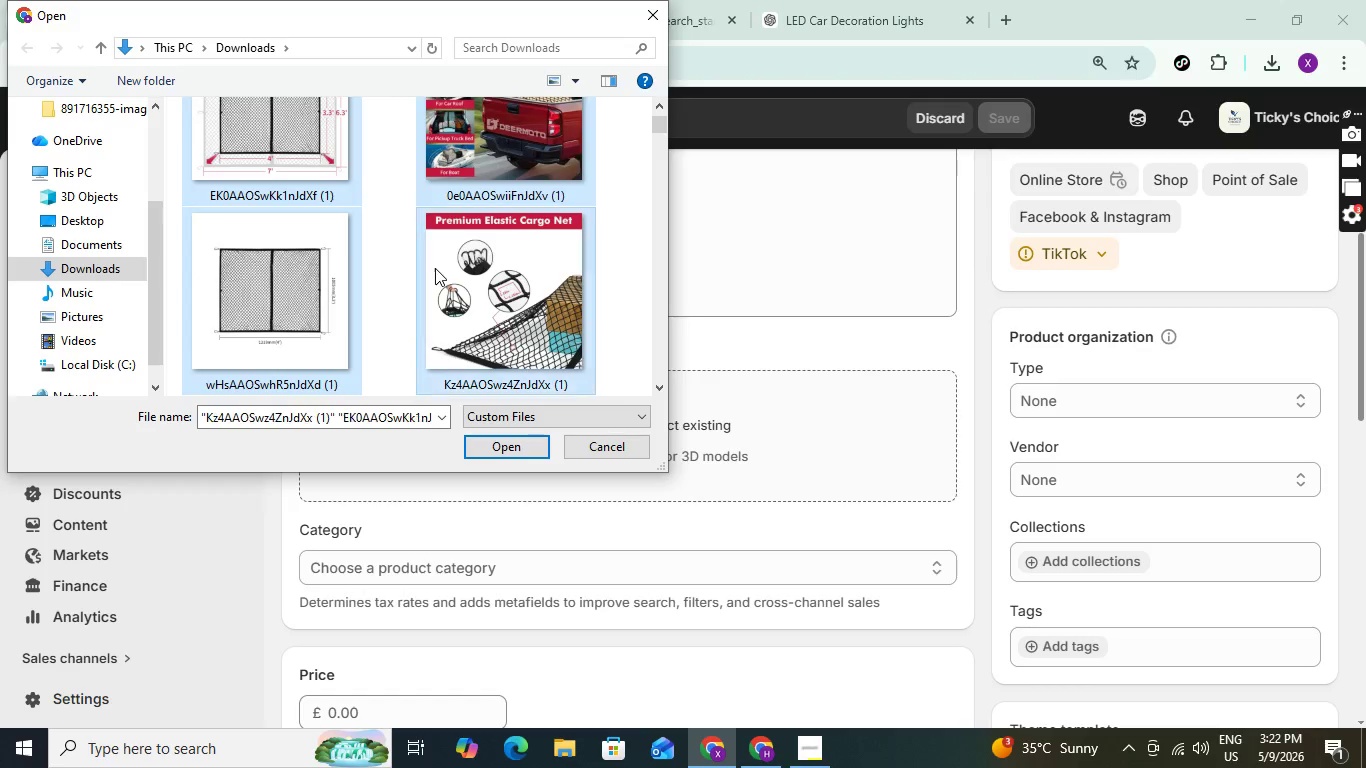 
hold_key(key=ControlLeft, duration=0.55)
 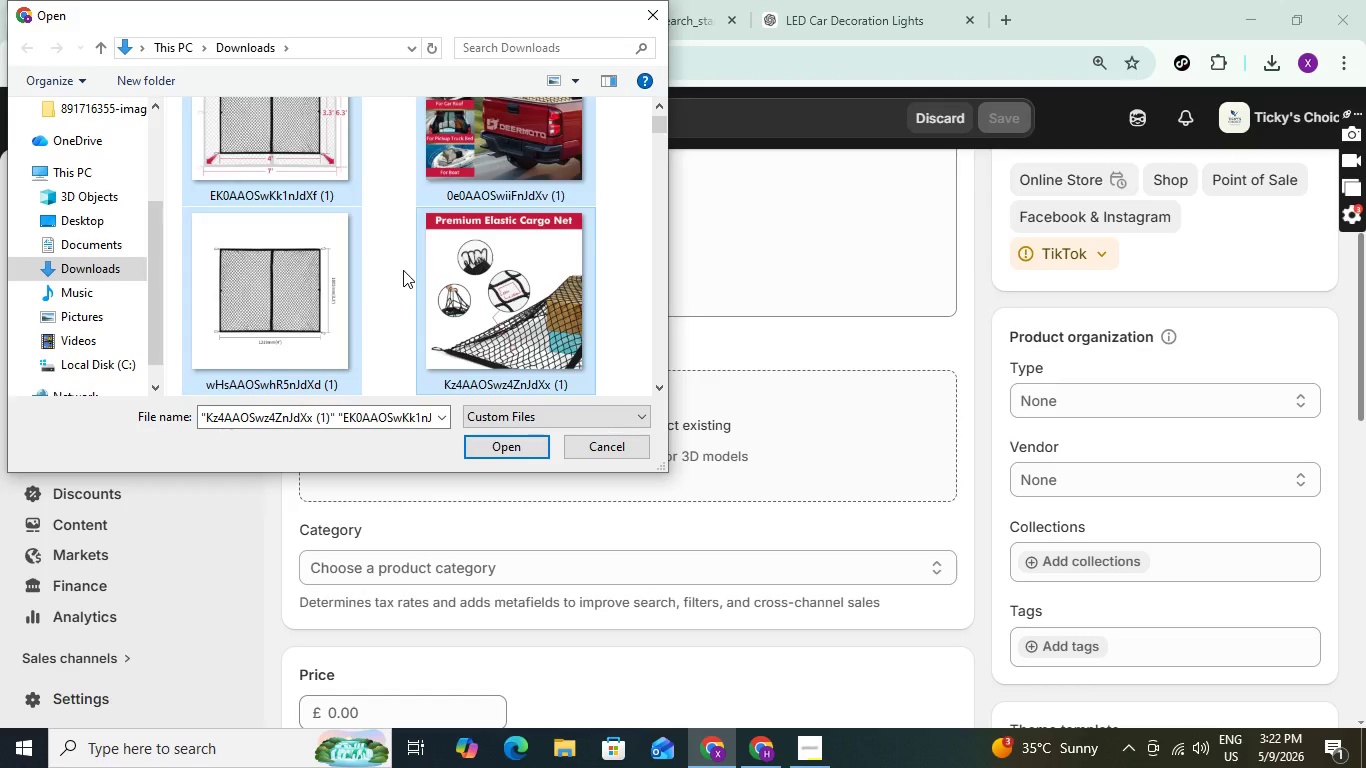 
scroll: coordinate [403, 270], scroll_direction: down, amount: 1.0
 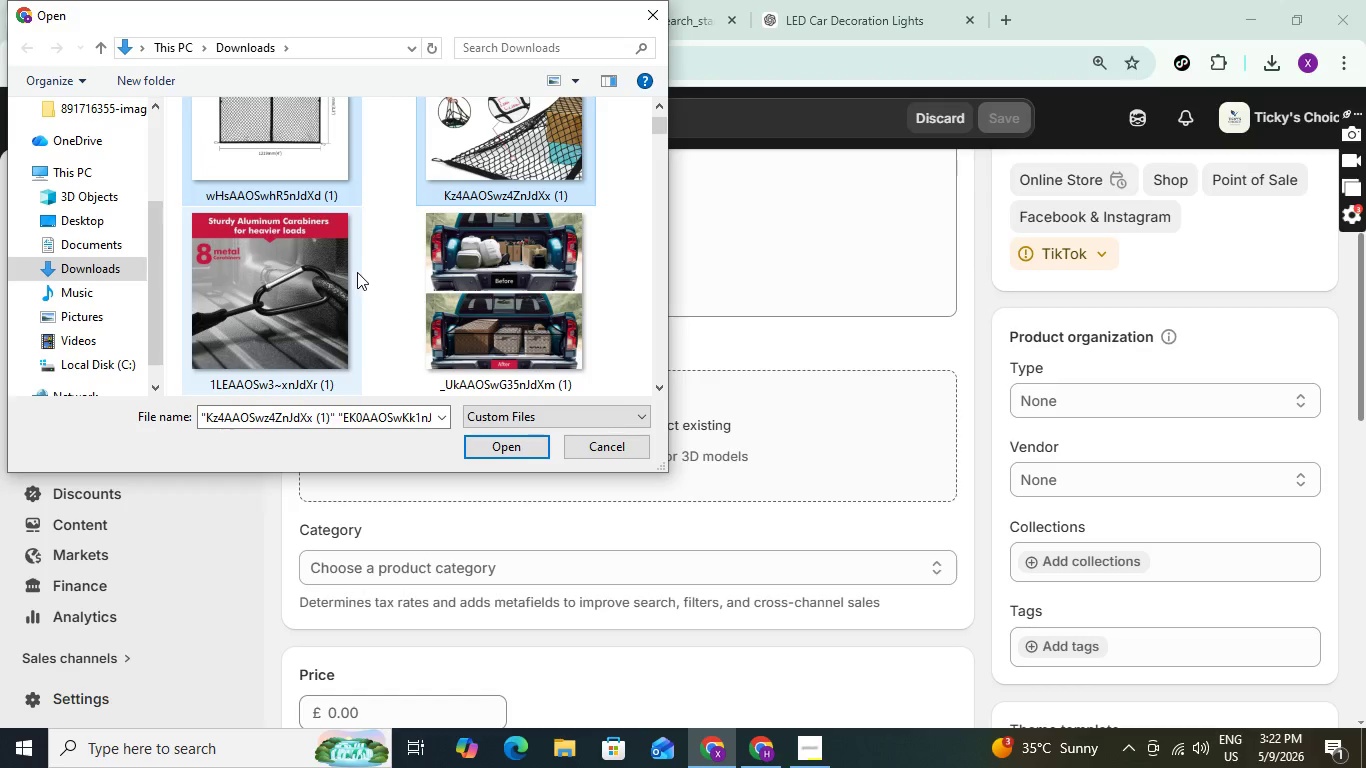 
mouse_move([361, 278])
 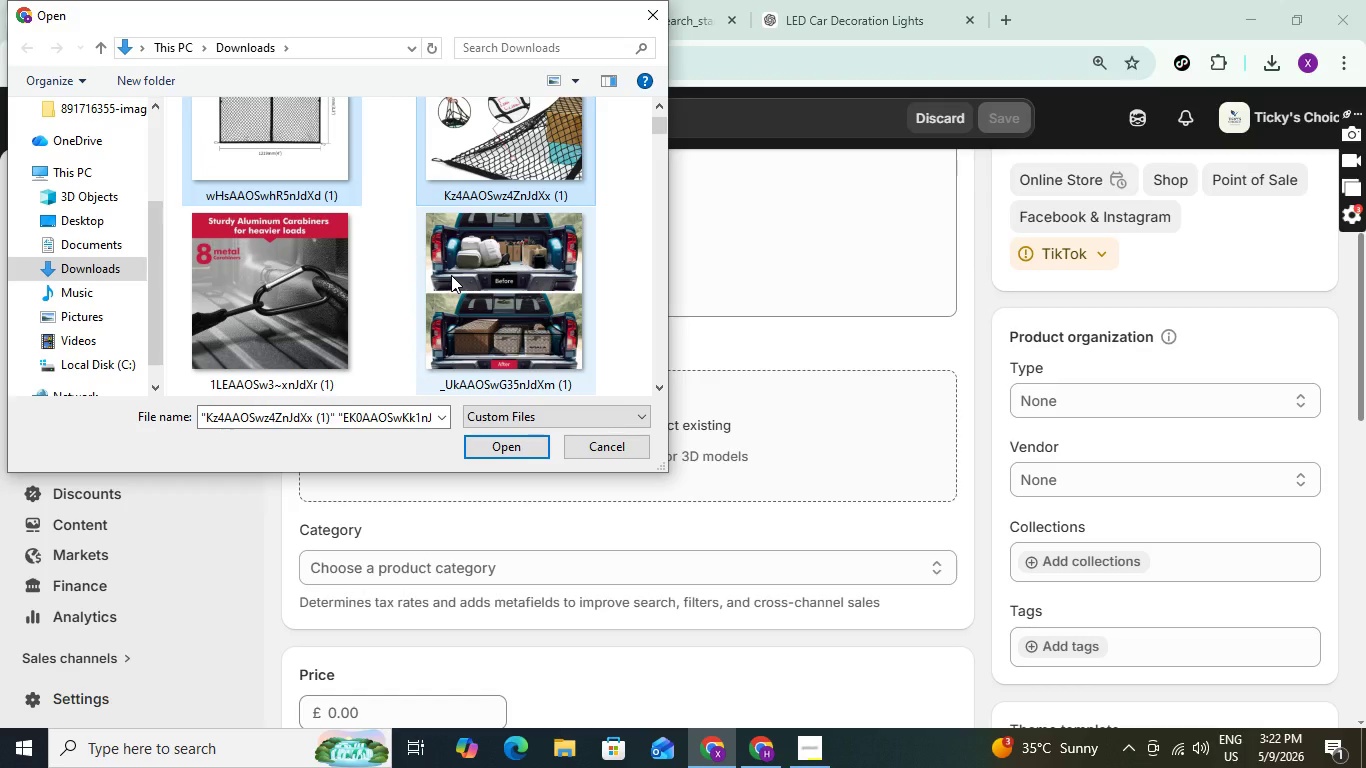 
hold_key(key=ControlLeft, duration=1.5)
 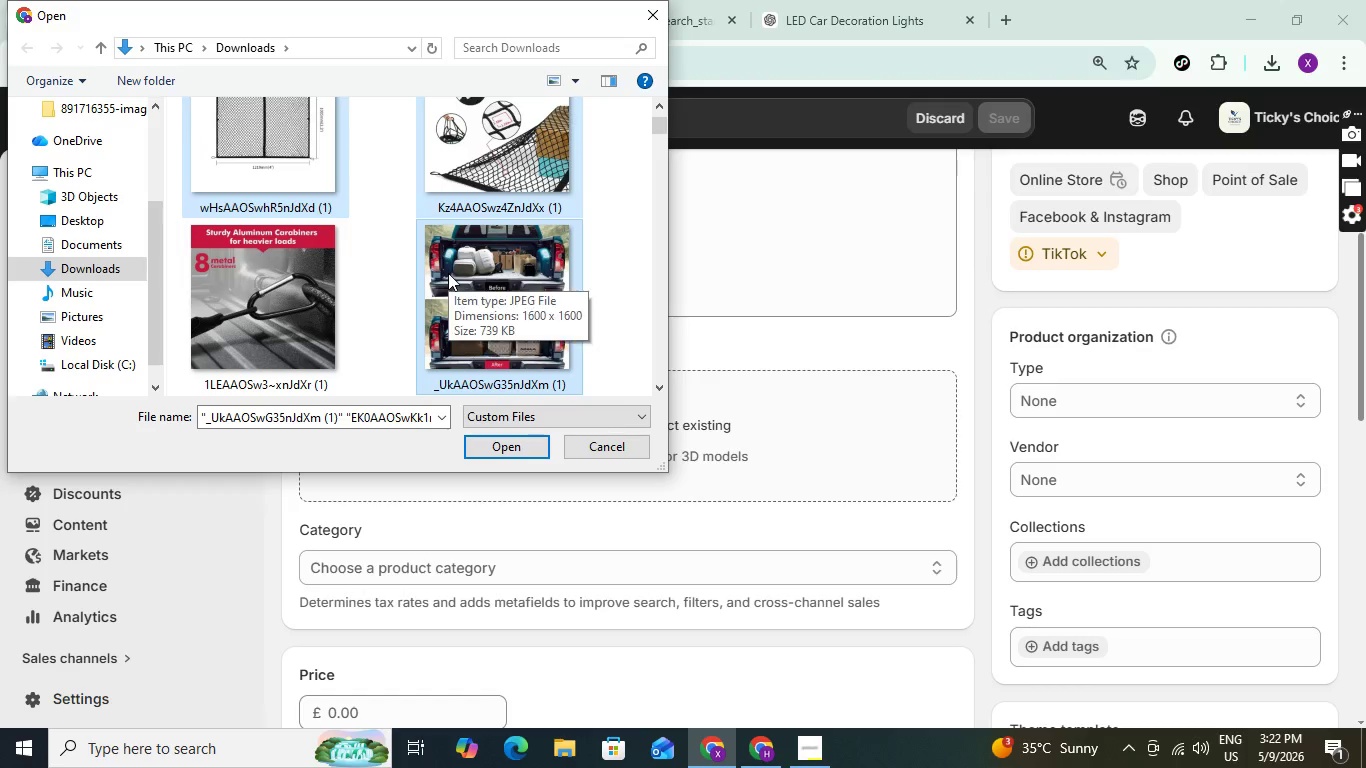 
hold_key(key=ControlLeft, duration=1.11)
scroll: coordinate [447, 273], scroll_direction: down, amount: 2.0
 